 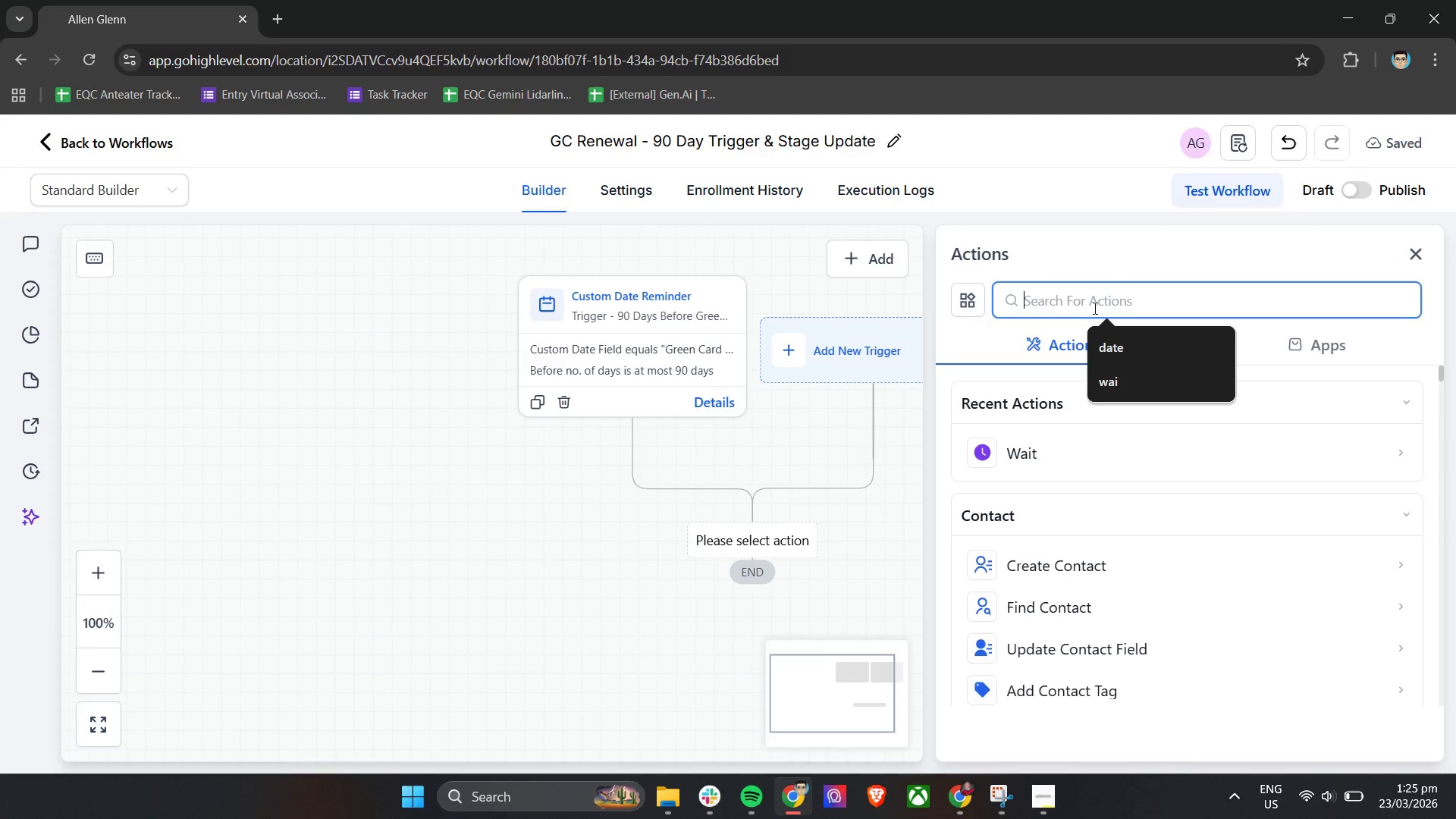 
type(upda)
 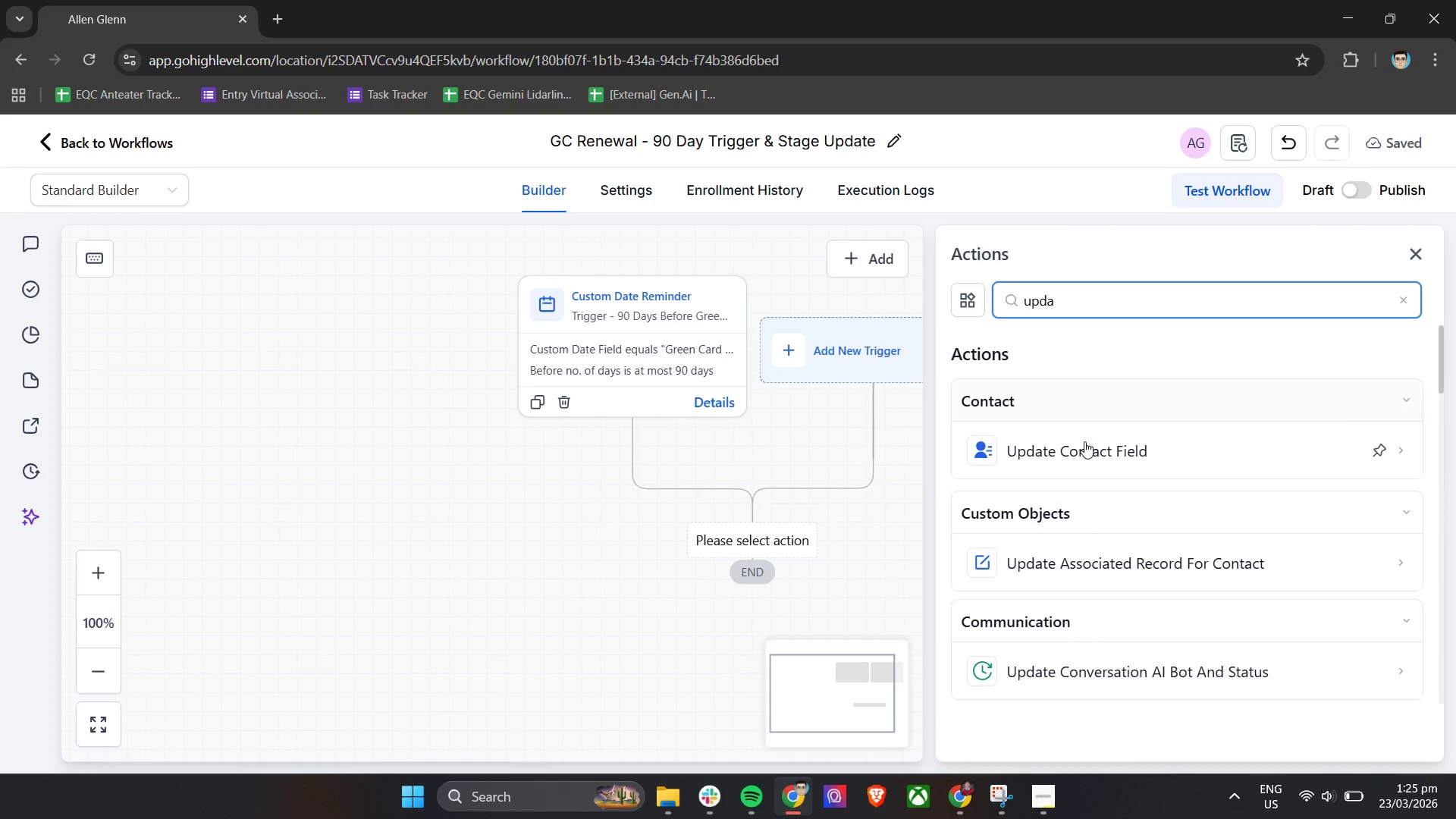 
left_click([1087, 447])
 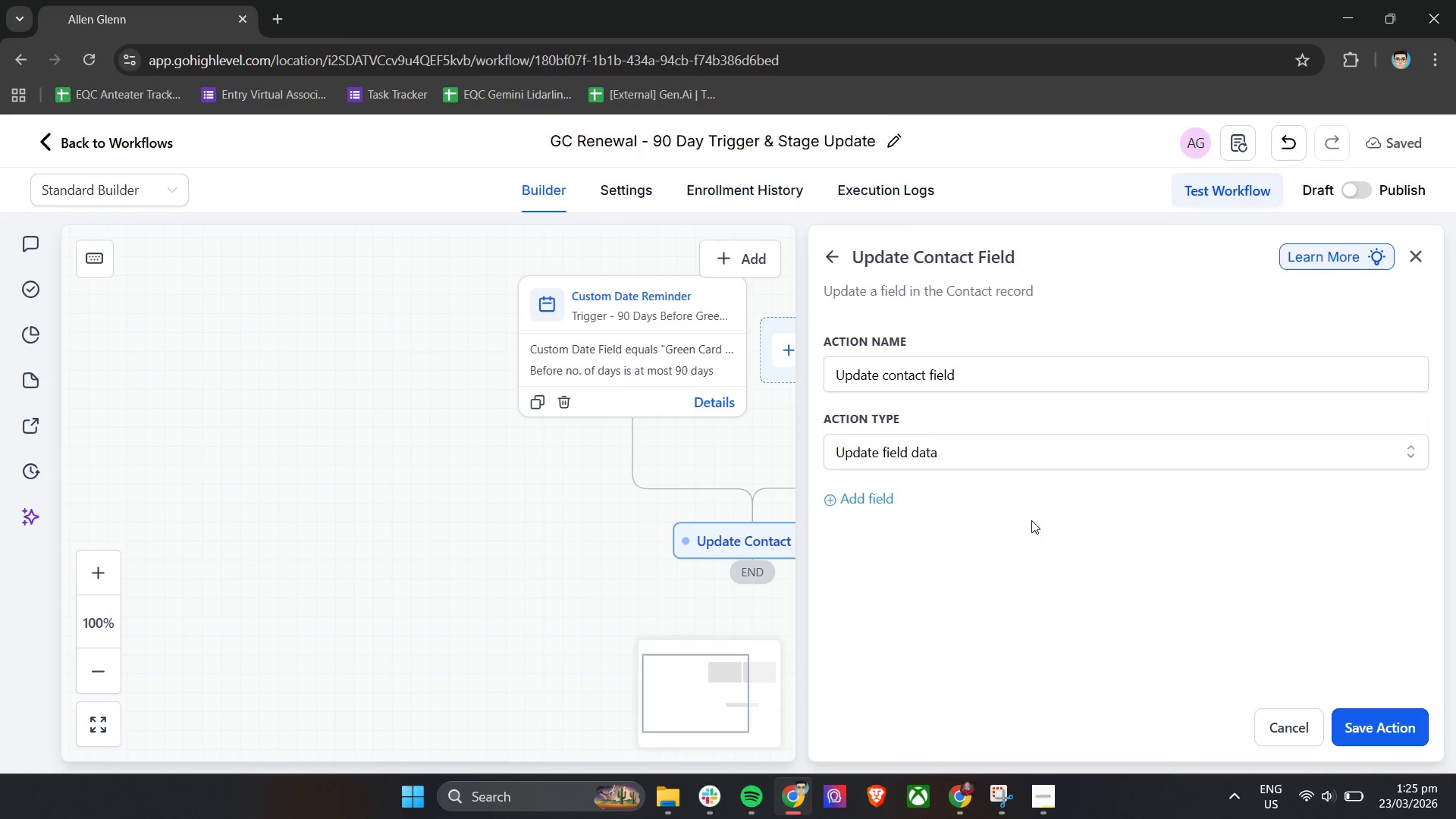 
wait(6.91)
 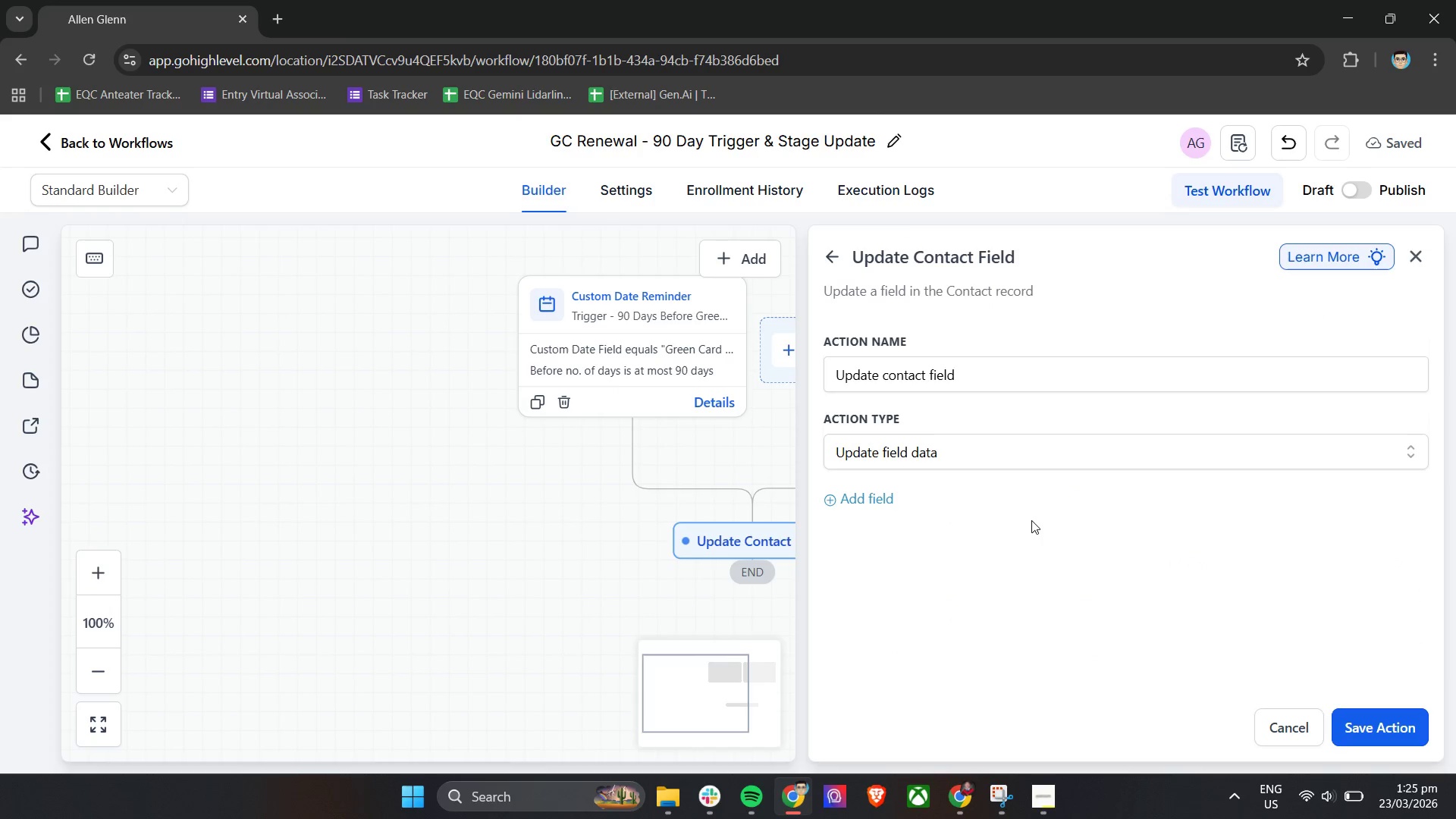 
double_click([984, 370])
 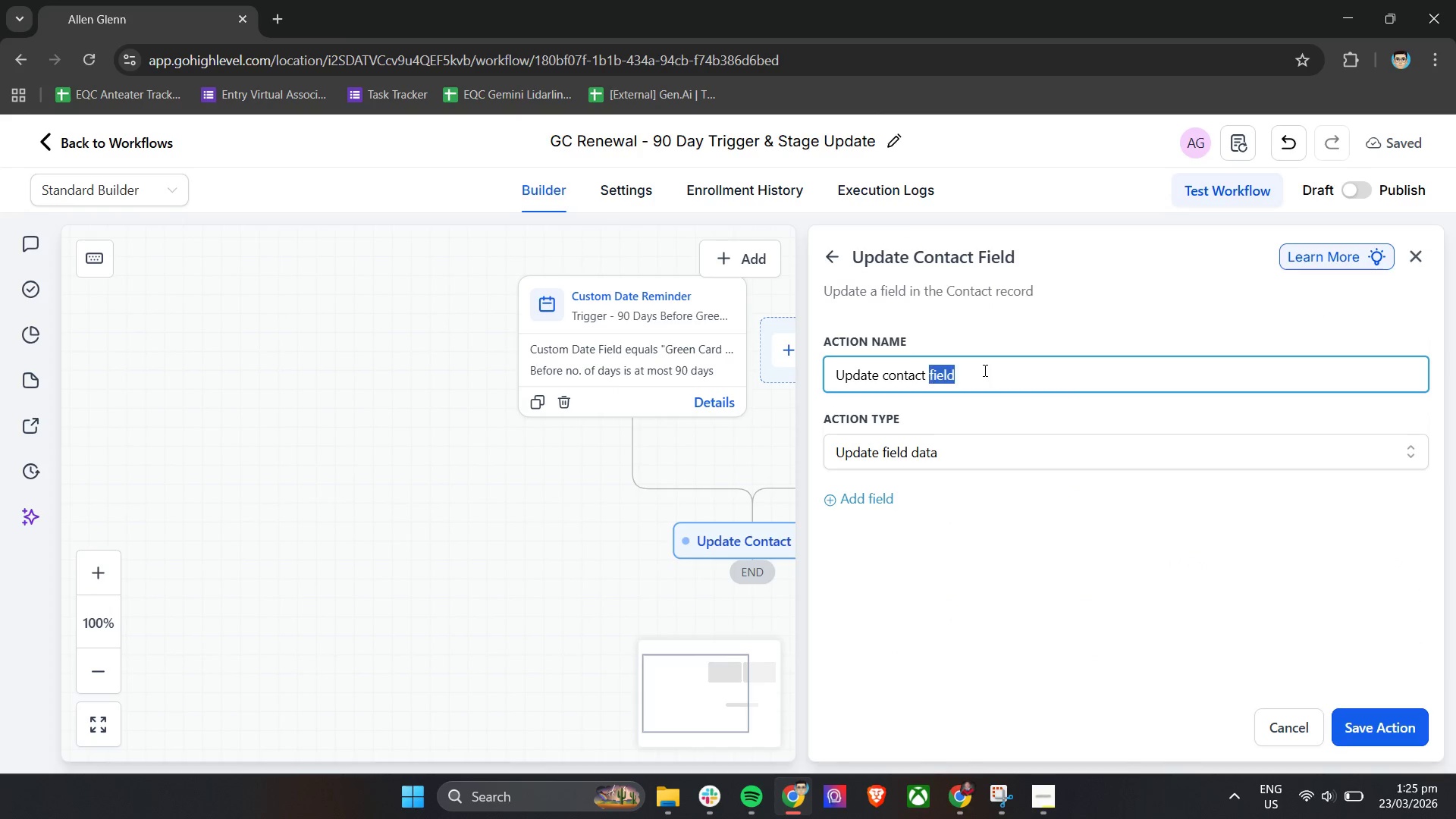 
triple_click([984, 370])
 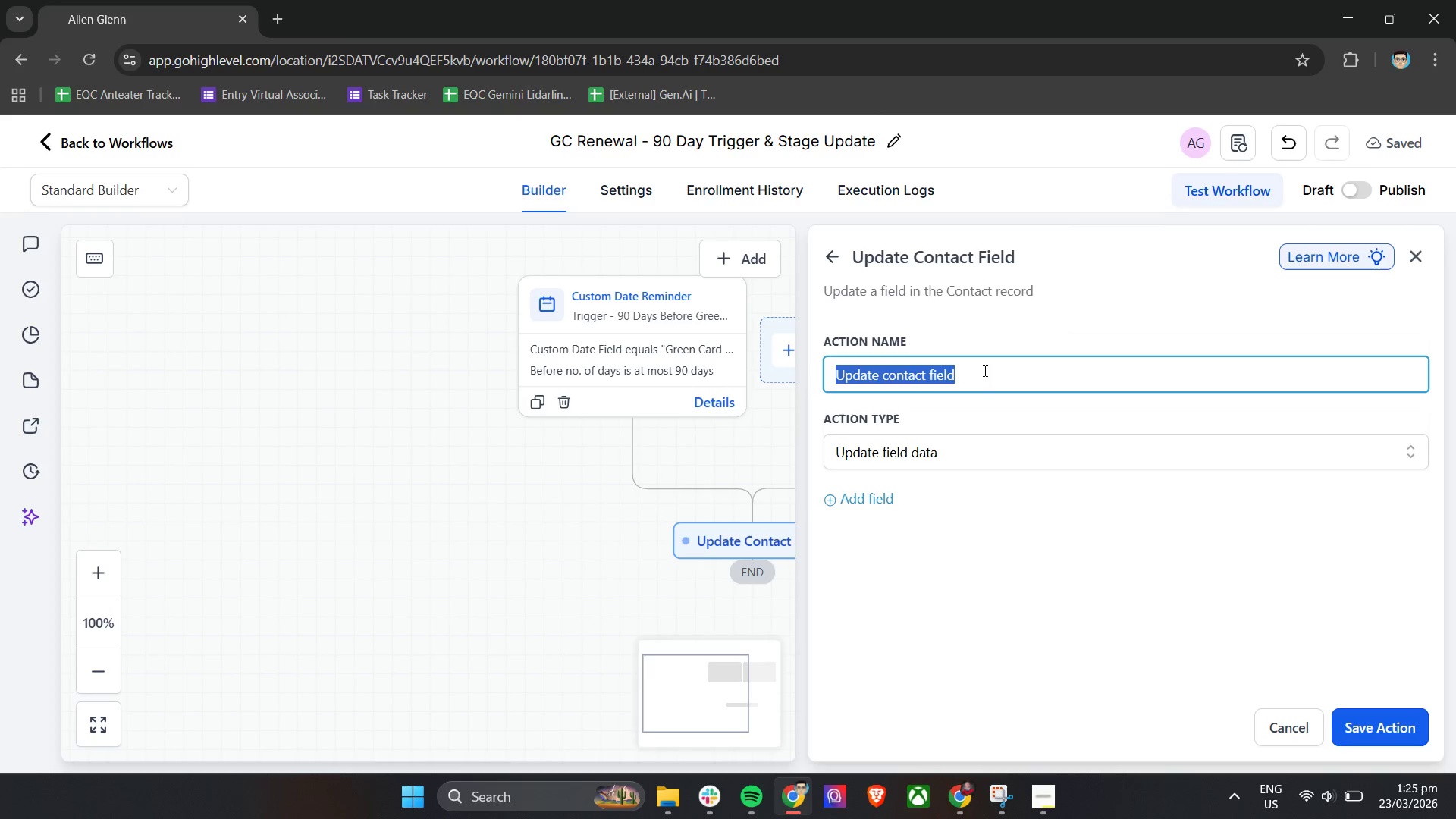 
wait(8.83)
 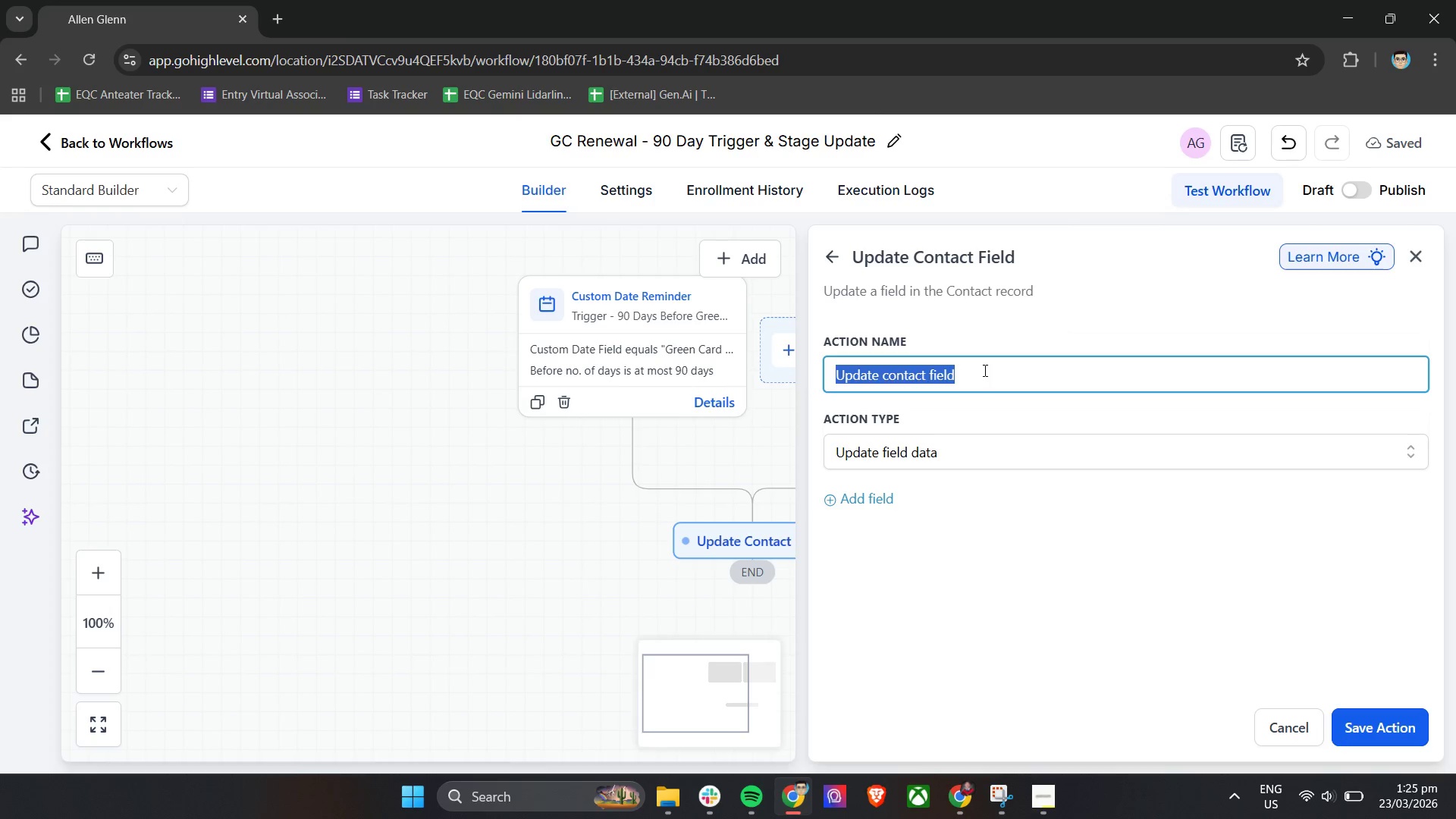 
hold_key(key=A, duration=0.31)
 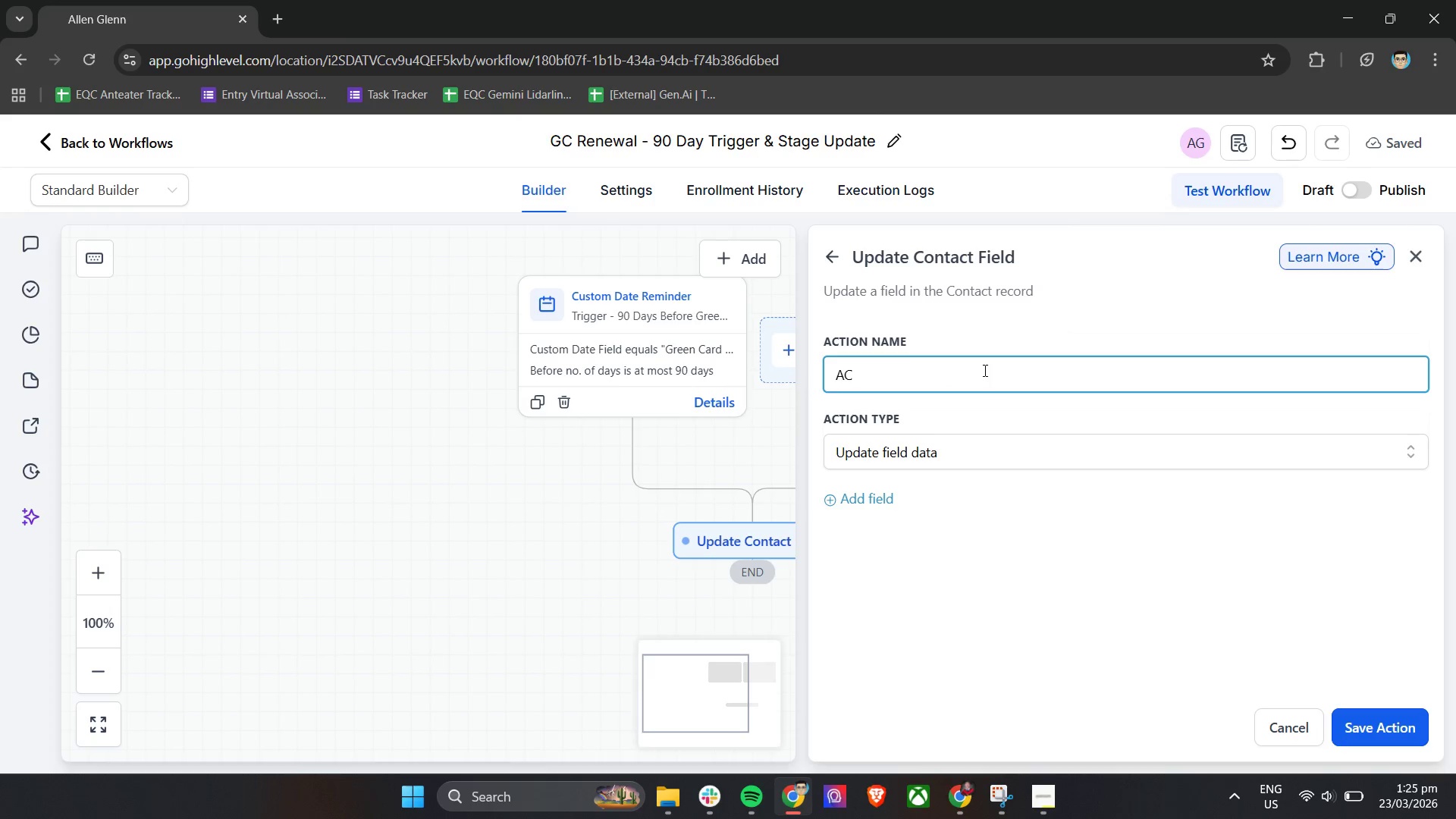 
type(Ction)
key(Backspace)
key(Backspace)
key(Backspace)
key(Backspace)
type(c)
key(Backspace)
key(Backspace)
type(ction - )
 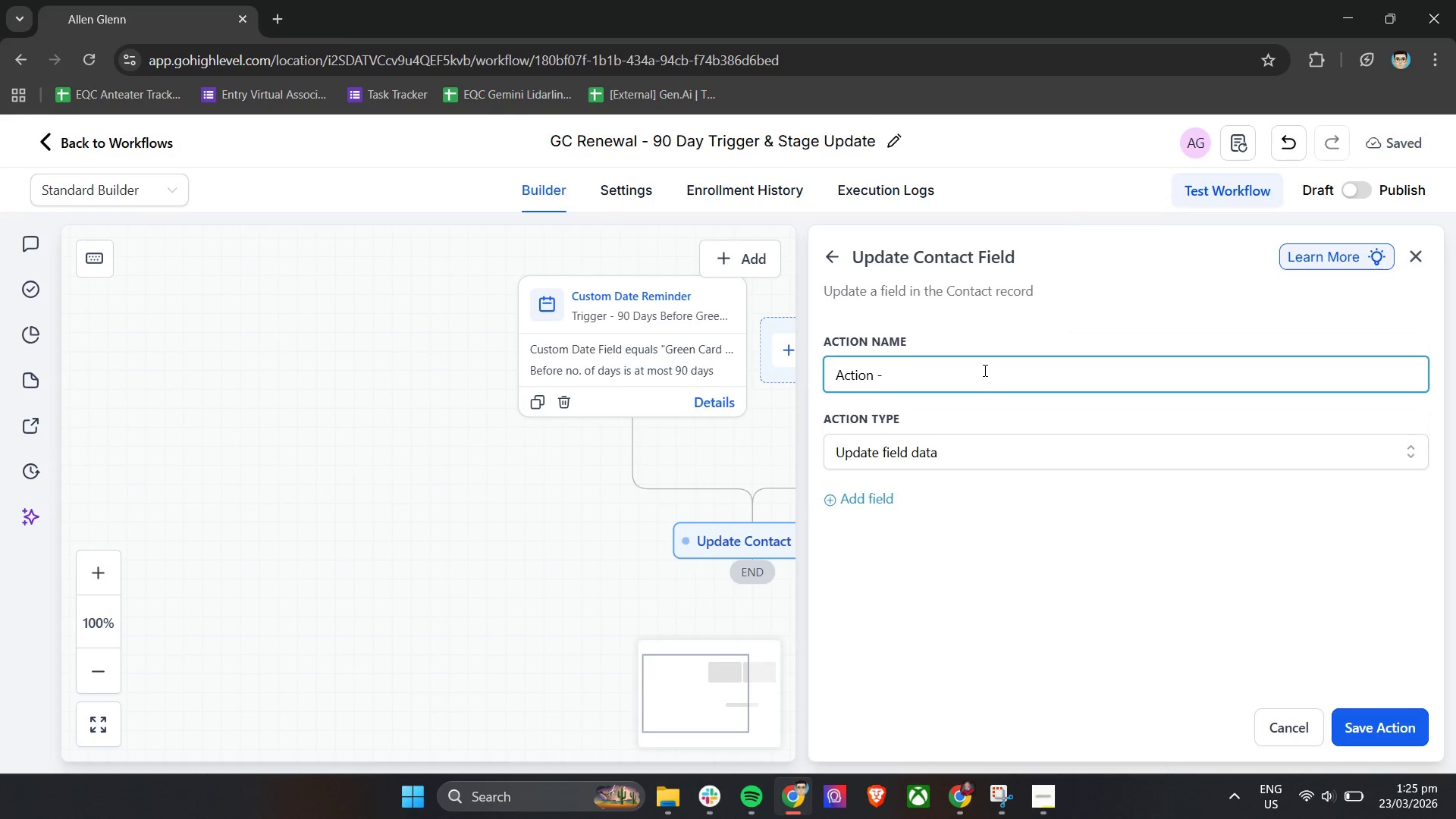 
type(Updat Reneal Status to Remnin)
key(Backspace)
key(Backspace)
key(Backspace)
type(ince)
key(Backspace)
key(Backspace)
type(der)
 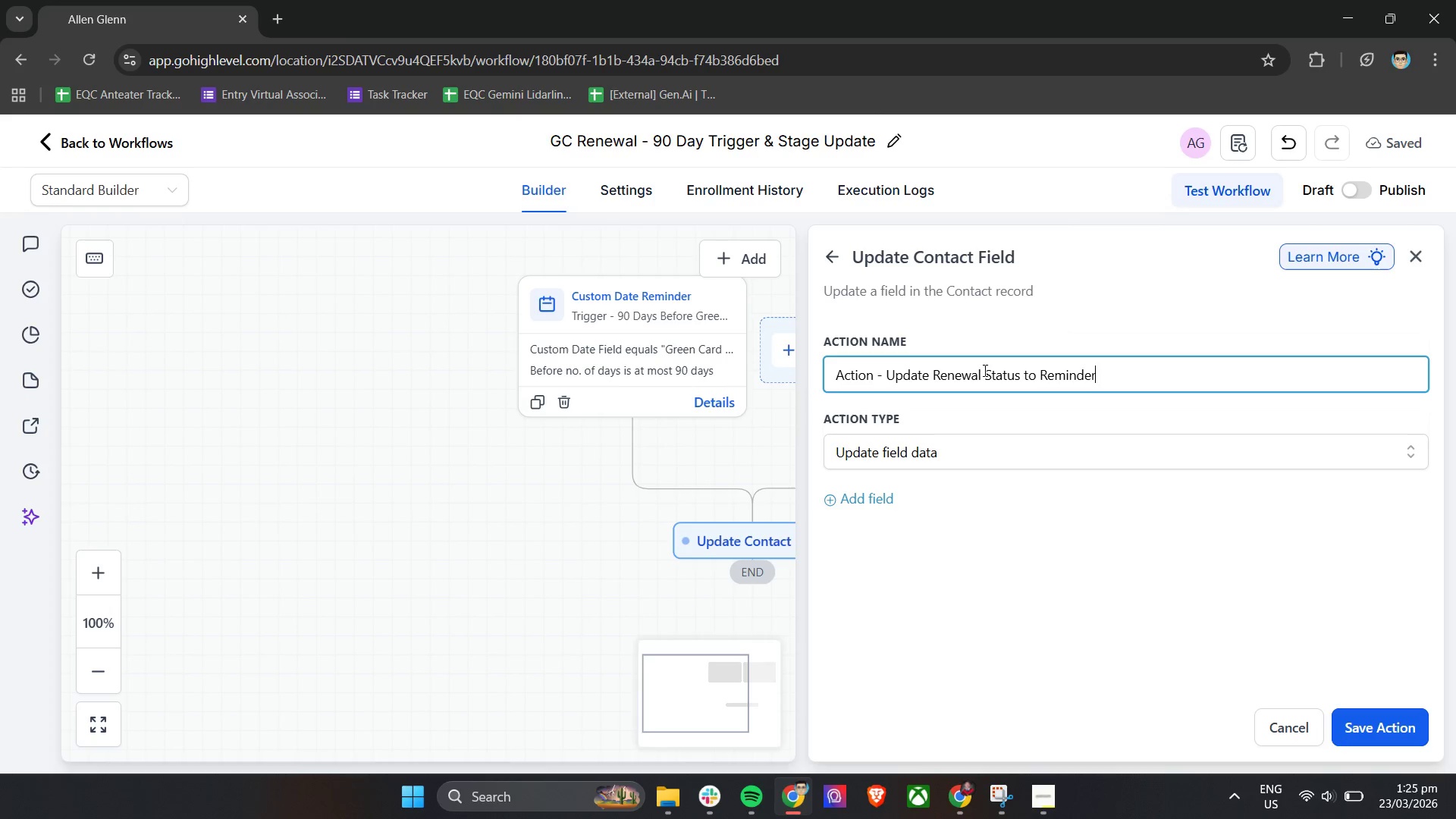 
 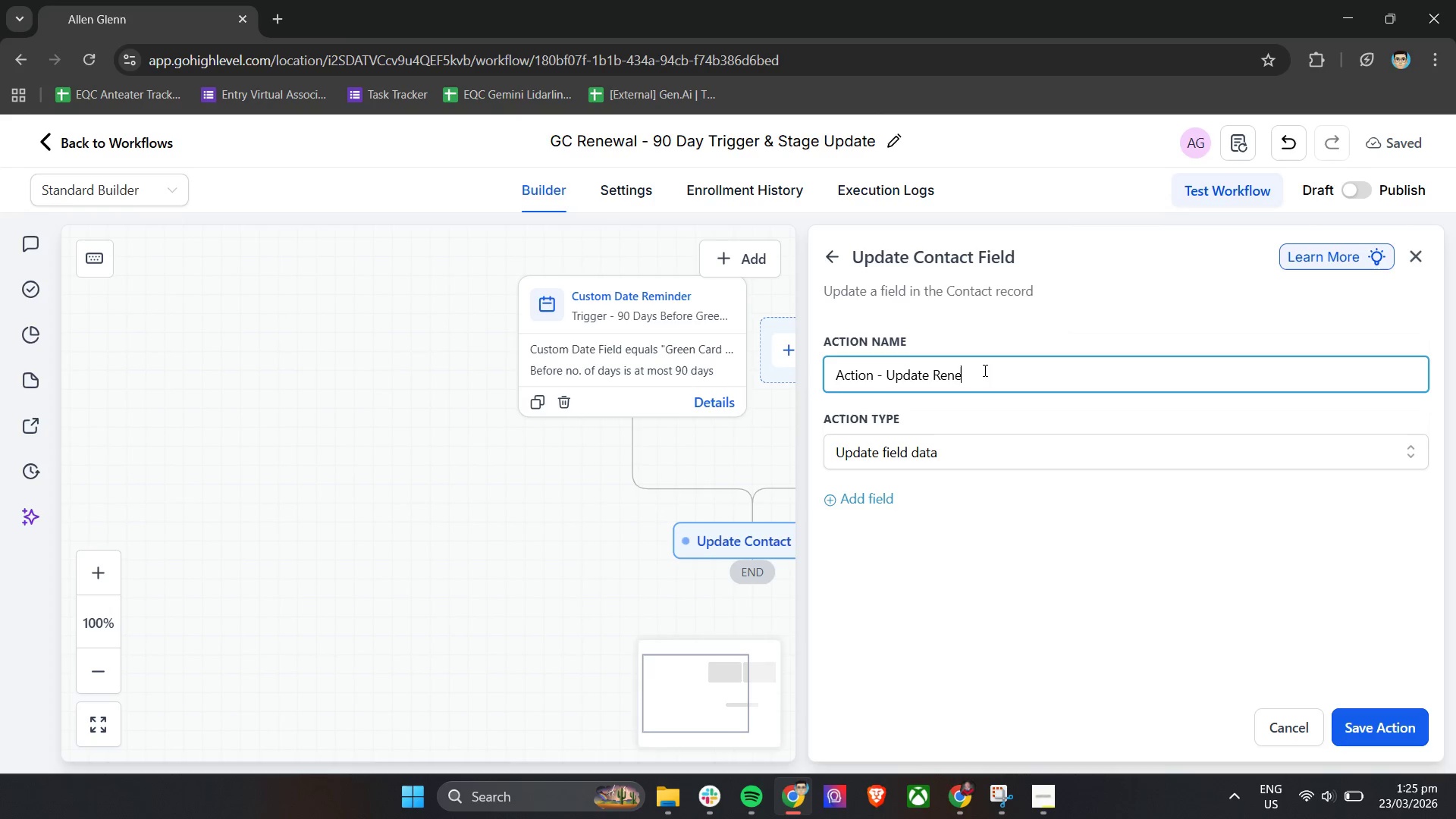 
hold_key(key=W, duration=0.31)
 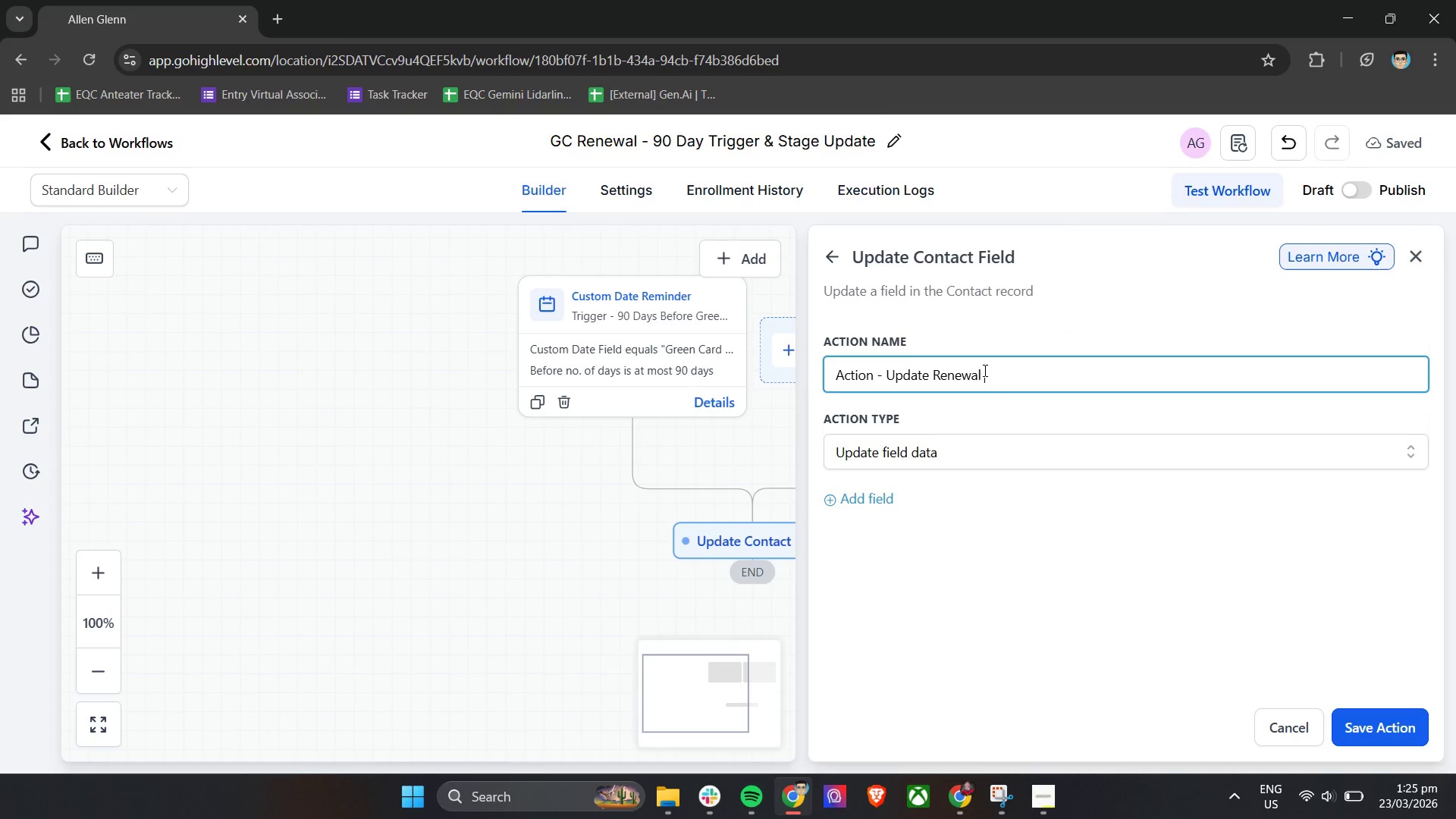 
wait(5.8)
 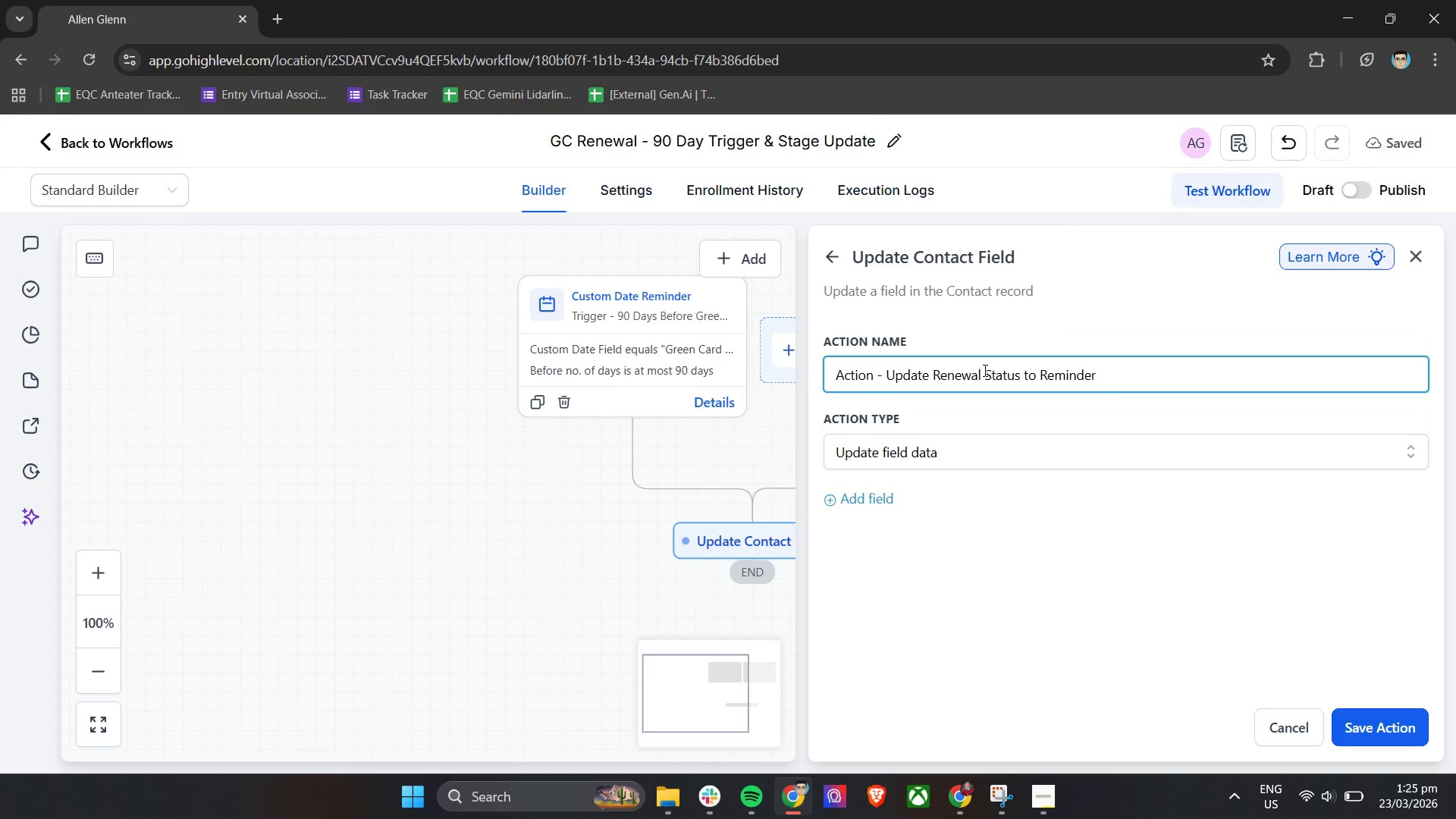 
left_click([944, 505])
 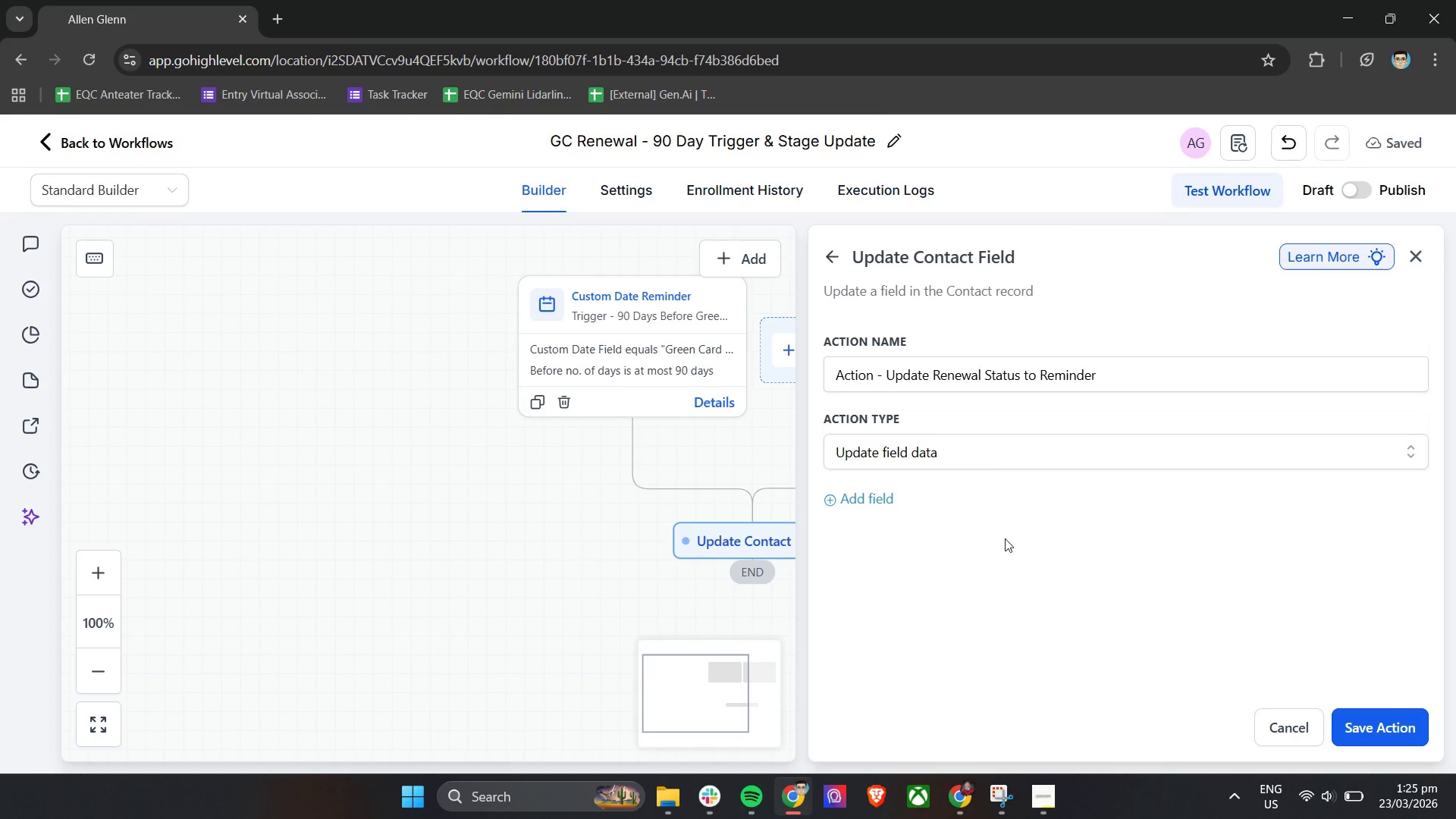 
left_click([1007, 538])
 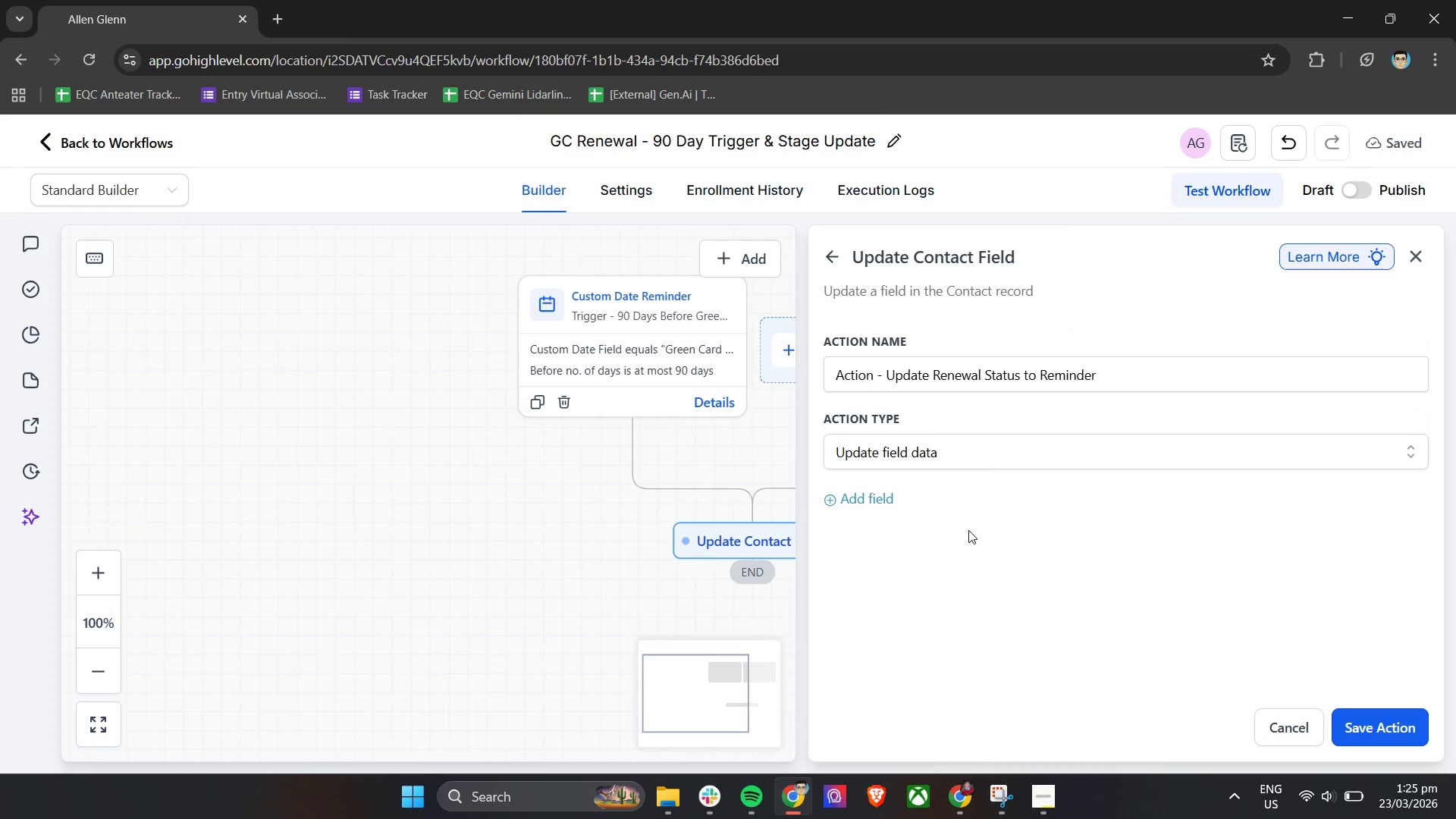 
scroll: coordinate [968, 530], scroll_direction: down, amount: 3.0
 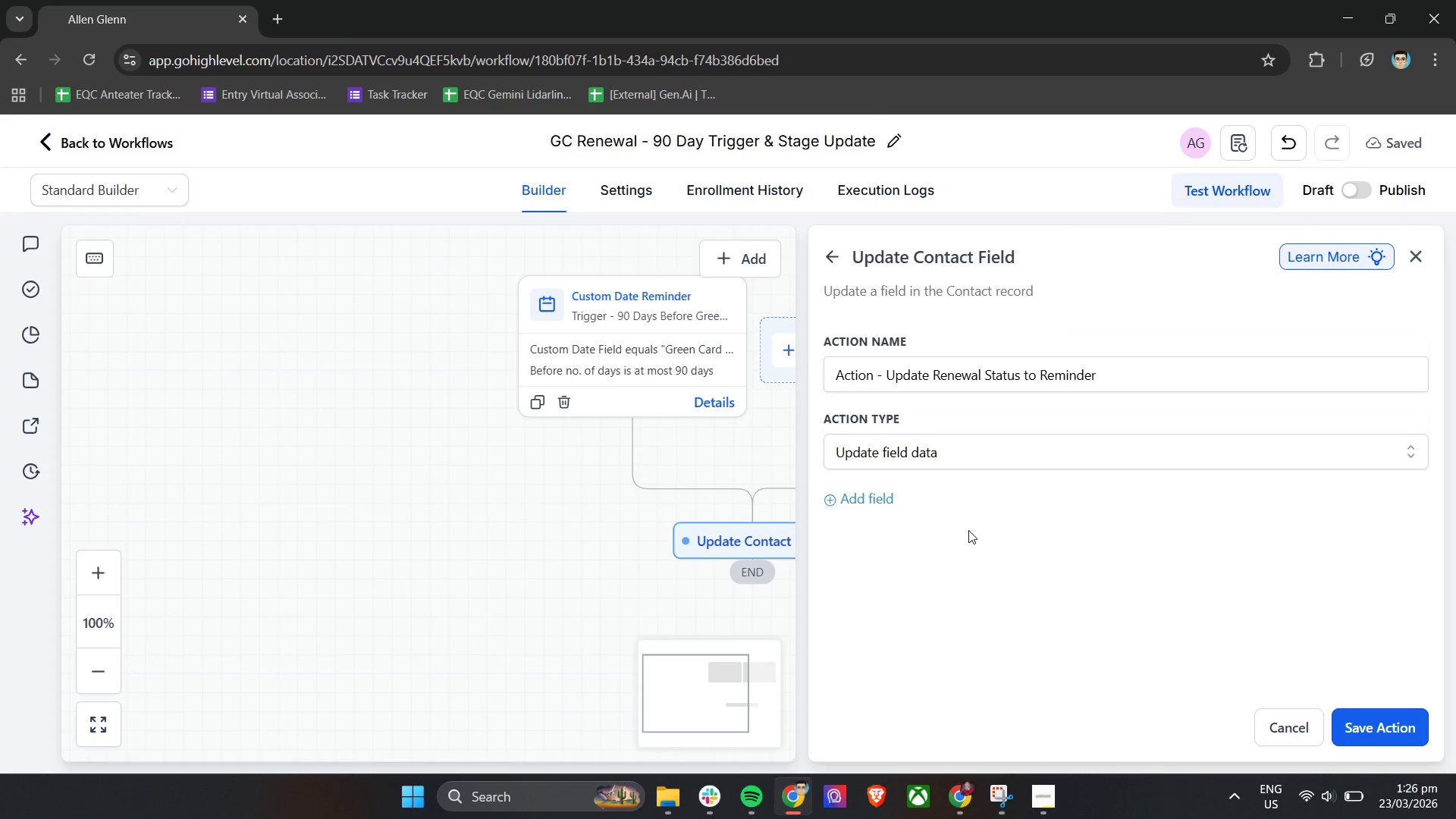 
wait(35.57)
 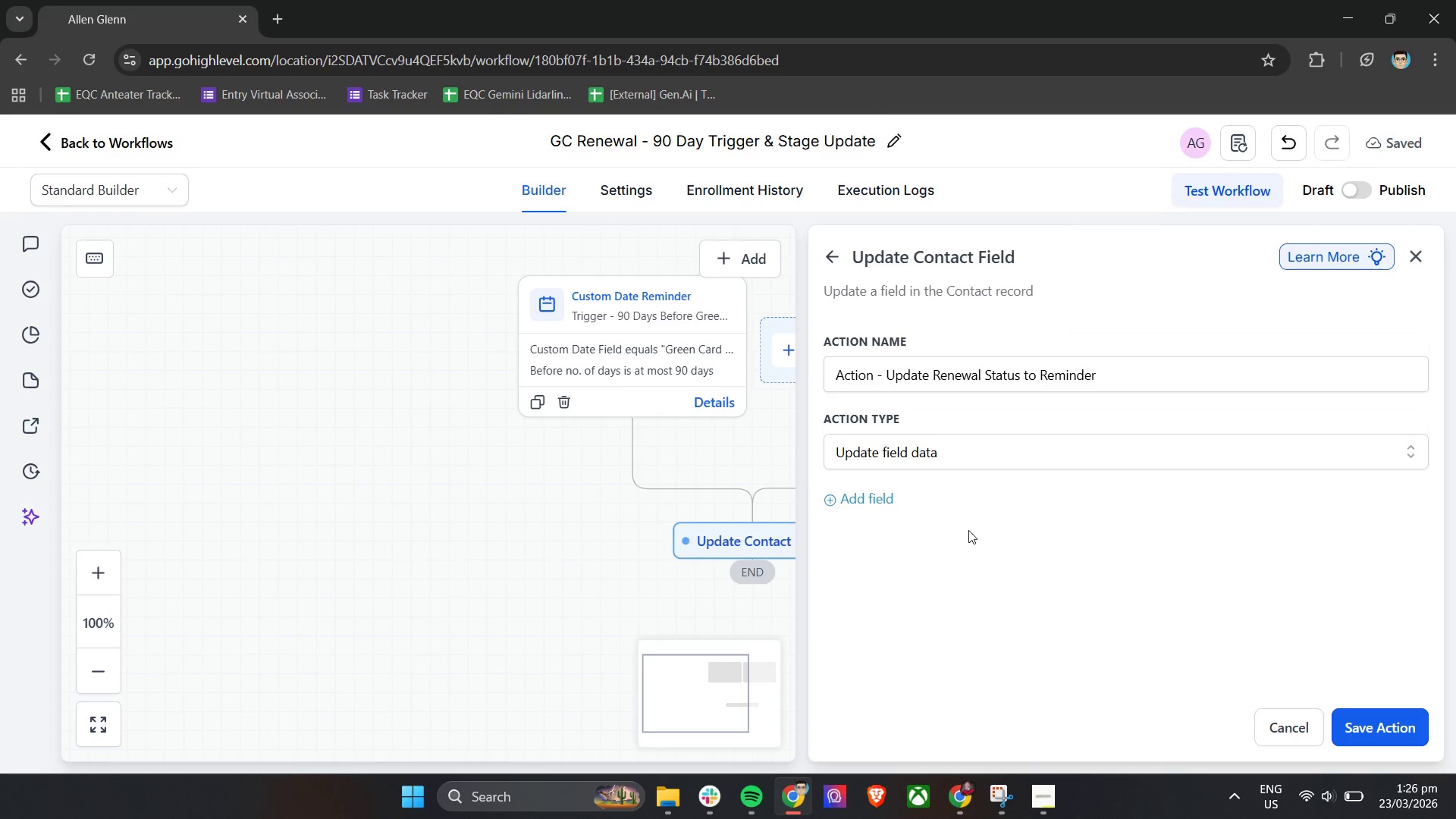 
scroll: coordinate [968, 530], scroll_direction: down, amount: 1.0
 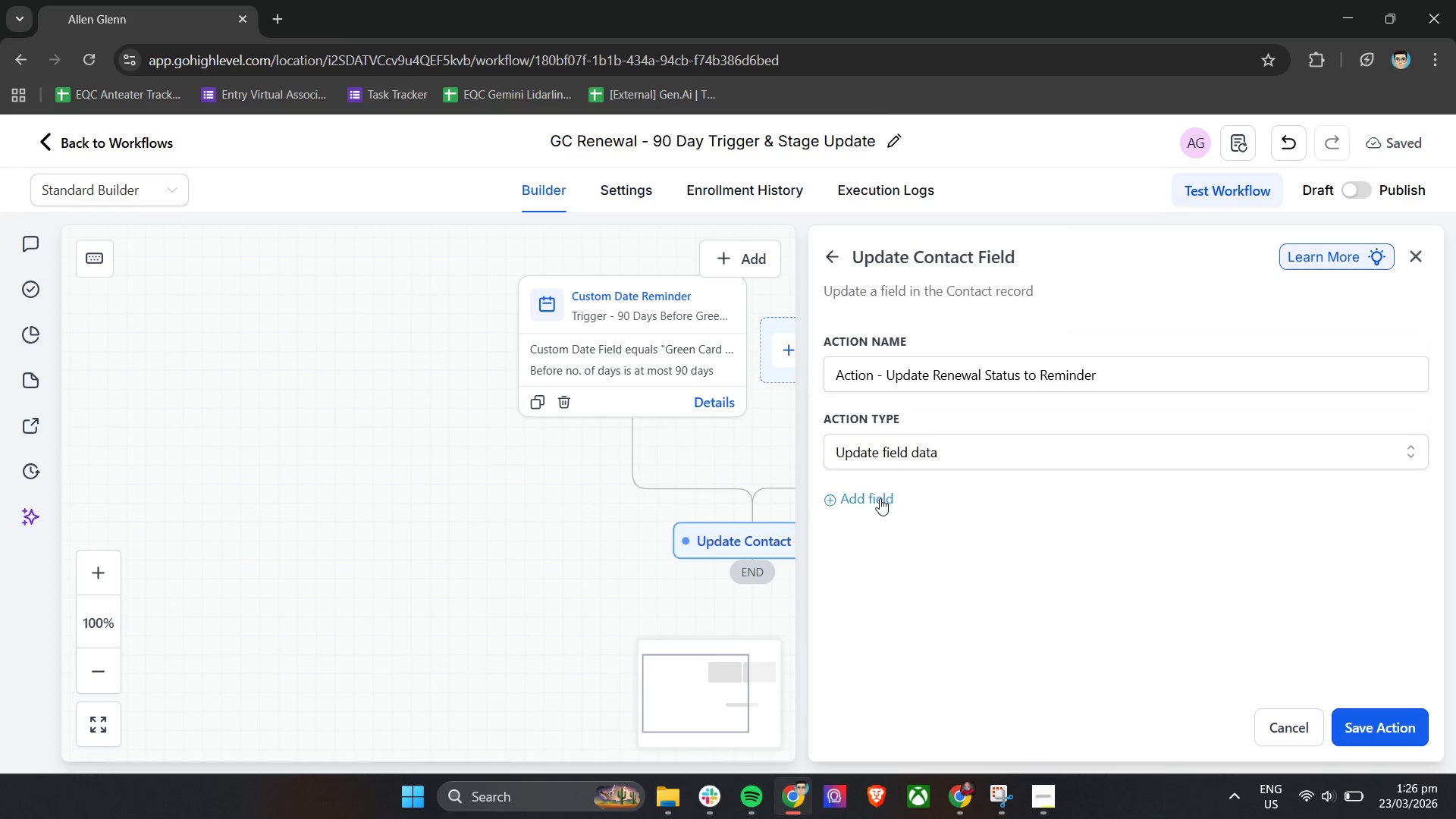 
left_click([1043, 545])
 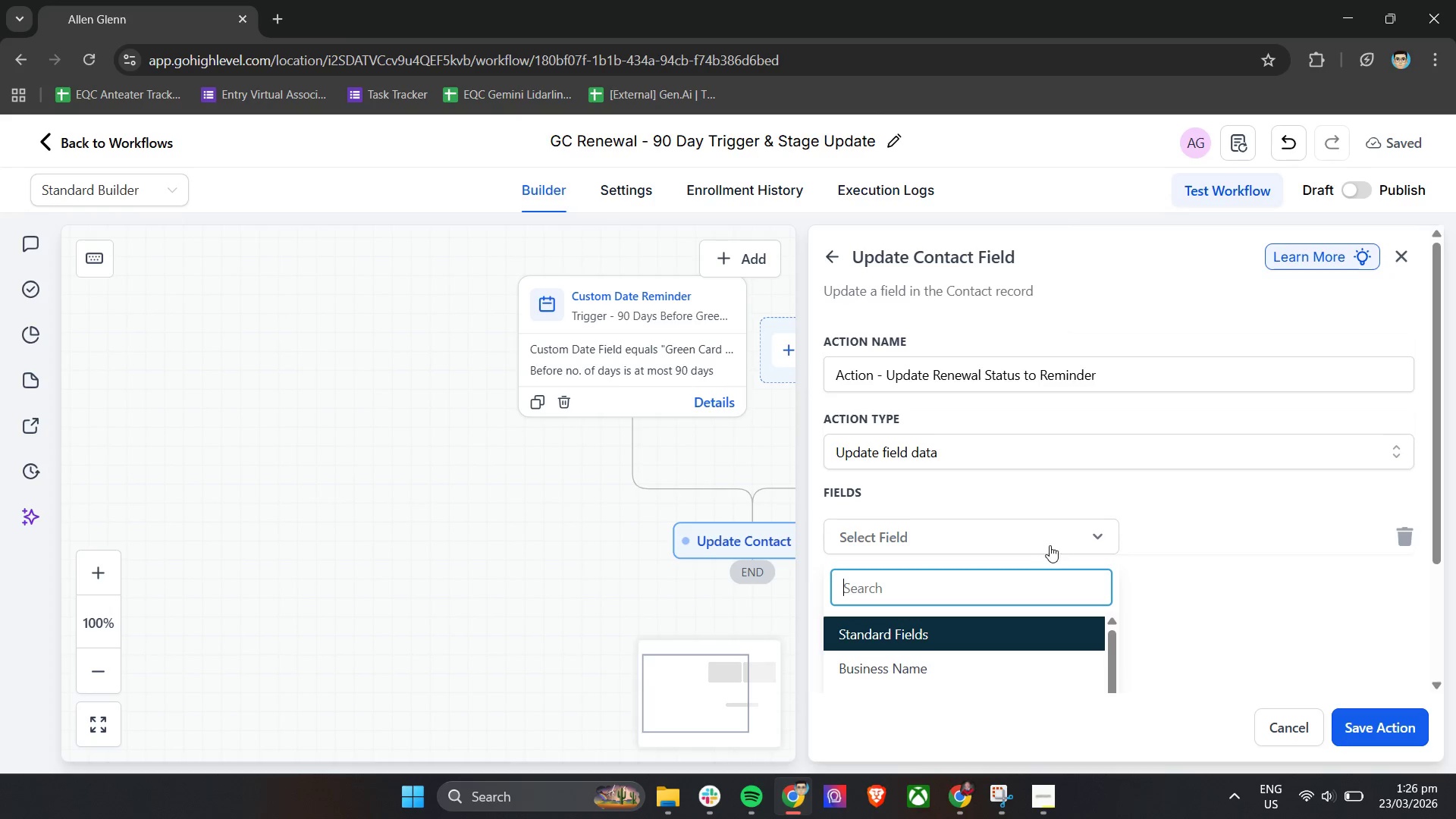 
scroll: coordinate [1224, 599], scroll_direction: down, amount: 4.0
 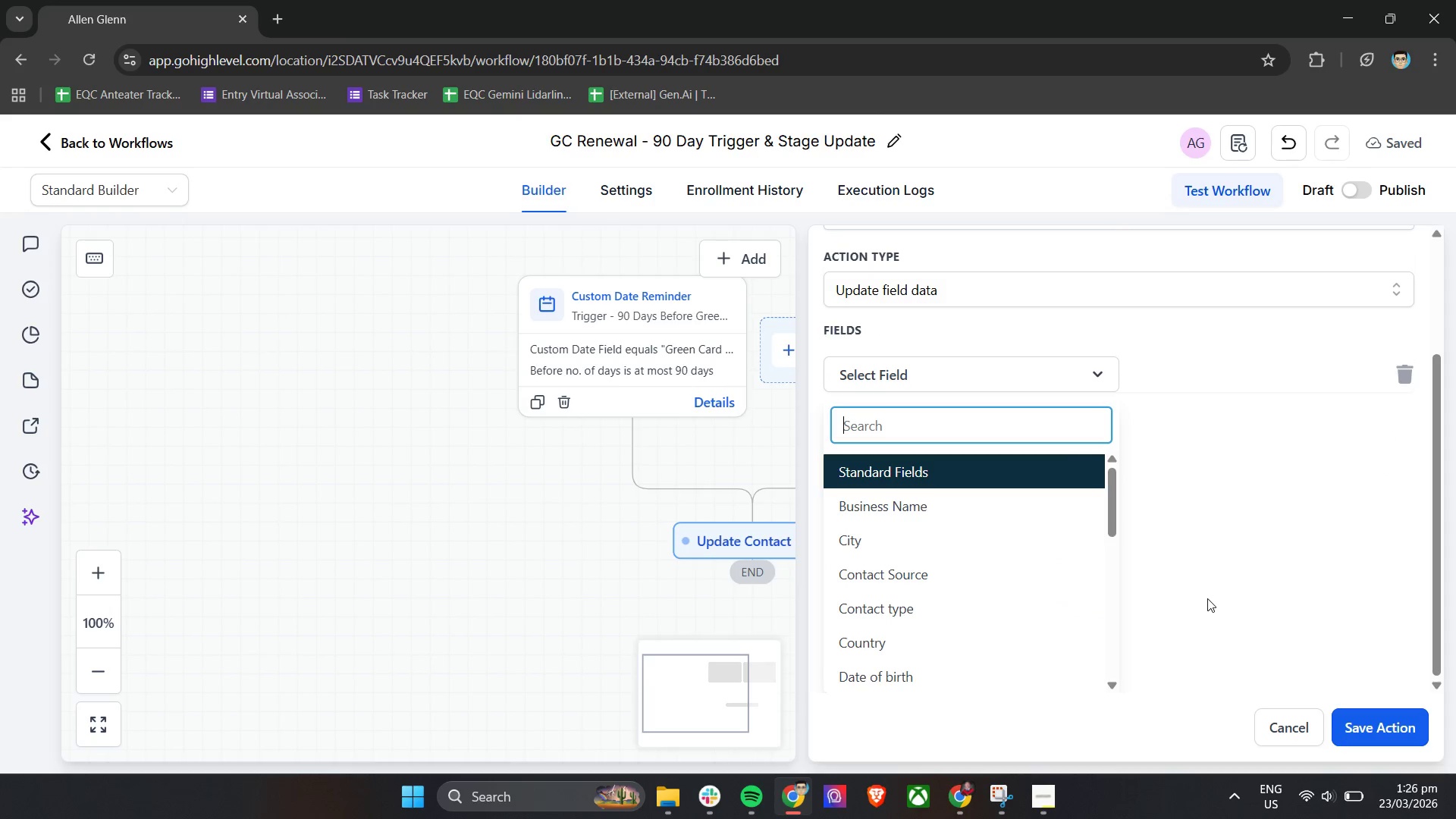 
left_click([983, 427])
 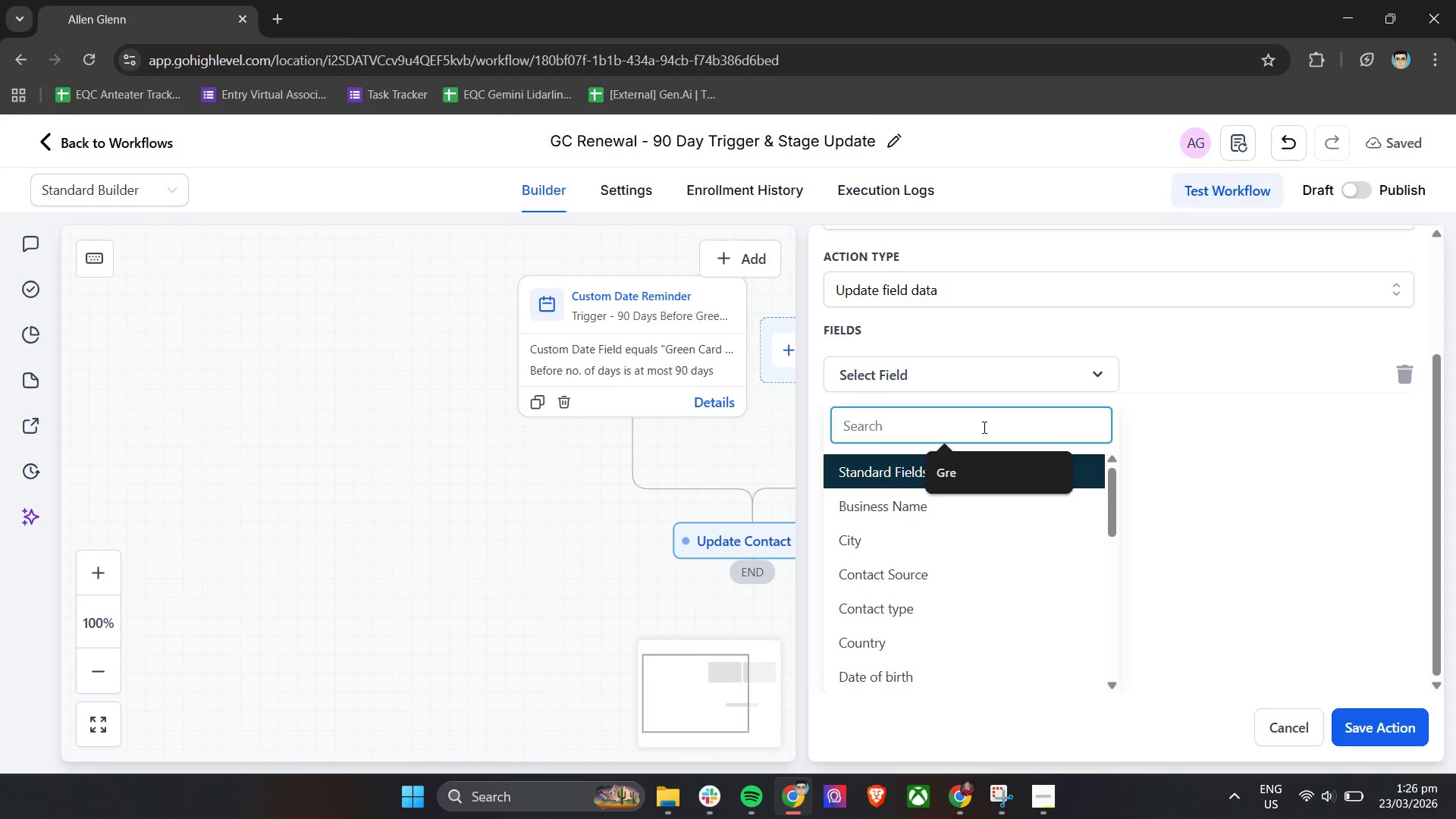 
type(re)
 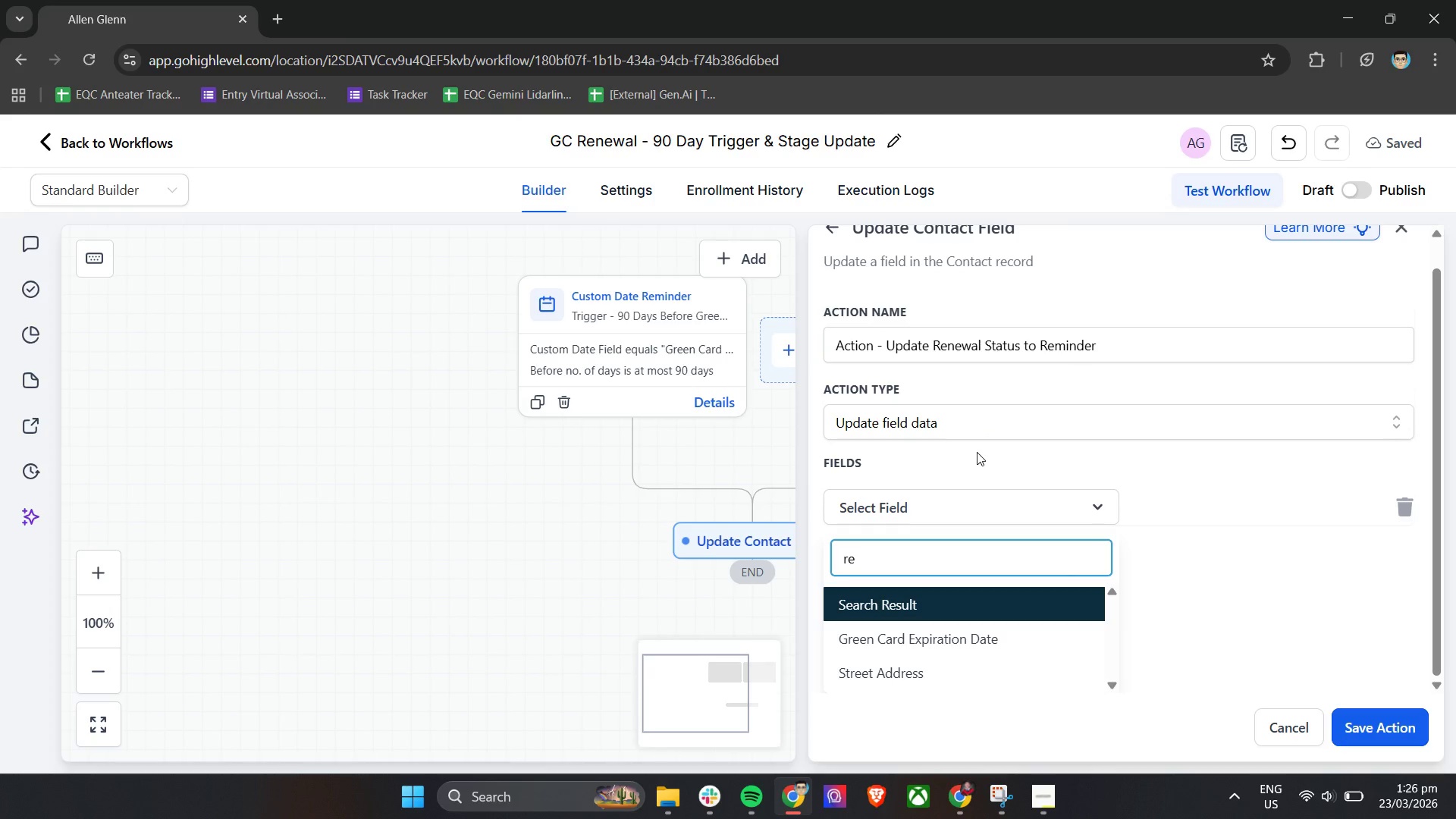 
type(b)
key(Backspace)
type(nre)
 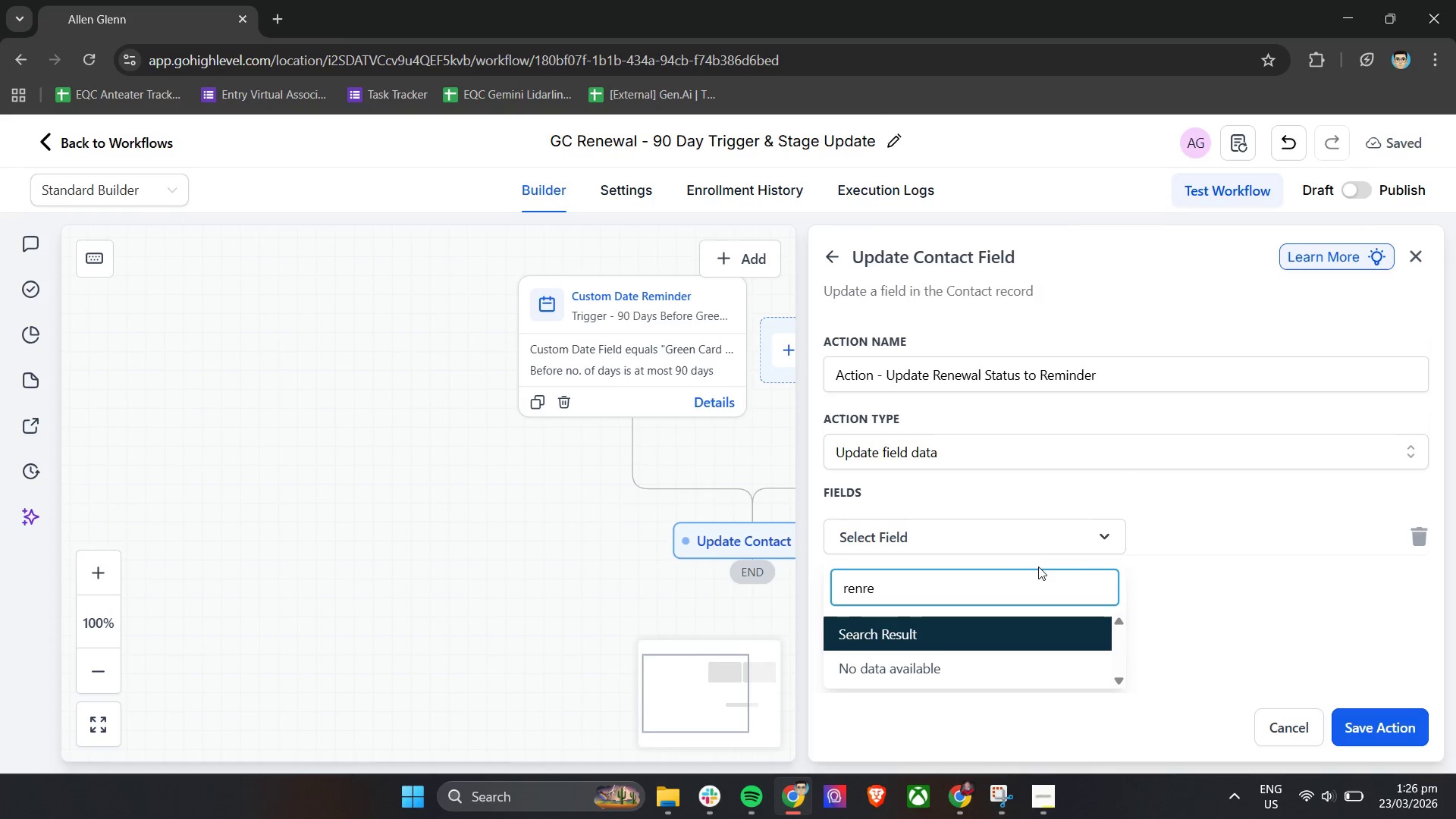 
key(Backspace)
key(Backspace)
type(ew)
key(Backspace)
key(Backspace)
key(Backspace)
key(Backspace)
key(Backspace)
key(Backspace)
key(Backspace)
key(Backspace)
key(Backspace)
key(Backspace)
key(Backspace)
key(Backspace)
 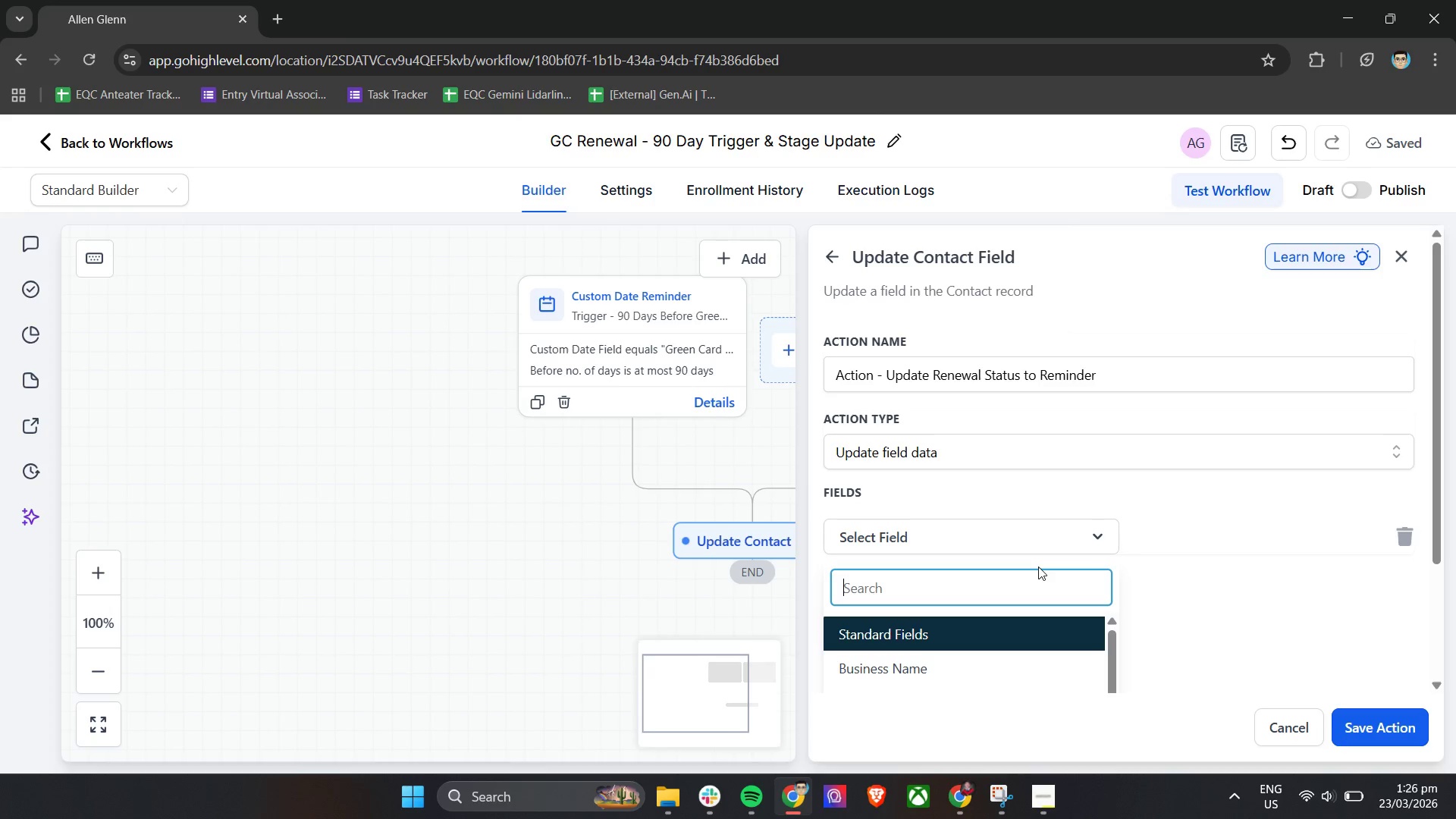 
scroll: coordinate [1048, 535], scroll_direction: down, amount: 15.0
 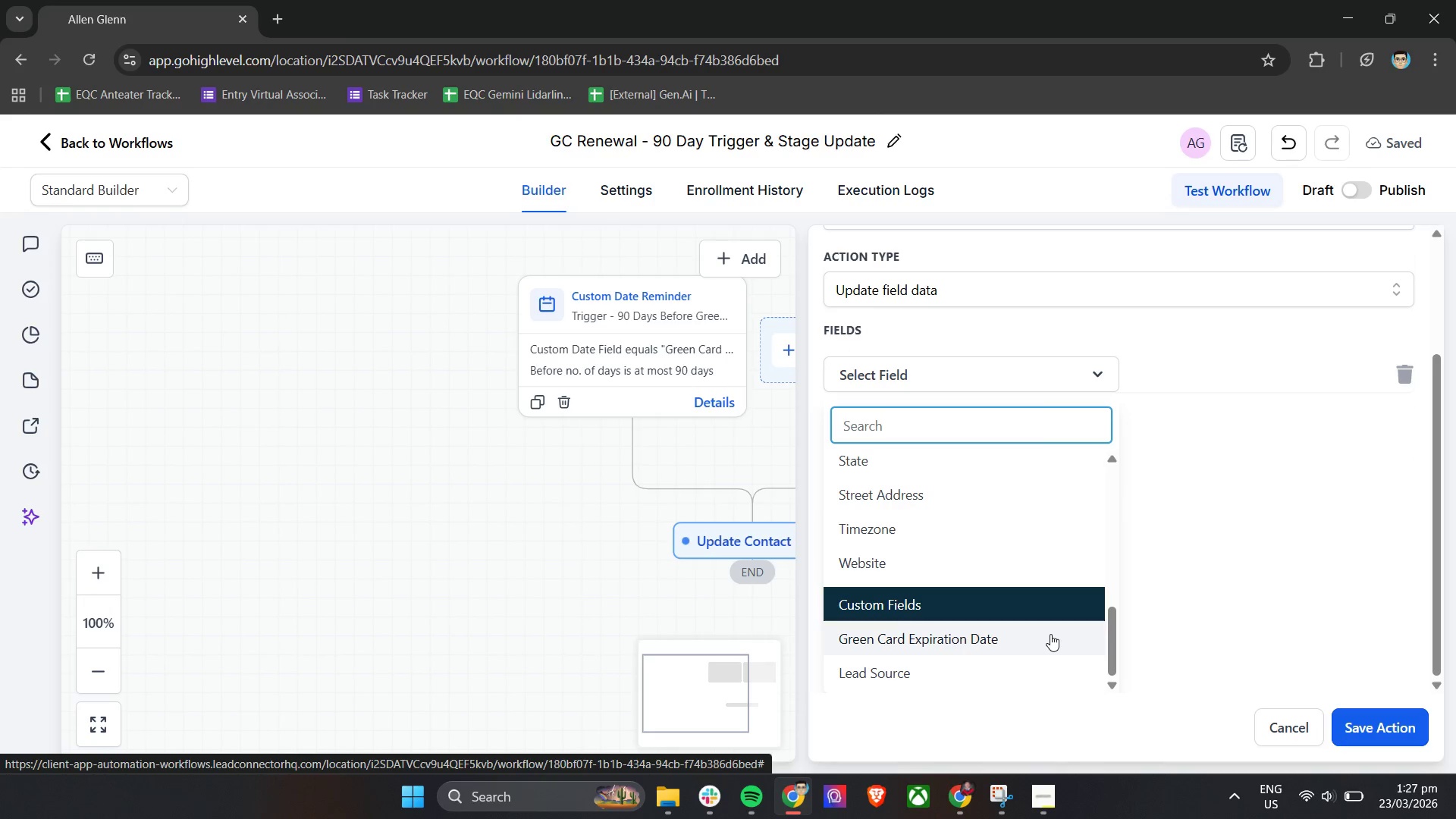 
scroll: coordinate [1050, 634], scroll_direction: up, amount: 17.0
 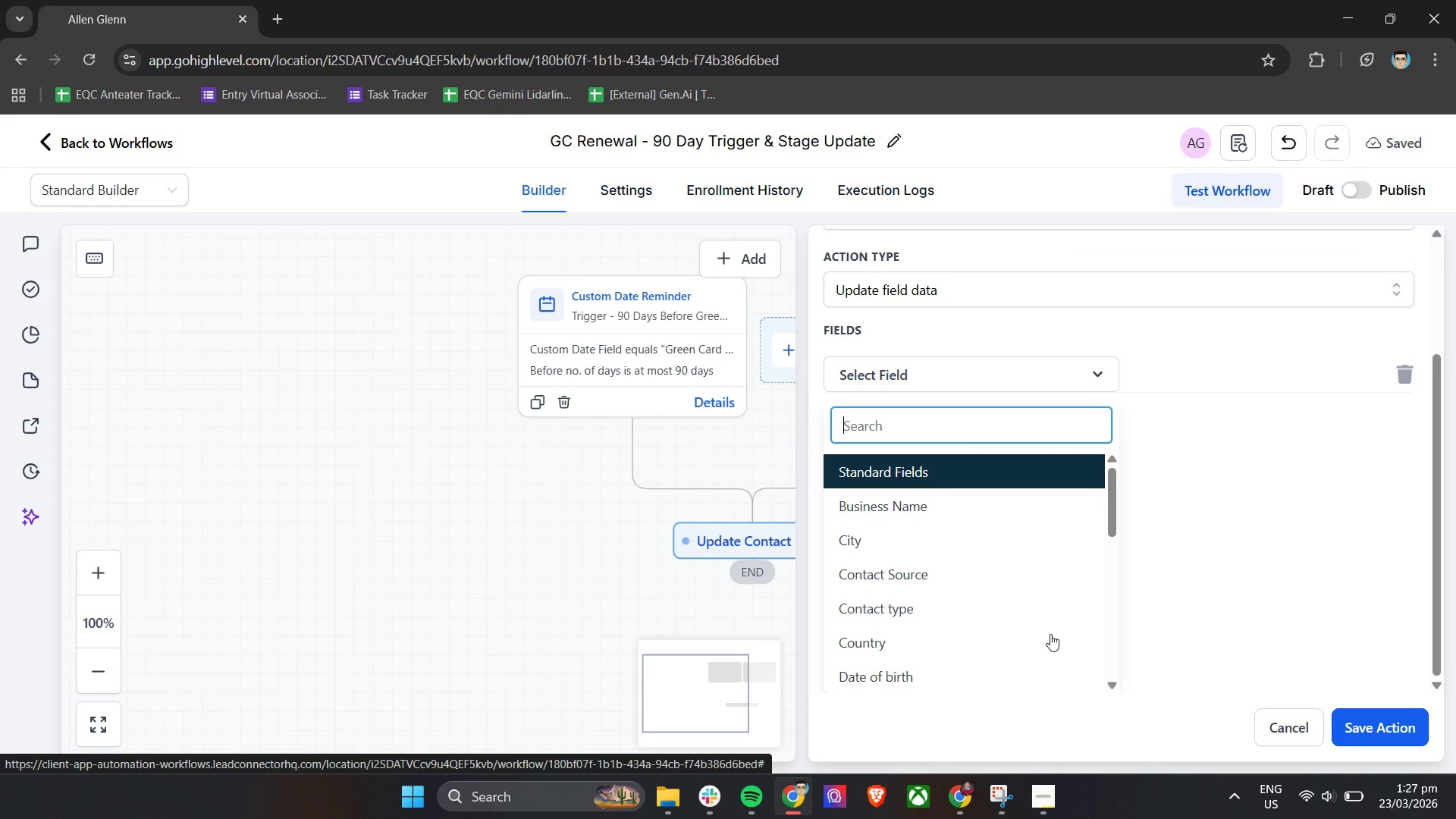 
wait(12.25)
 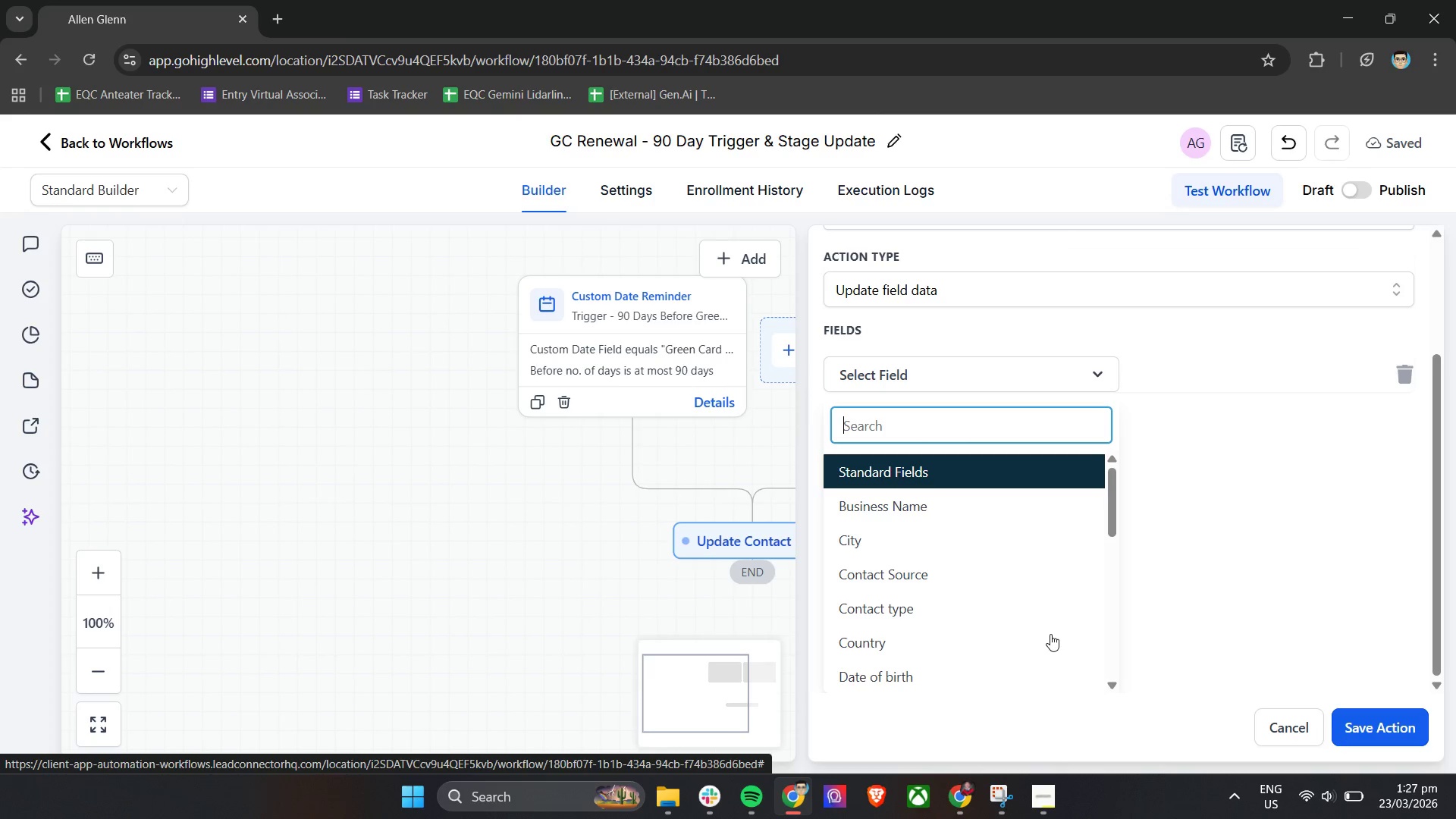 
scroll: coordinate [1050, 634], scroll_direction: down, amount: 3.0
 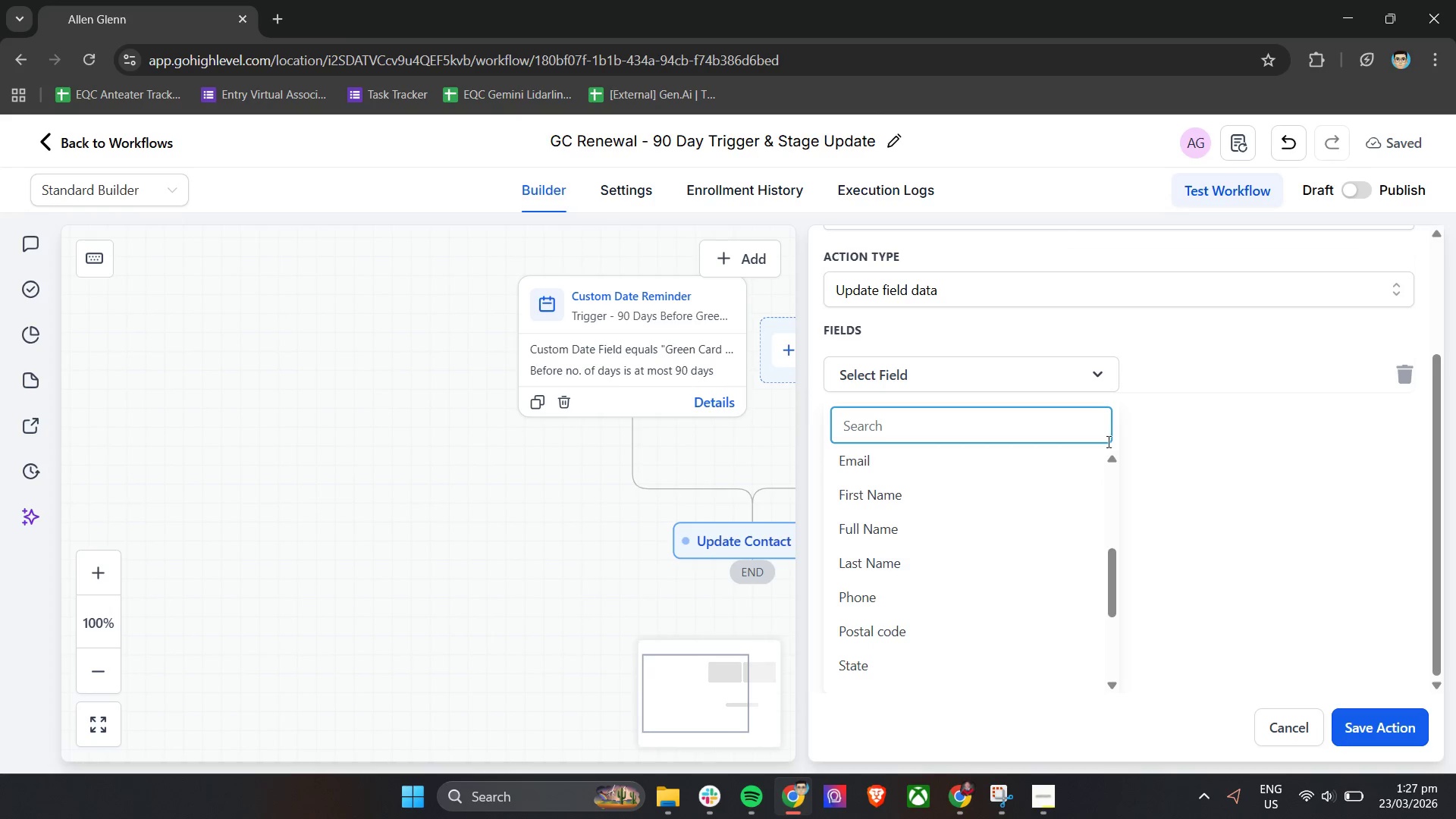 
left_click([1112, 457])
 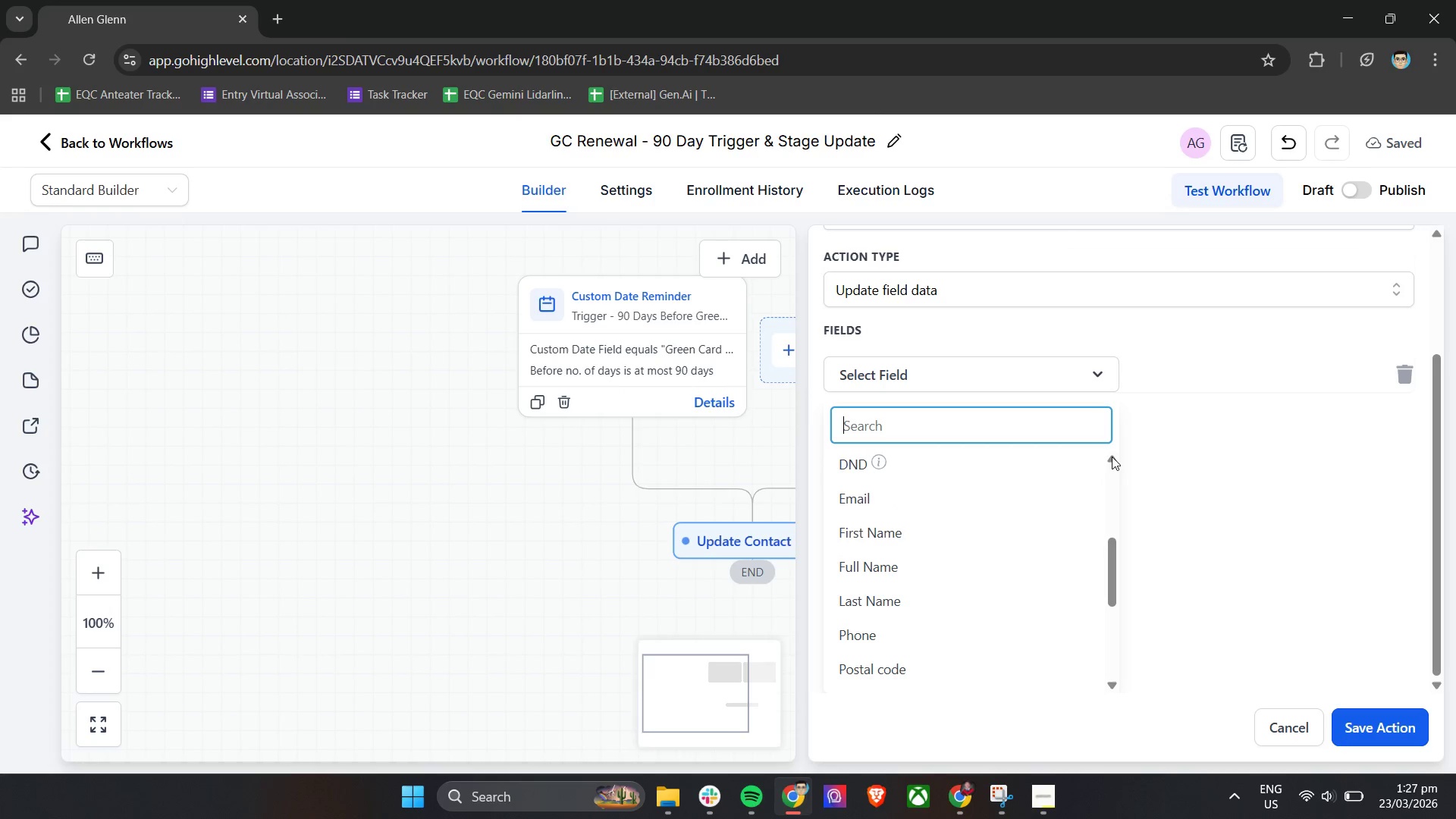 
wait(6.05)
 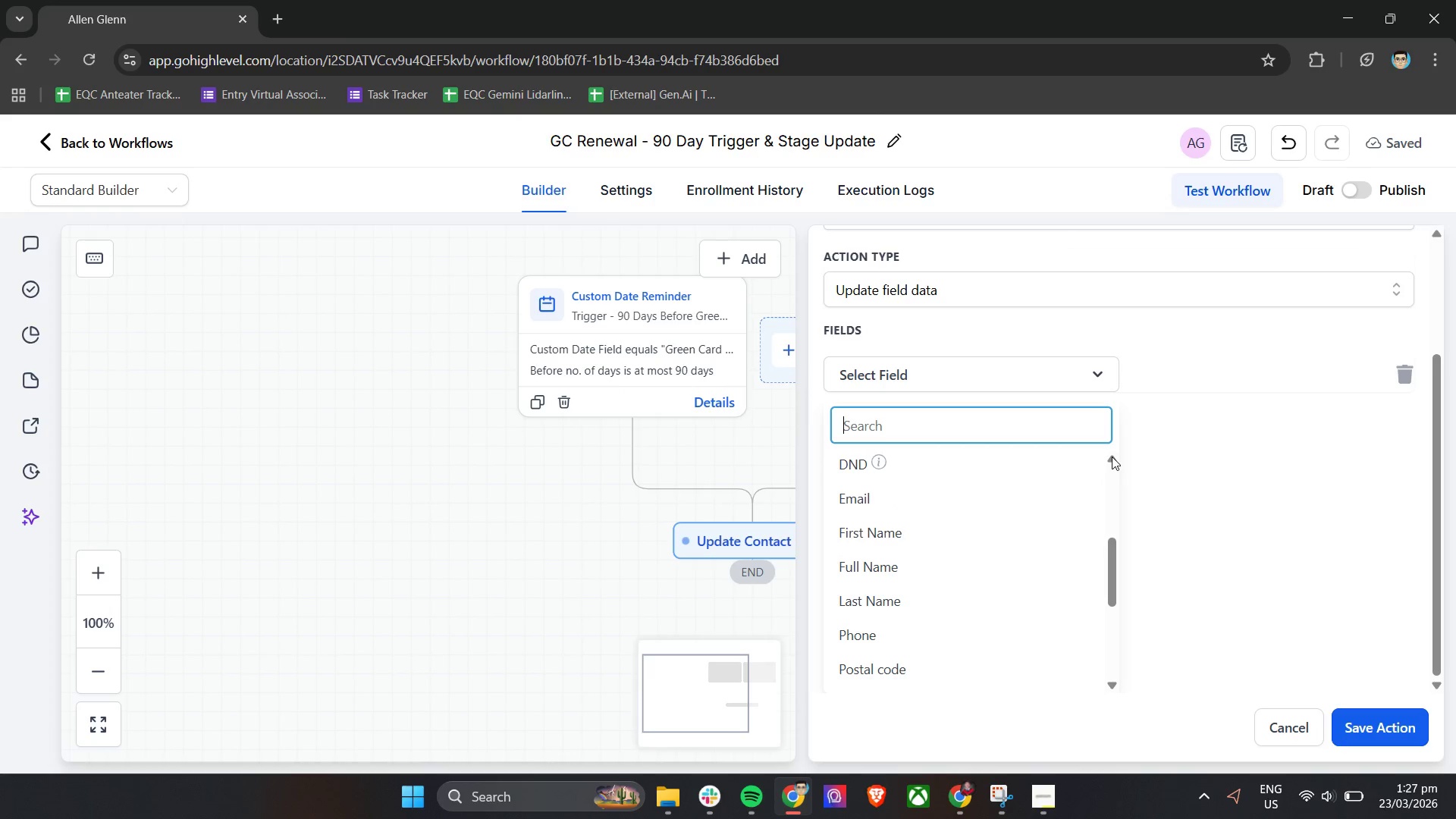 
scroll: coordinate [1065, 513], scroll_direction: down, amount: 3.0
 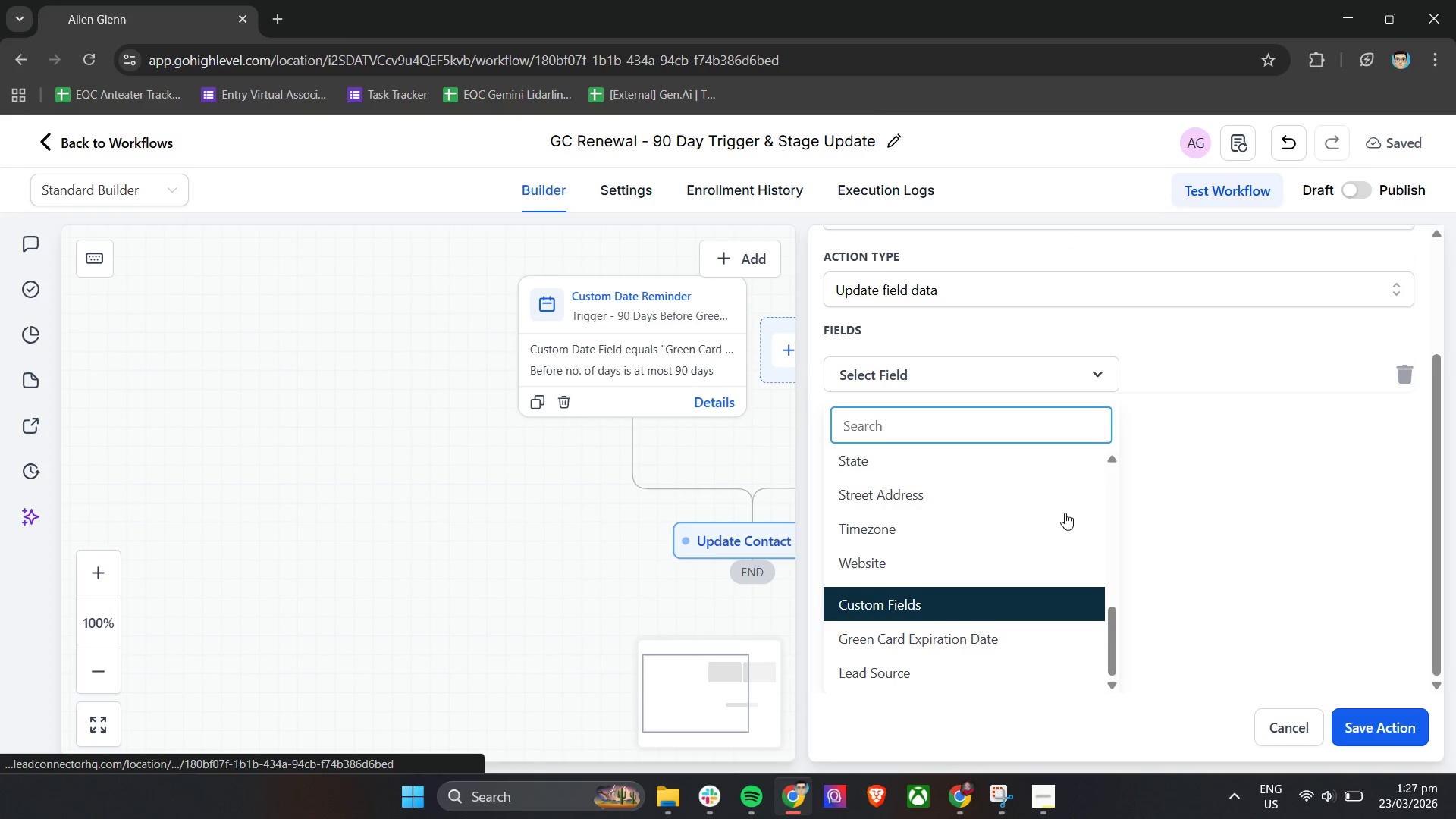 
scroll: coordinate [1065, 513], scroll_direction: up, amount: 1.0
 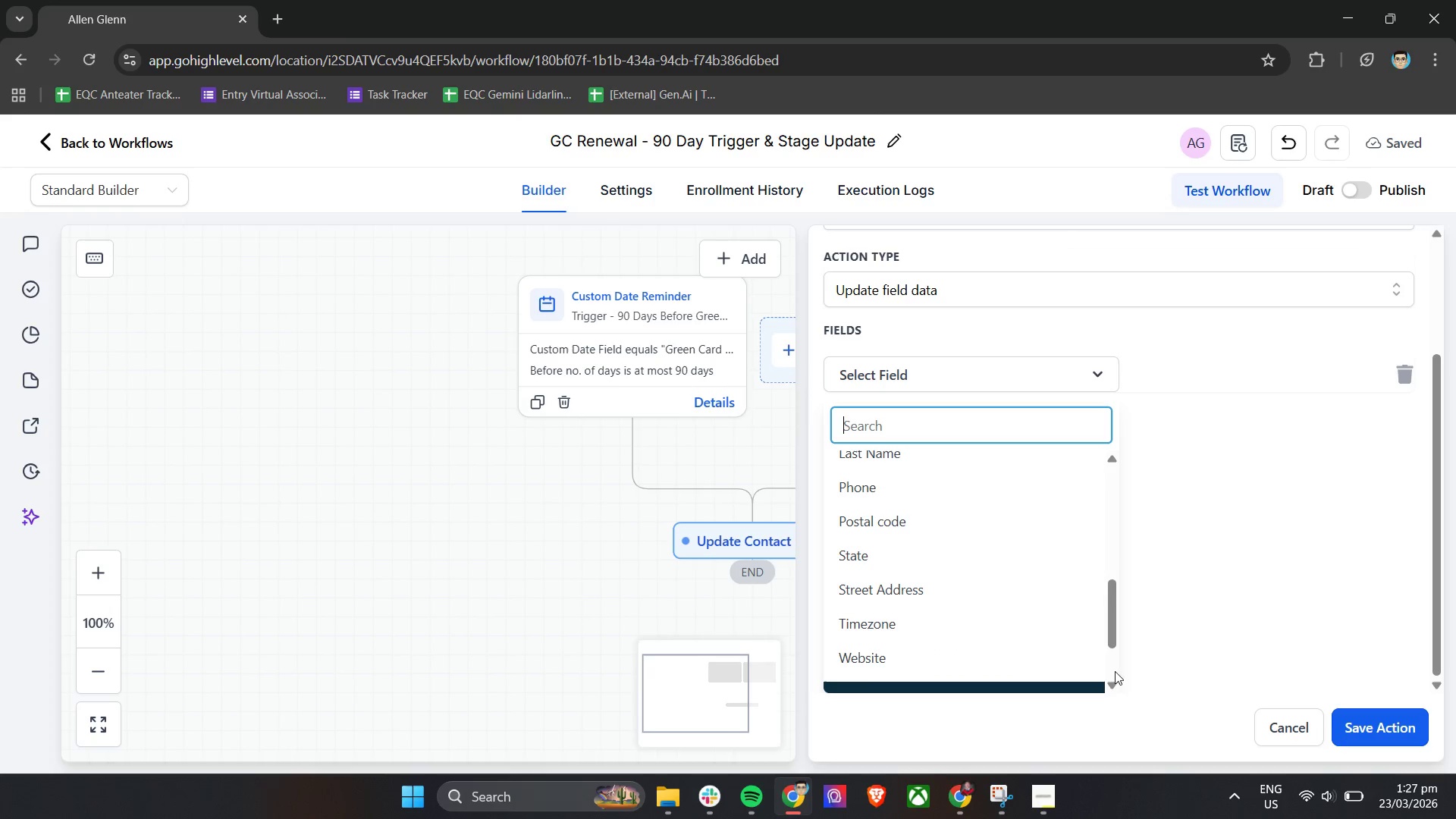 
left_click([1109, 685])
 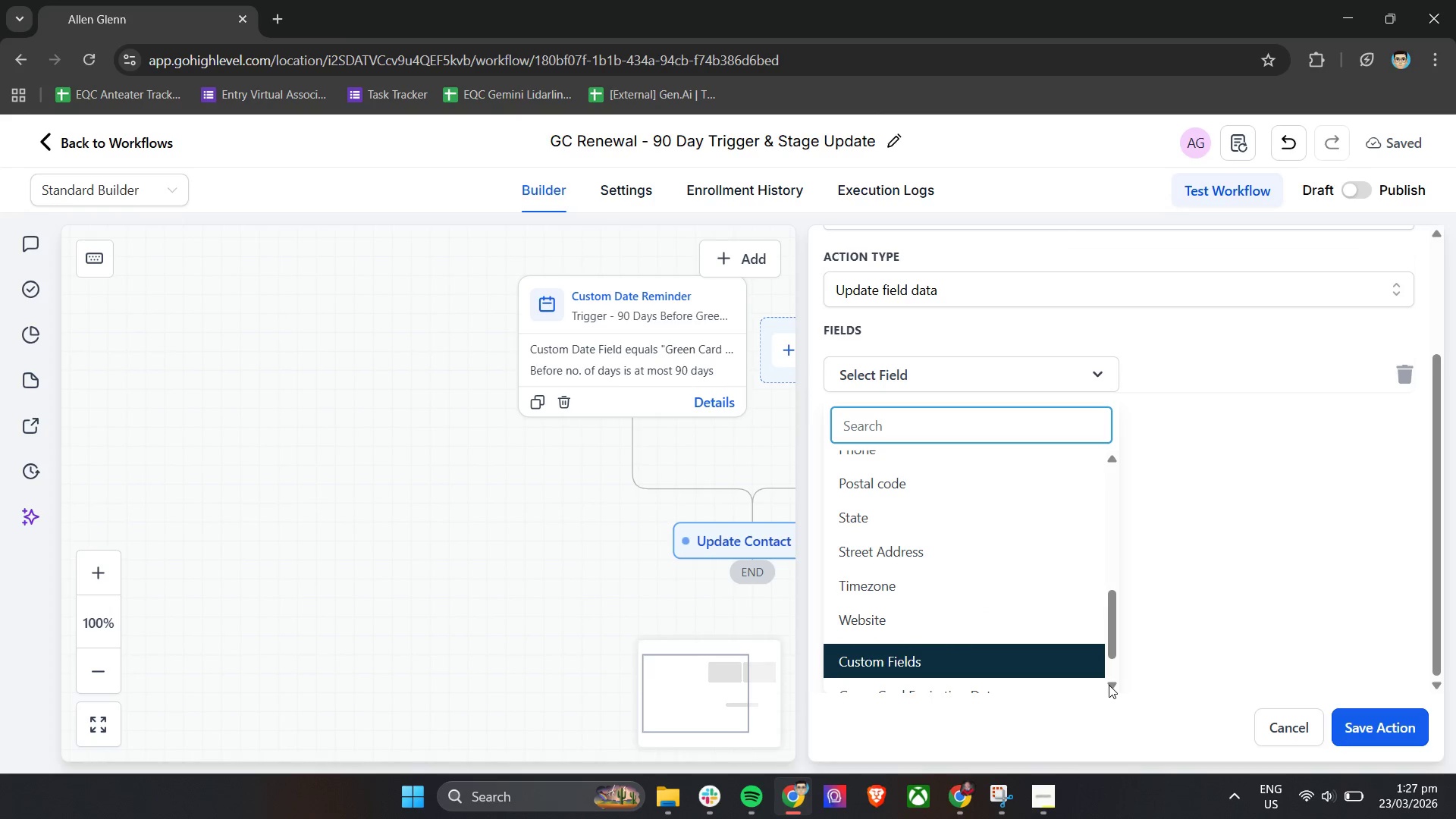 
left_click([1109, 685])
 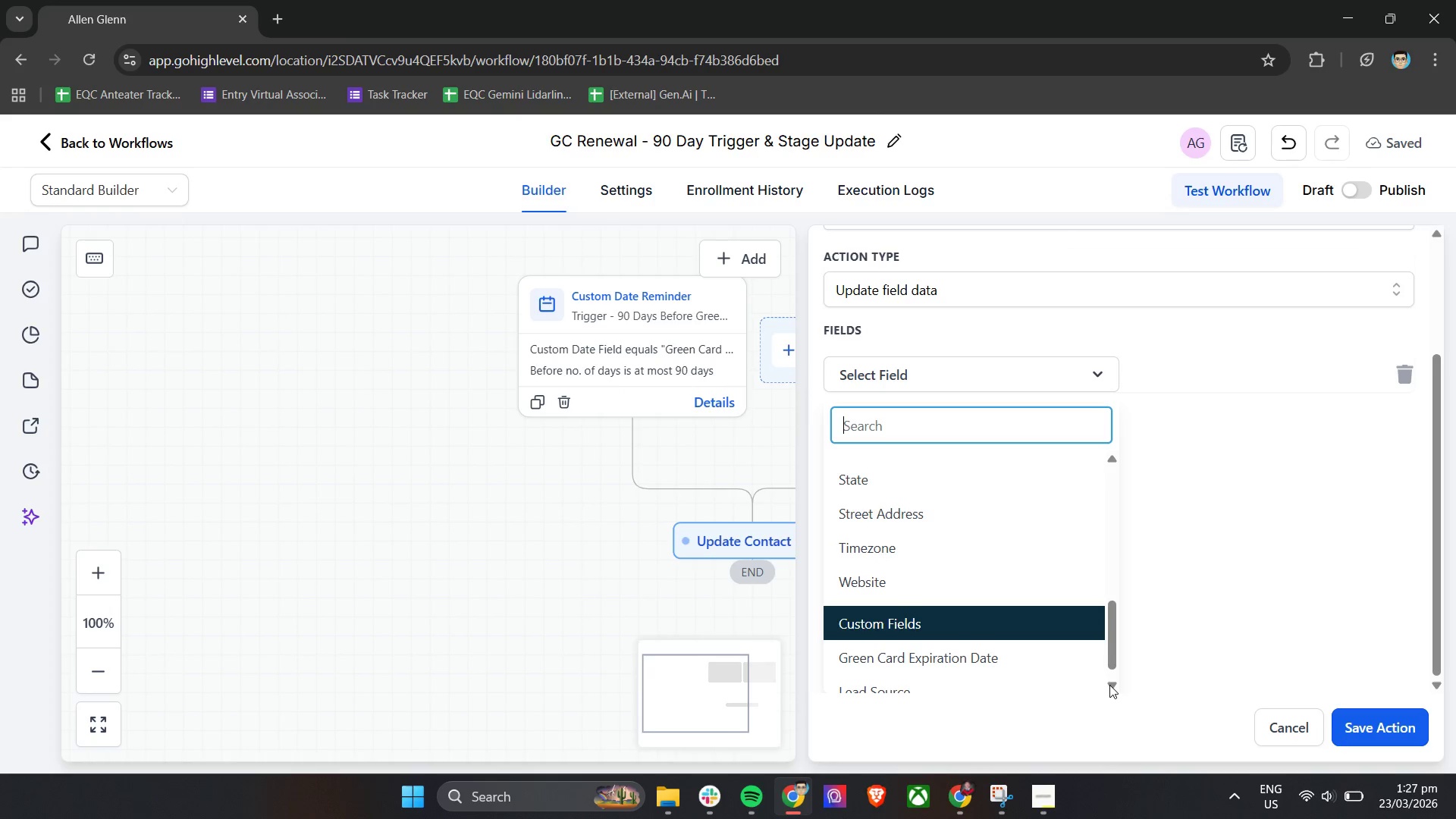 
left_click([1109, 685])
 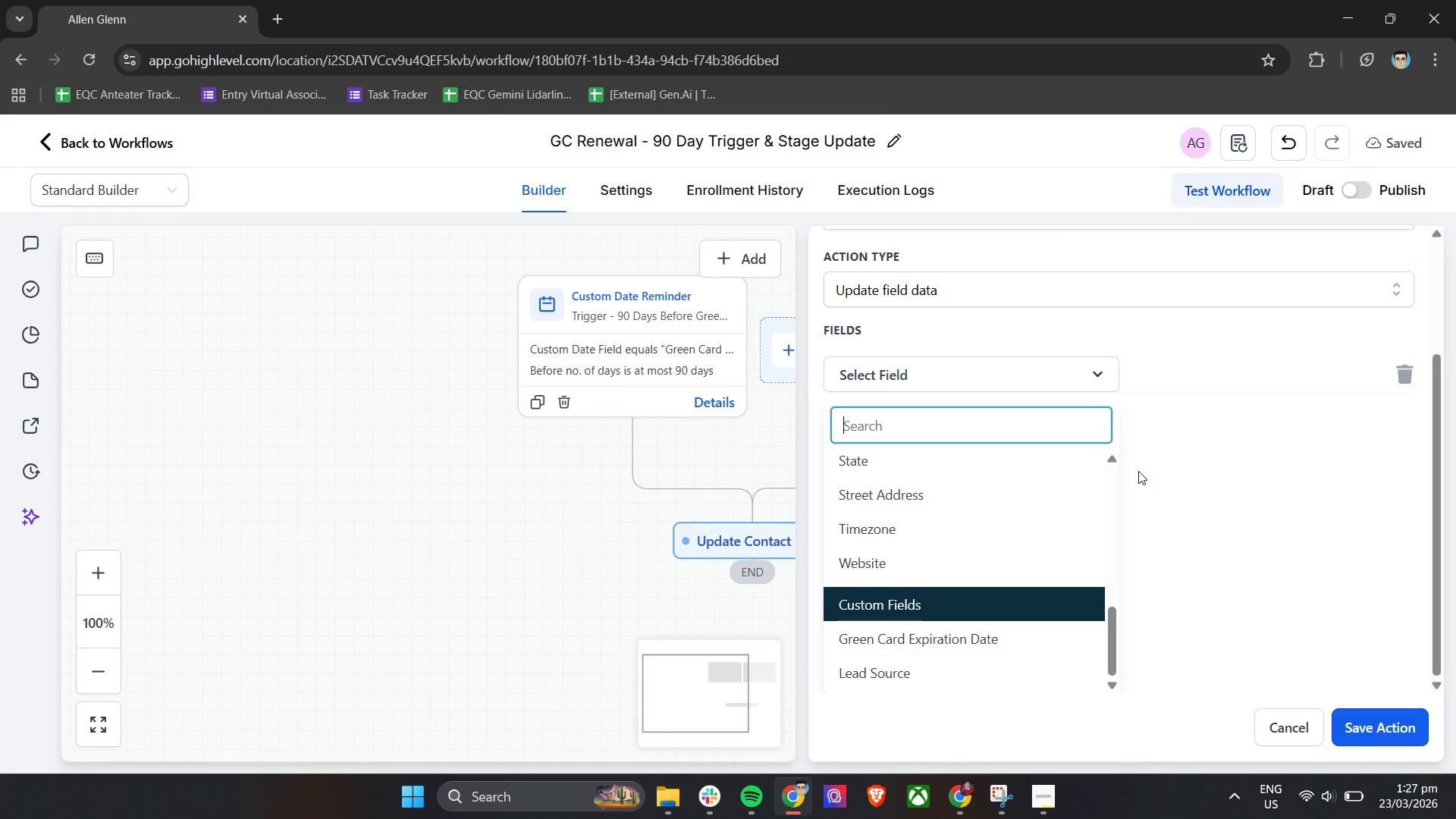 
left_click([1107, 461])
 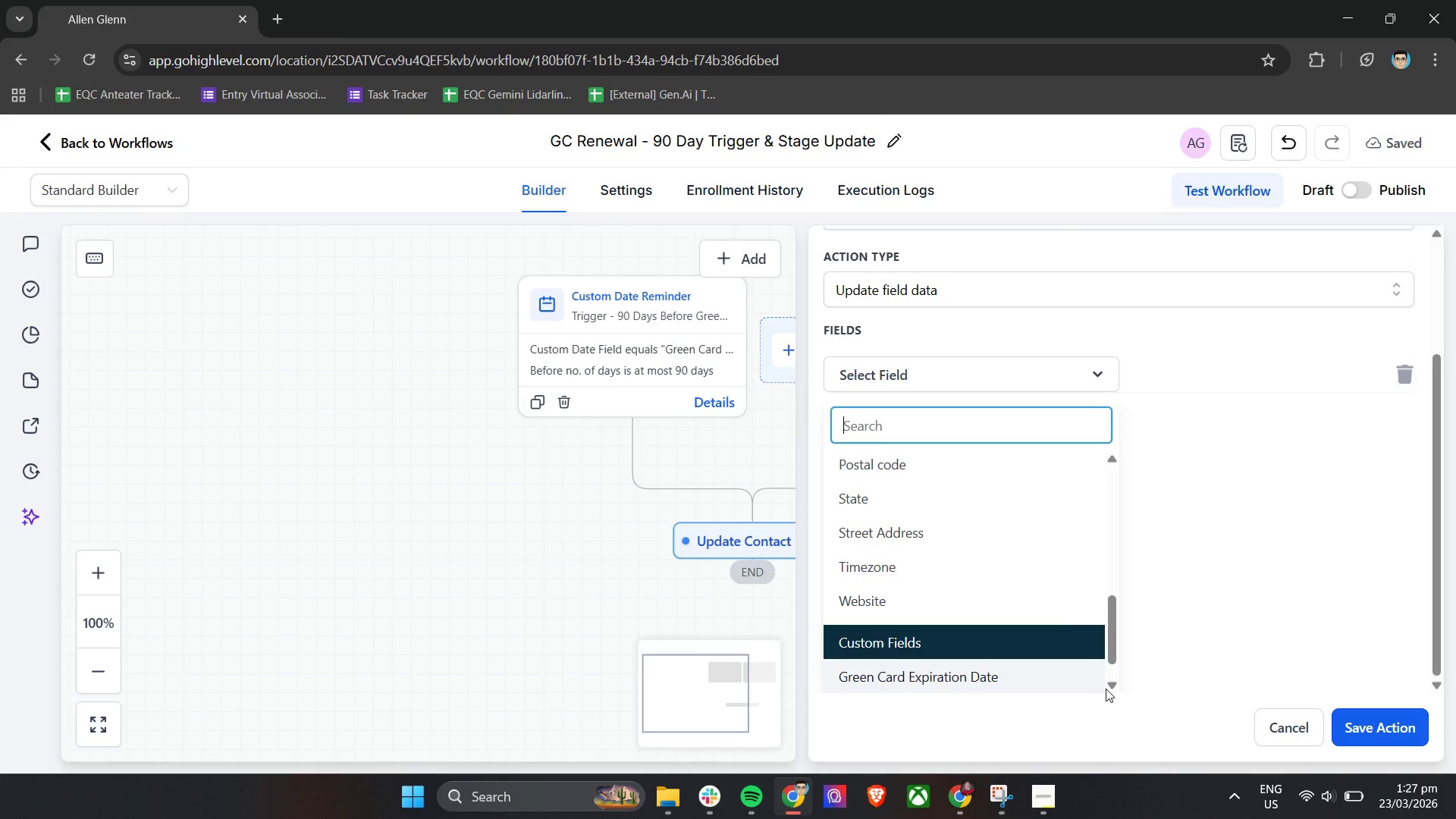 
left_click([1111, 686])
 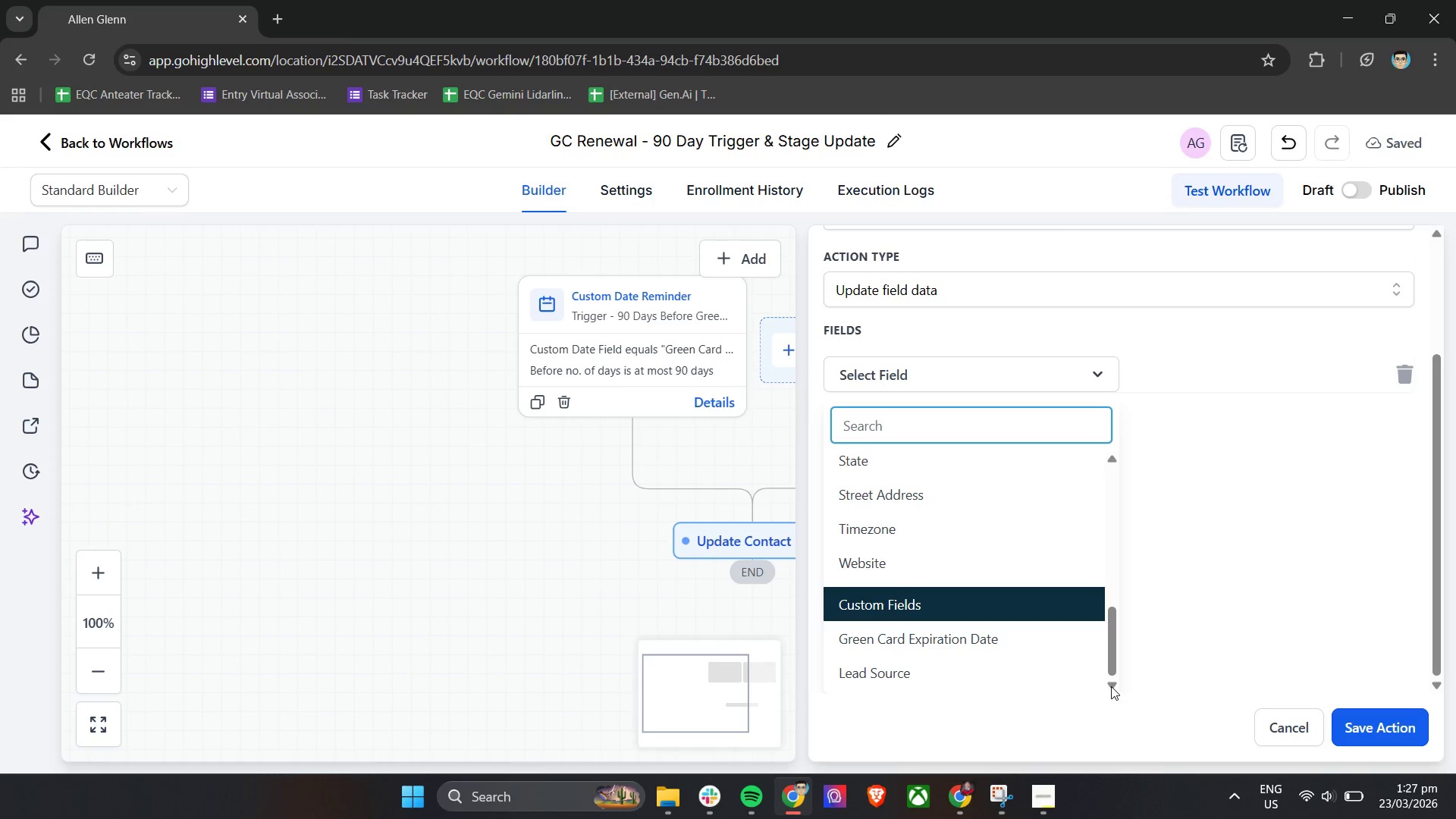 
wait(5.69)
 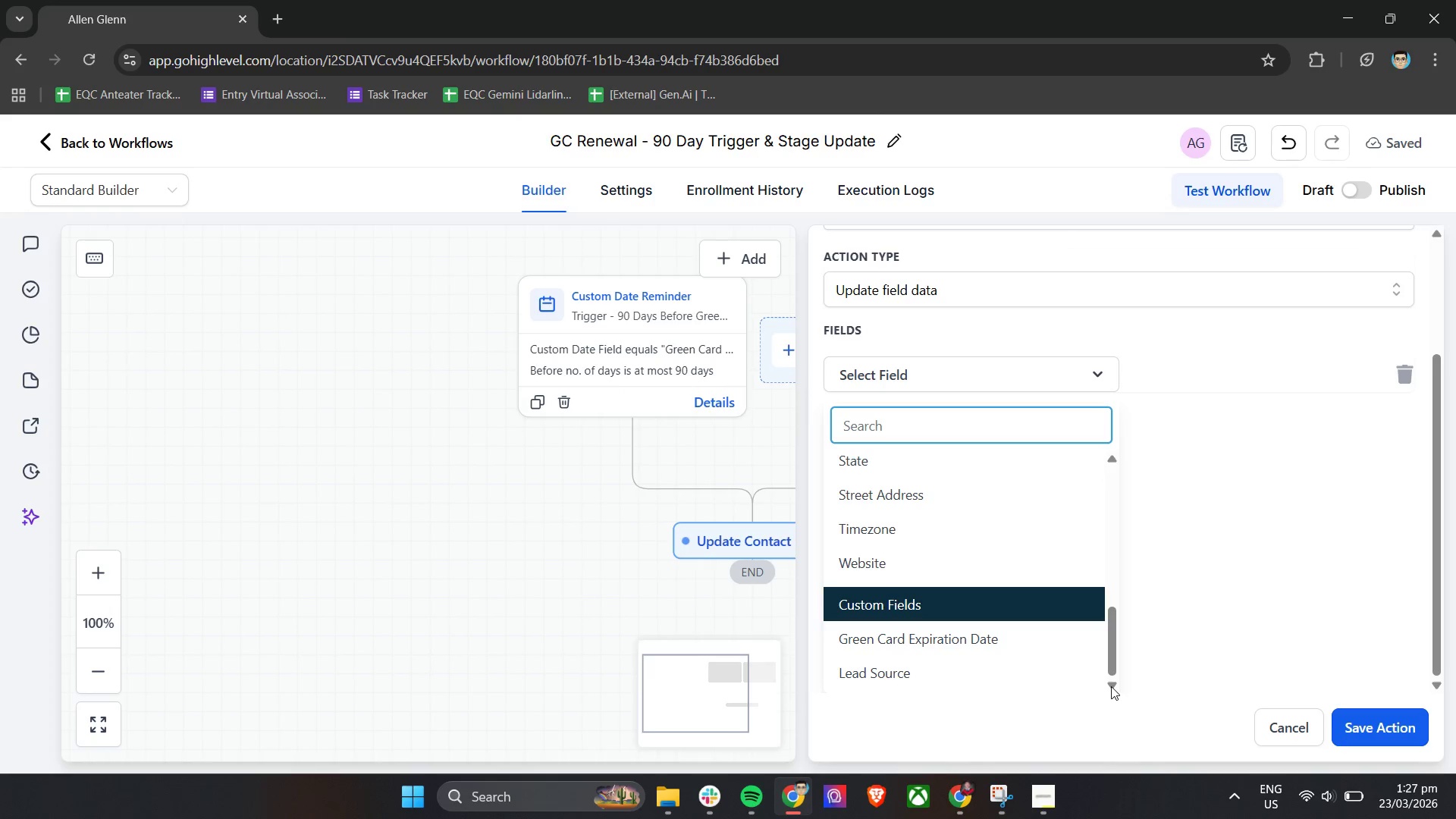 
scroll: coordinate [1065, 632], scroll_direction: down, amount: 4.0
 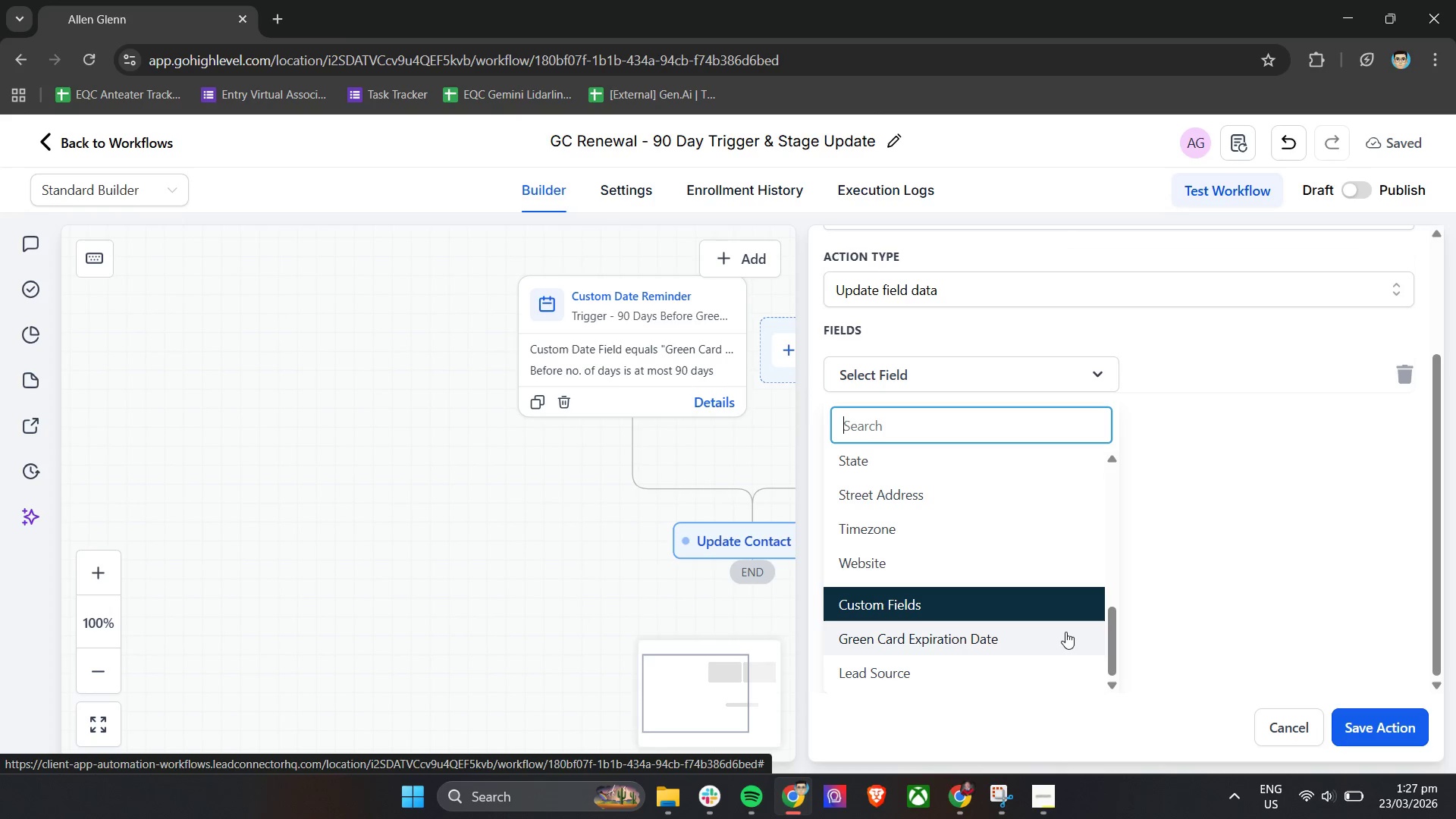 
wait(13.3)
 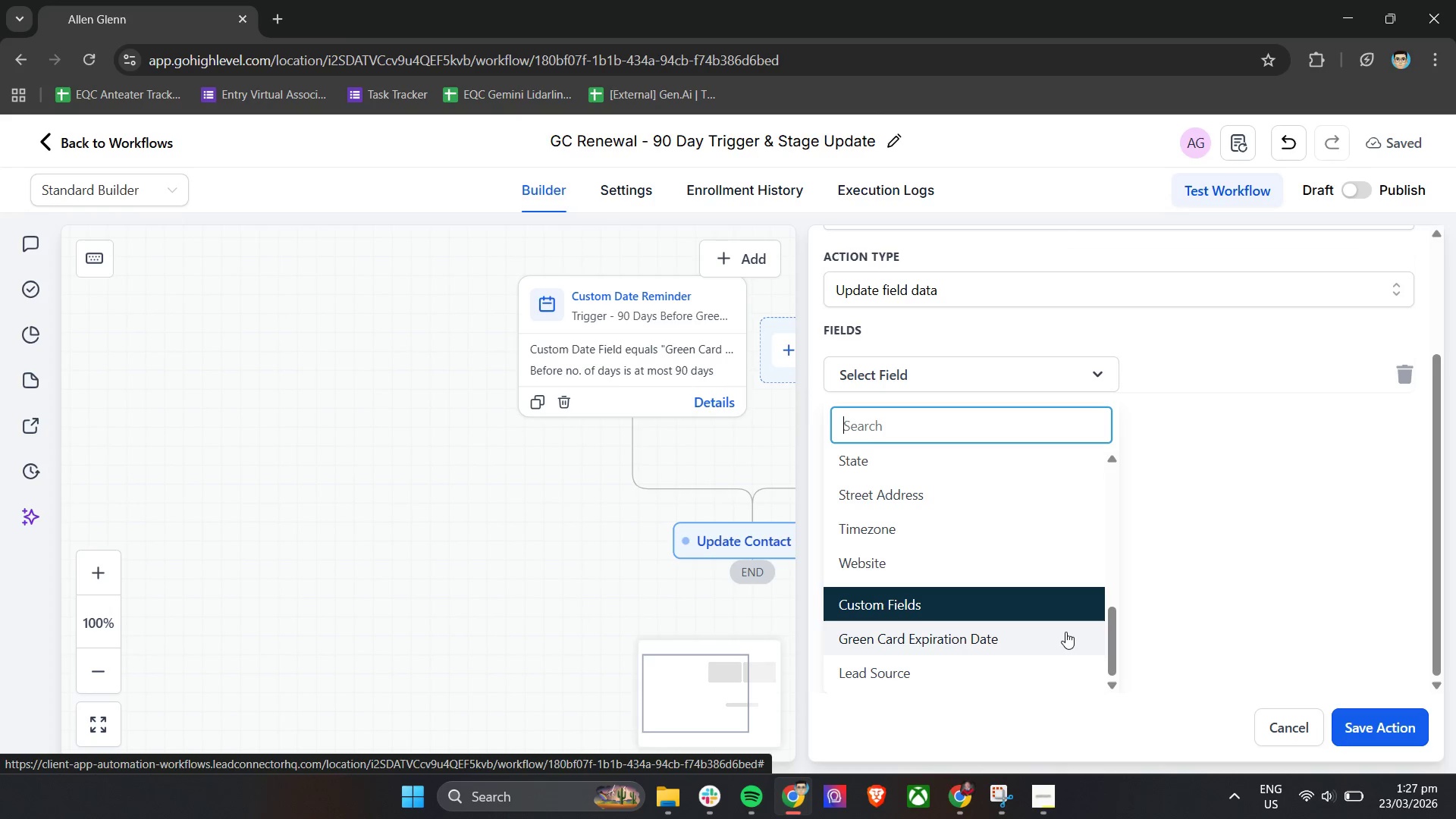 
left_click([1234, 486])
 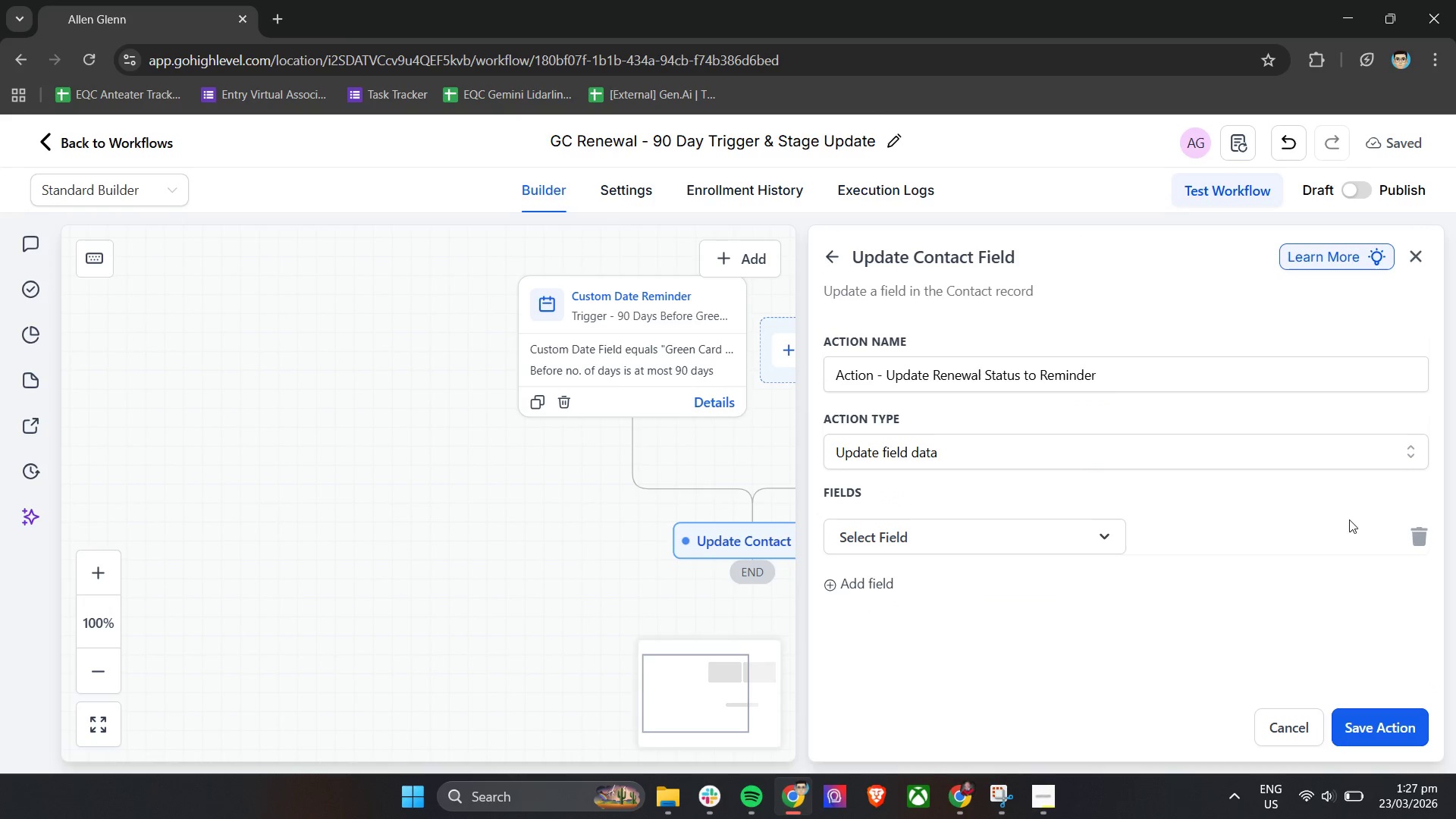 
left_click([1410, 543])
 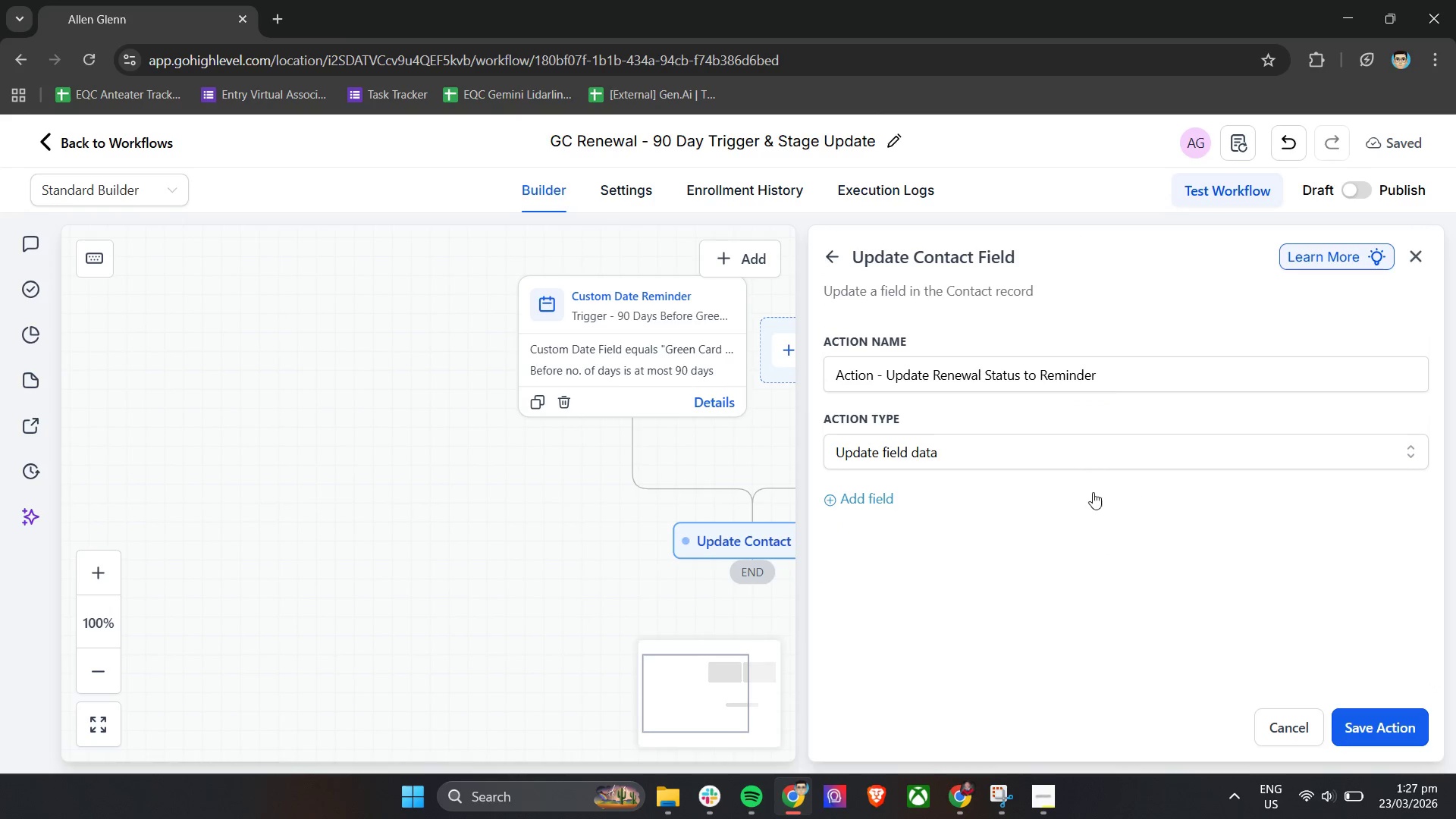 
left_click([1091, 493])
 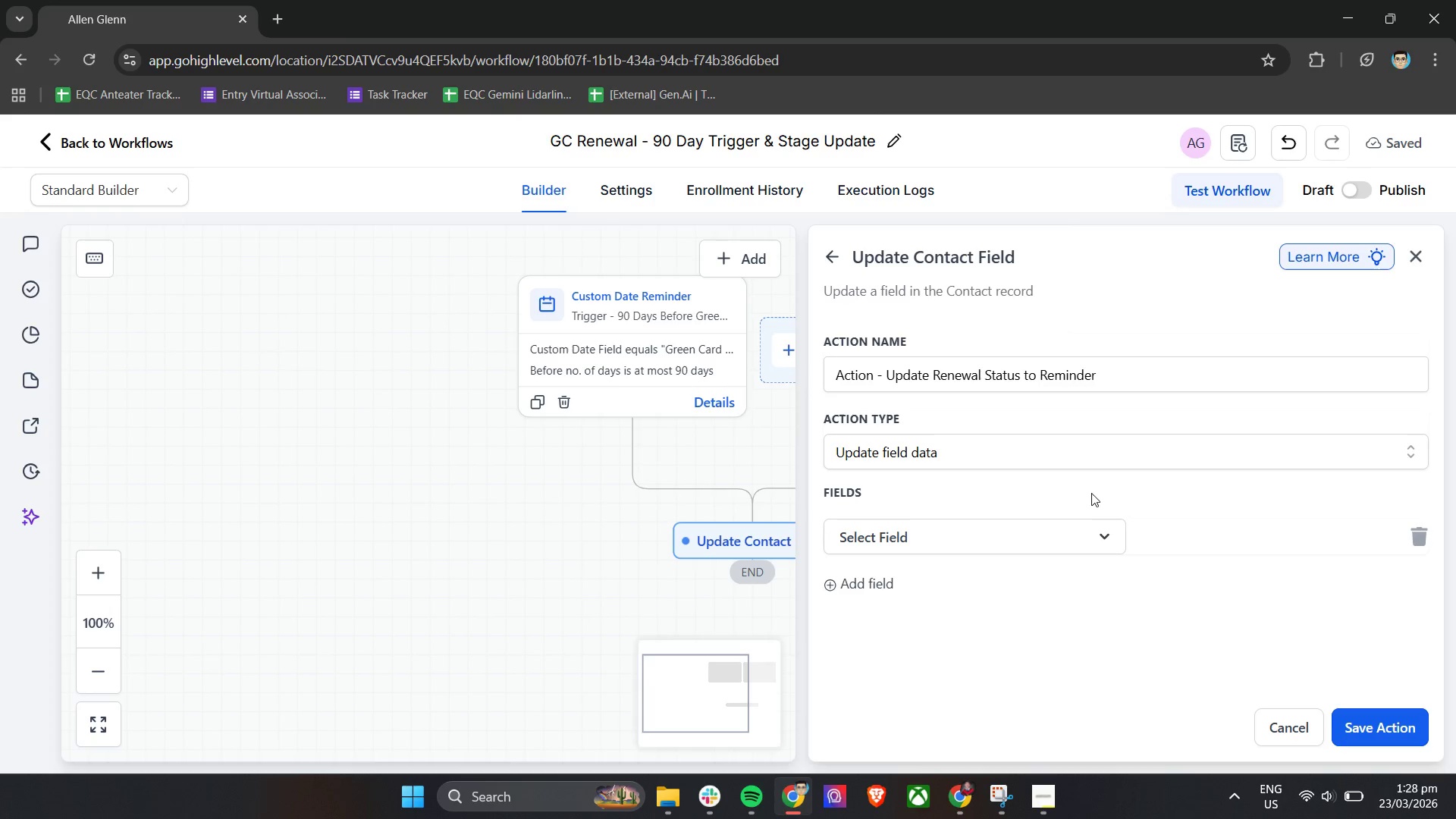 
wait(9.72)
 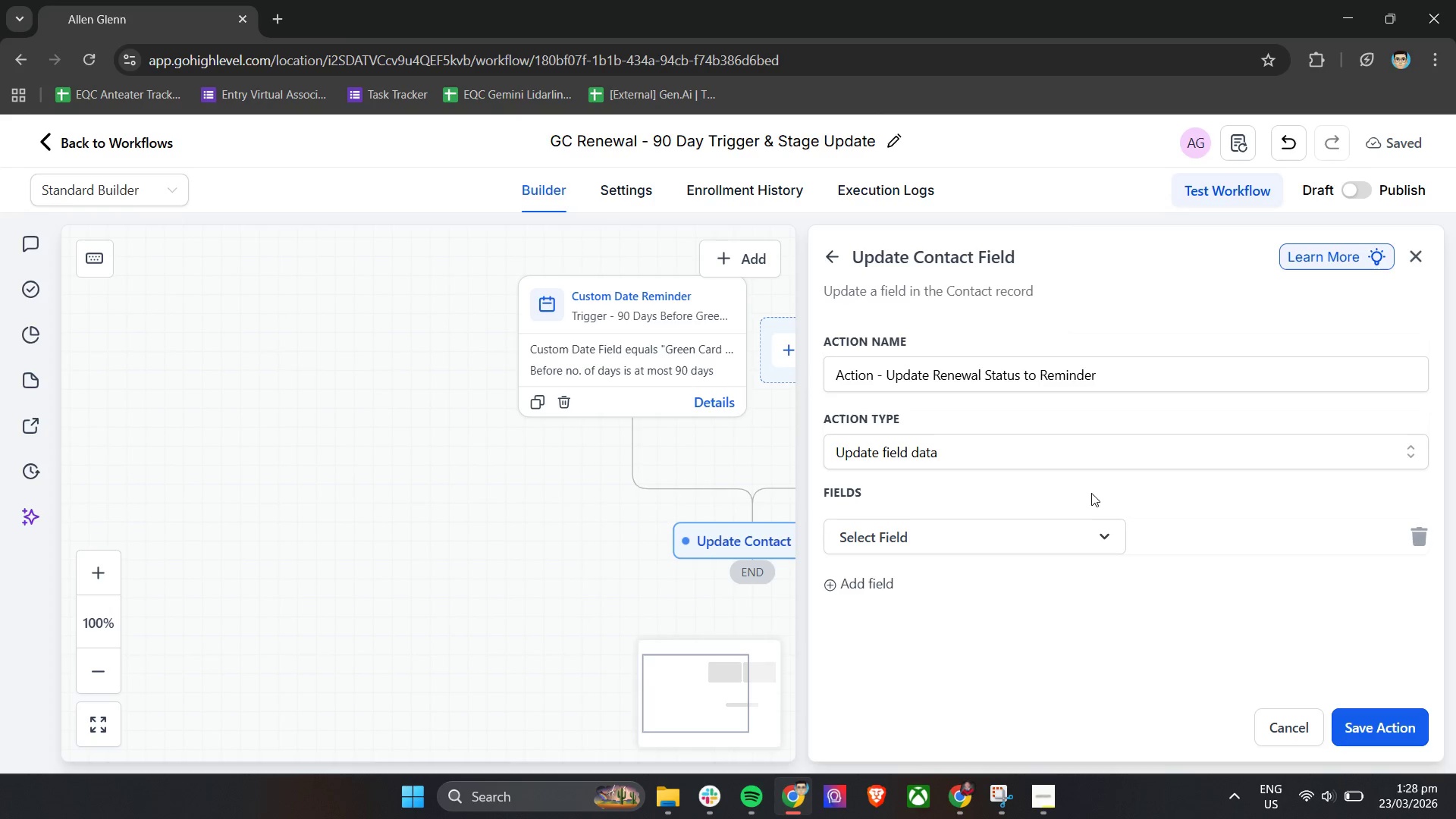 
left_click([55, 149])
 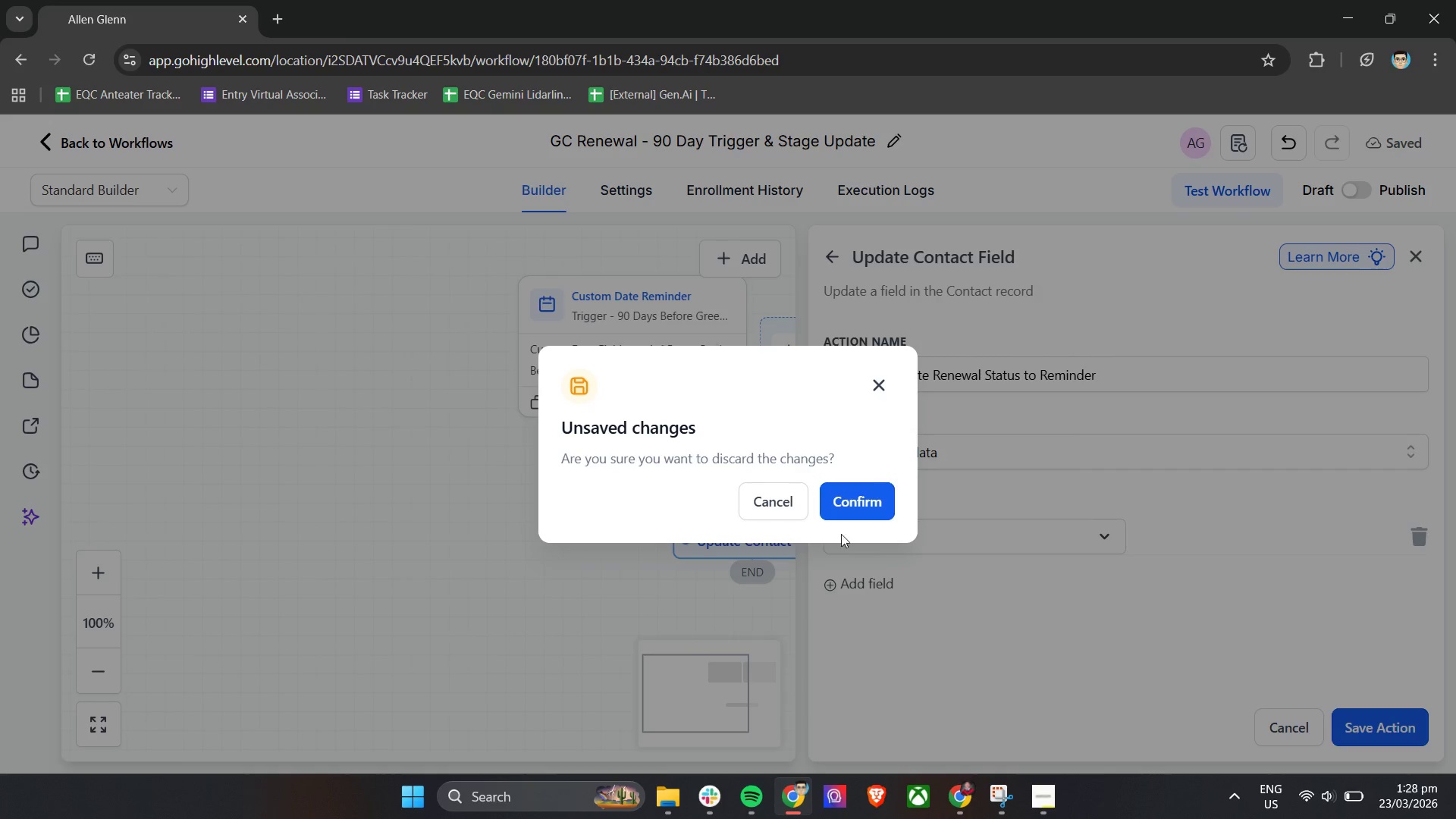 
left_click([864, 504])
 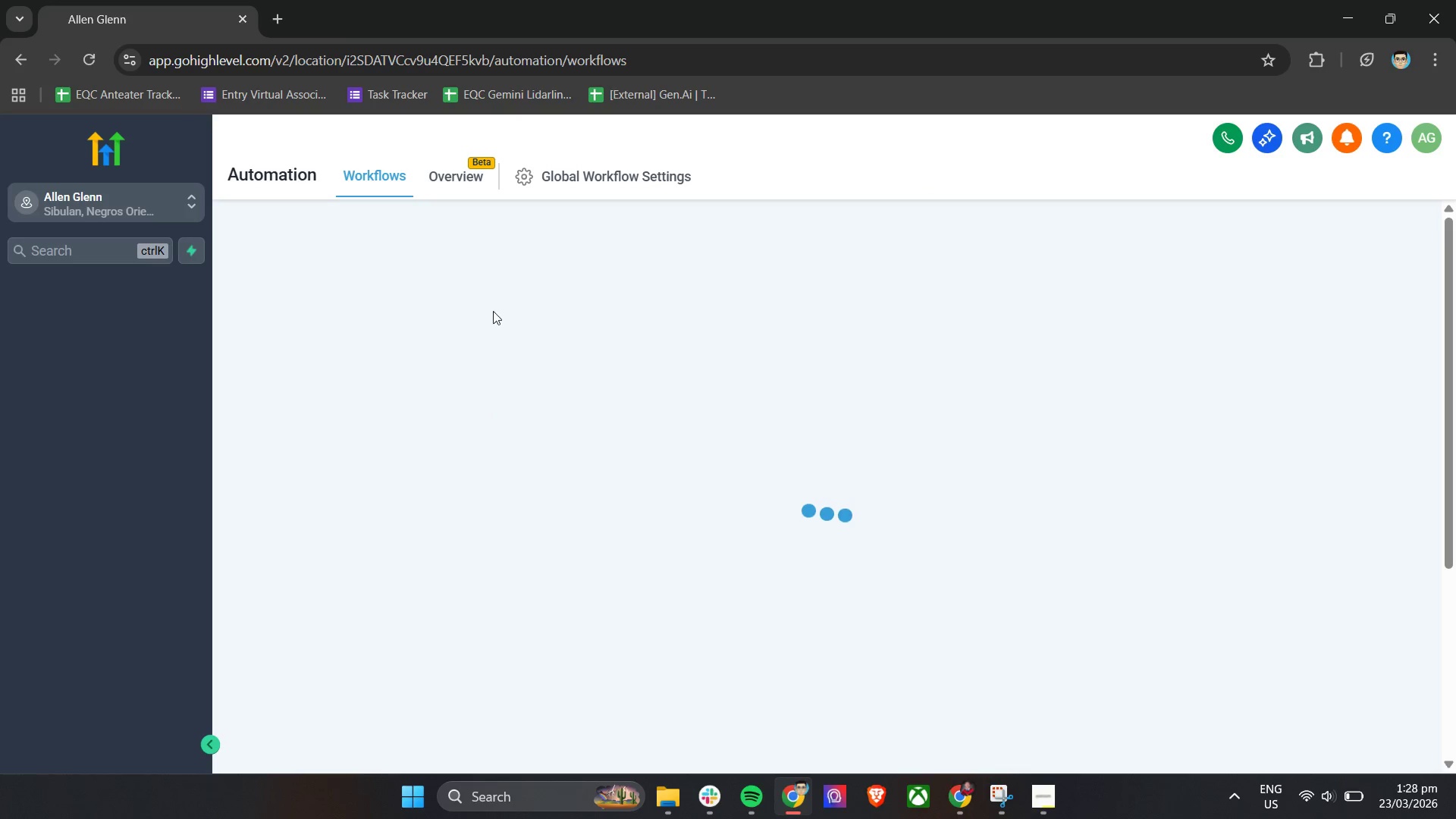 
wait(5.3)
 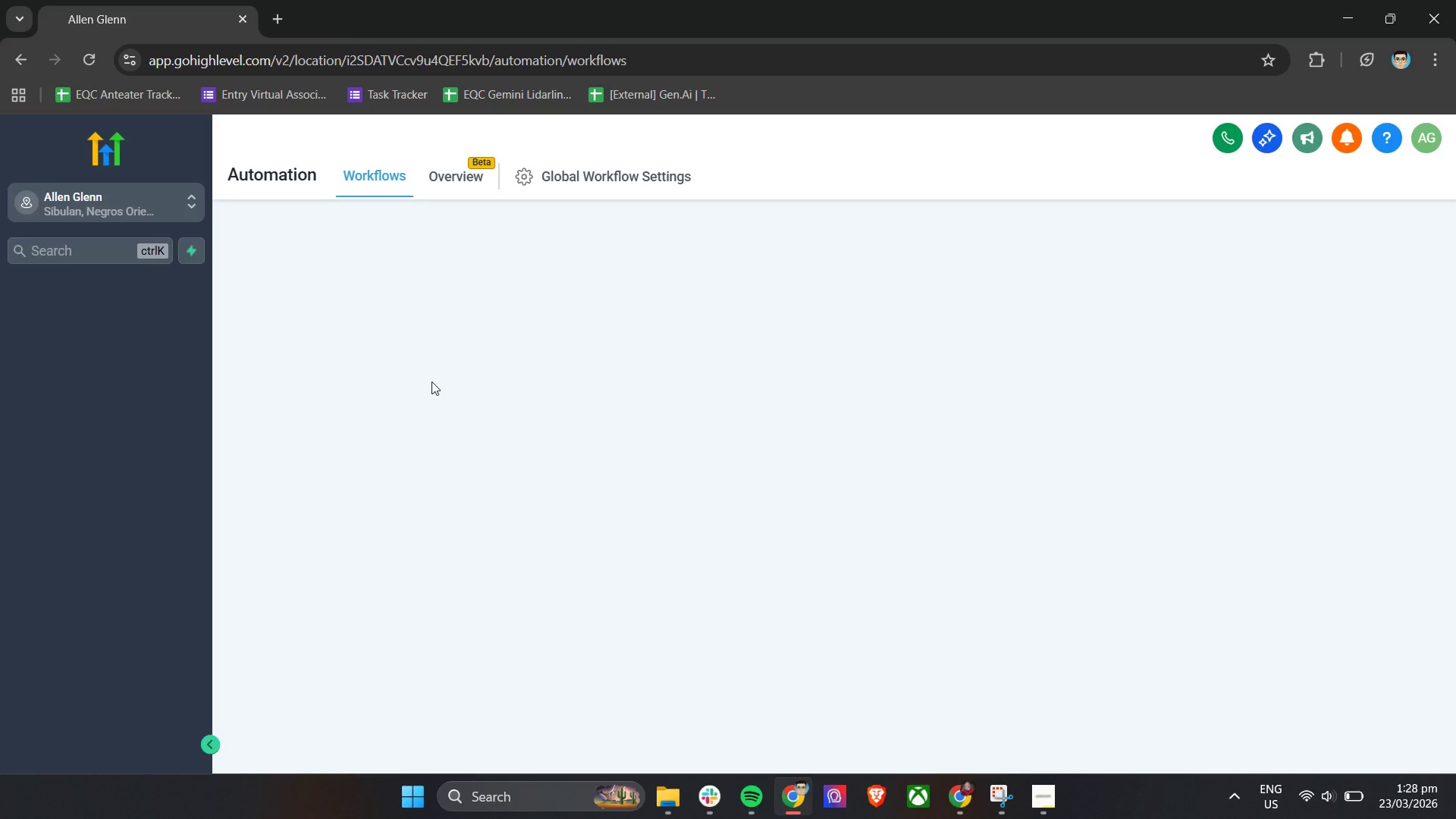 
left_click([68, 739])
 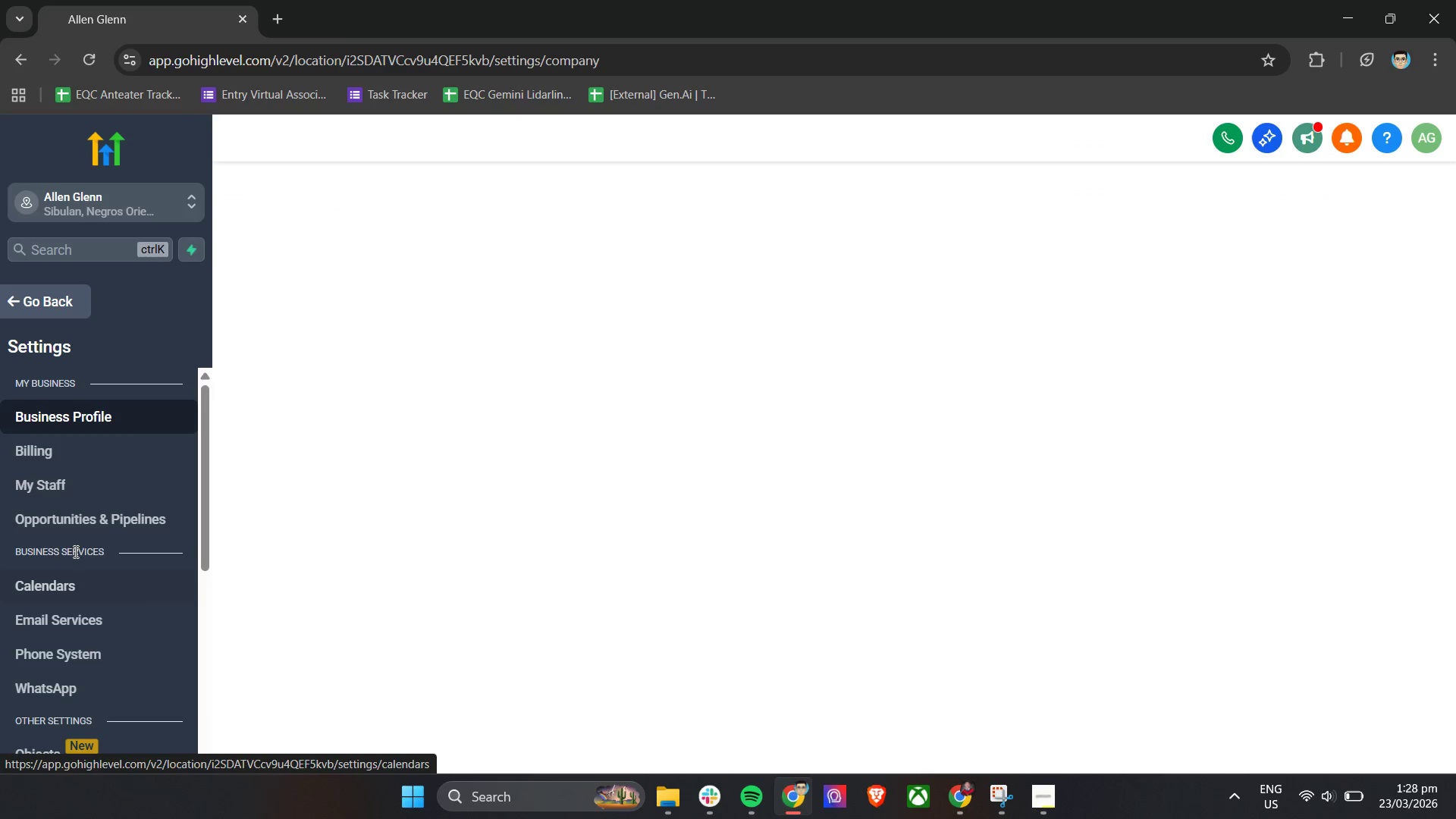 
scroll: coordinate [77, 586], scroll_direction: down, amount: 3.0
 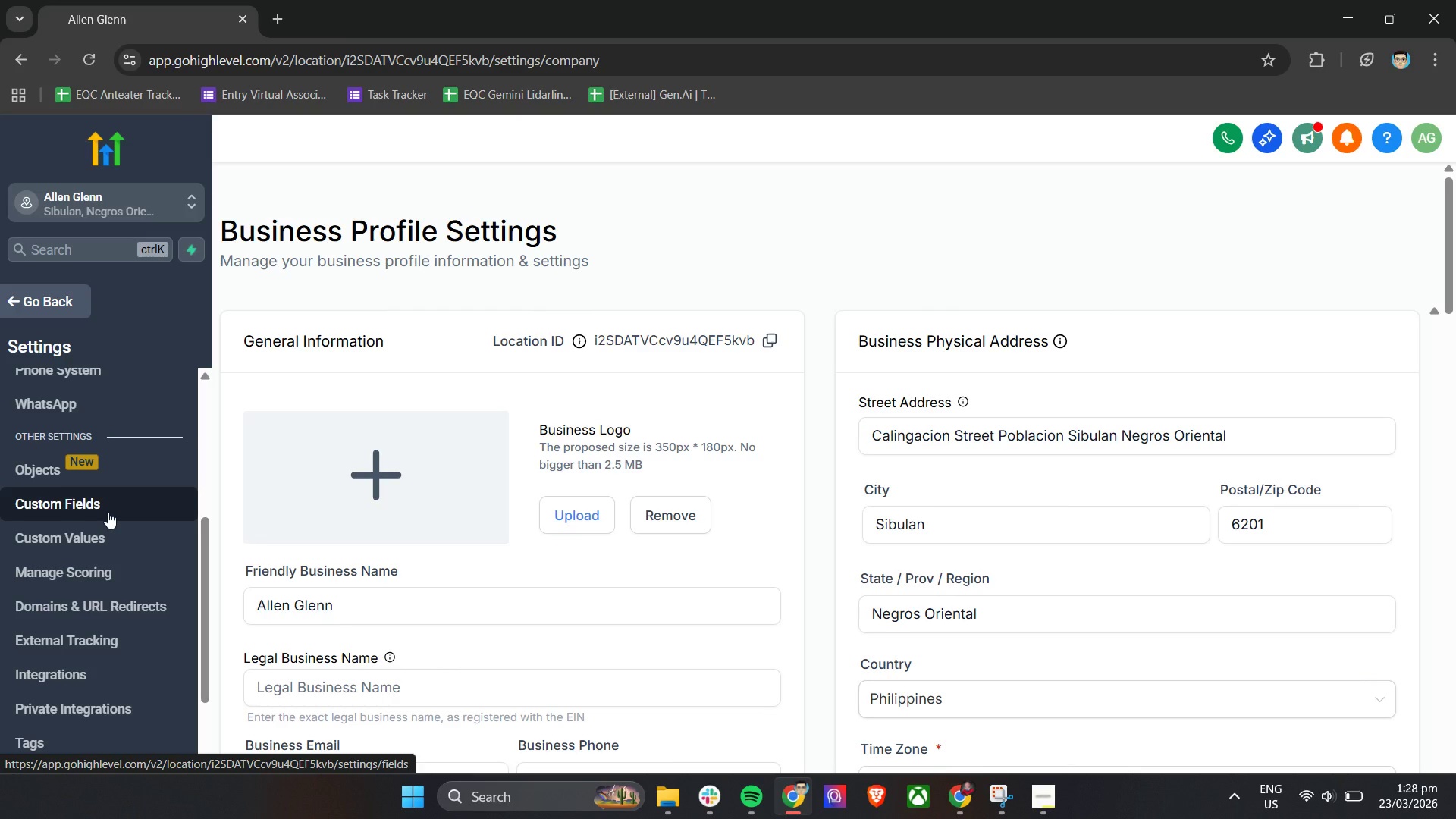 
wait(16.1)
 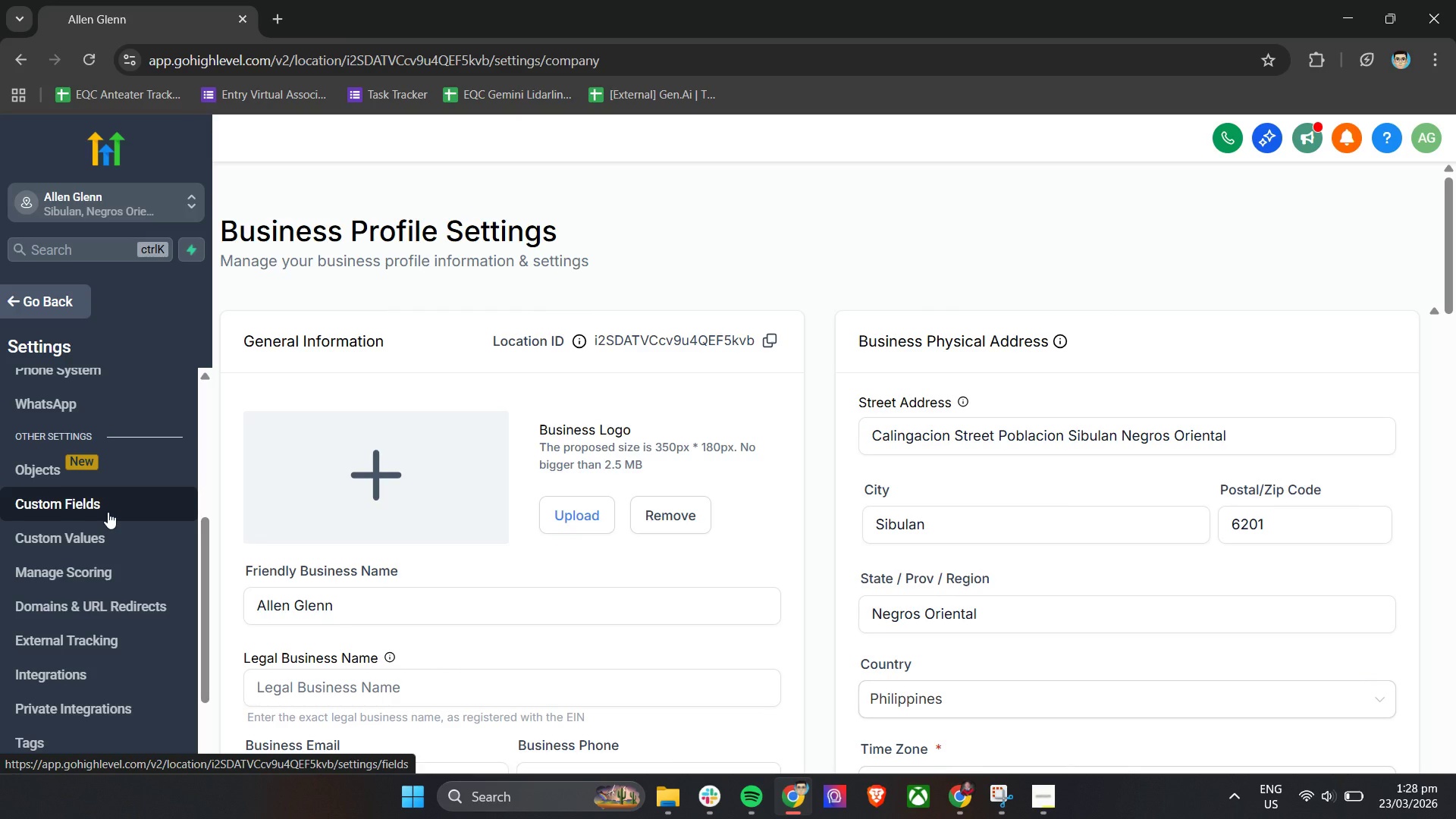 
left_click([128, 510])
 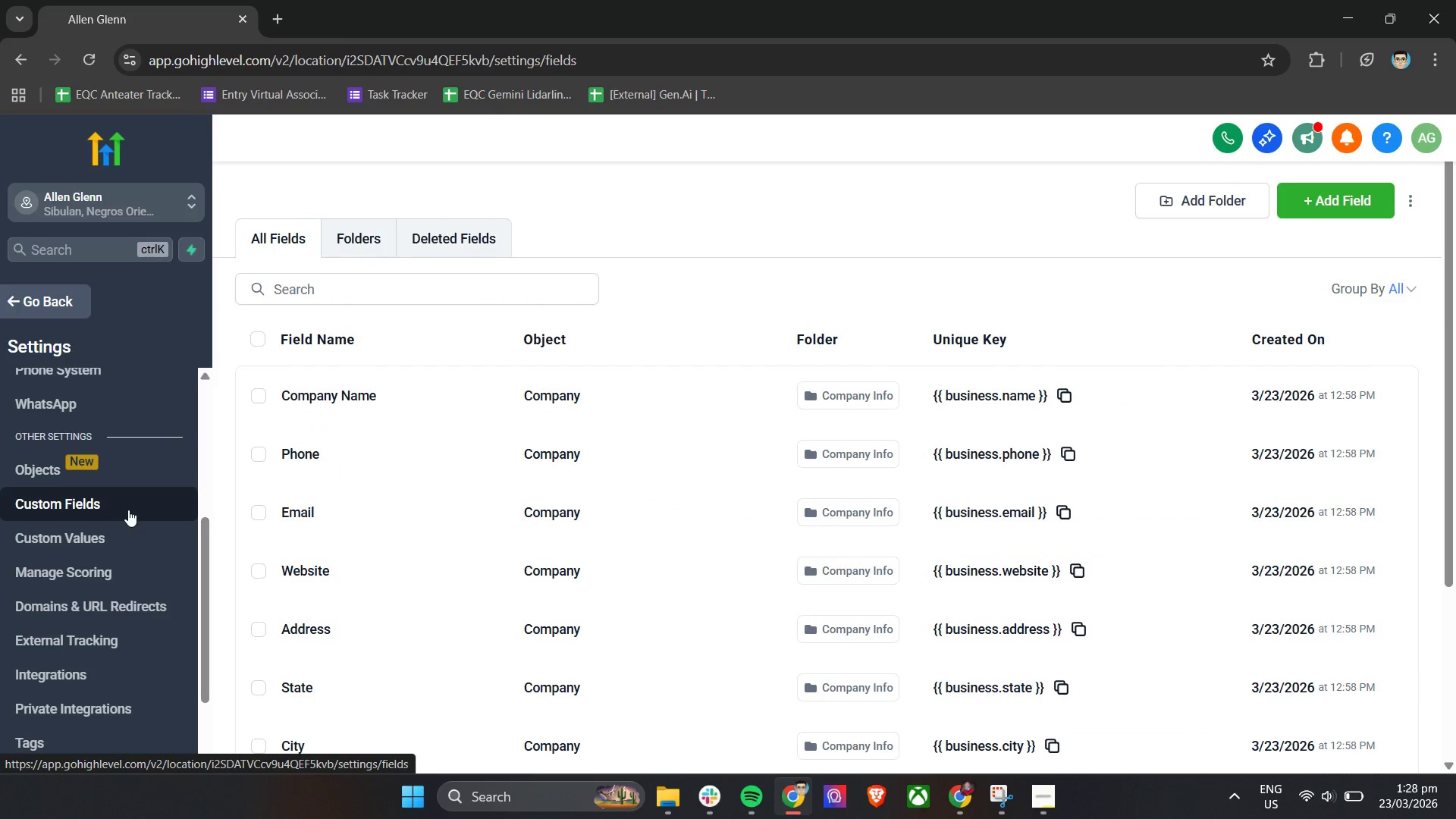 
left_click([1339, 209])
 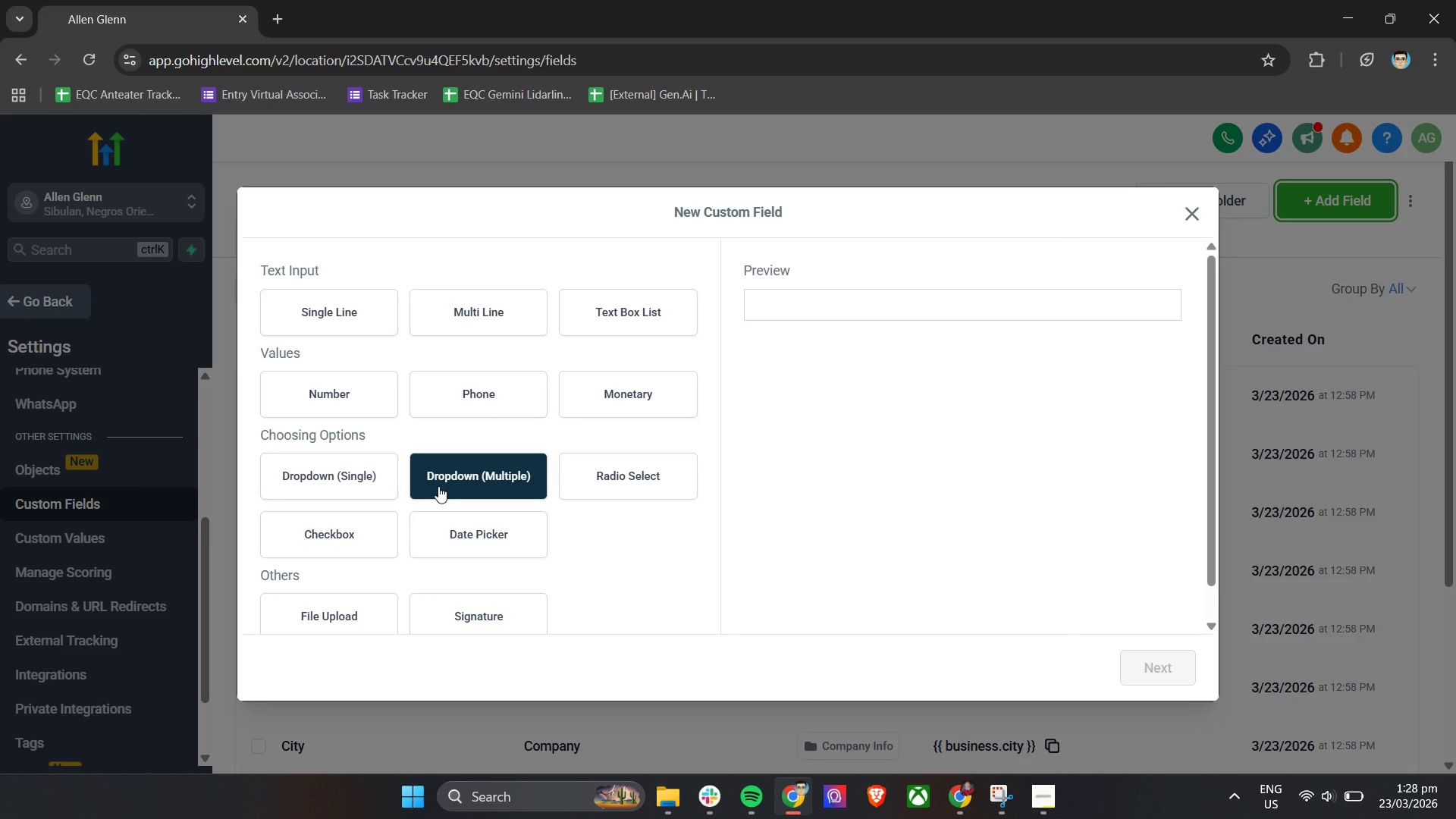 
wait(13.42)
 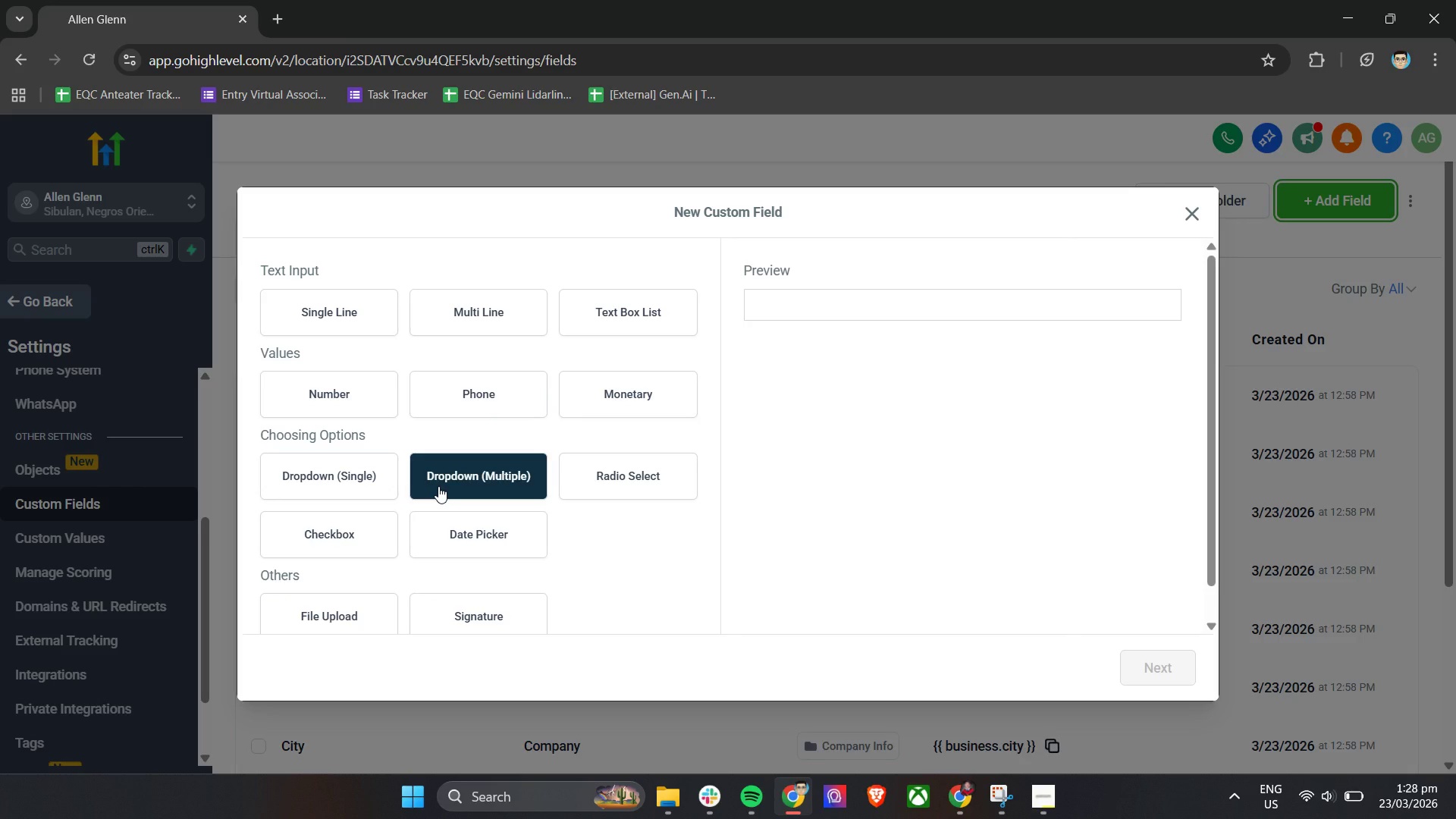 
left_click([440, 490])
 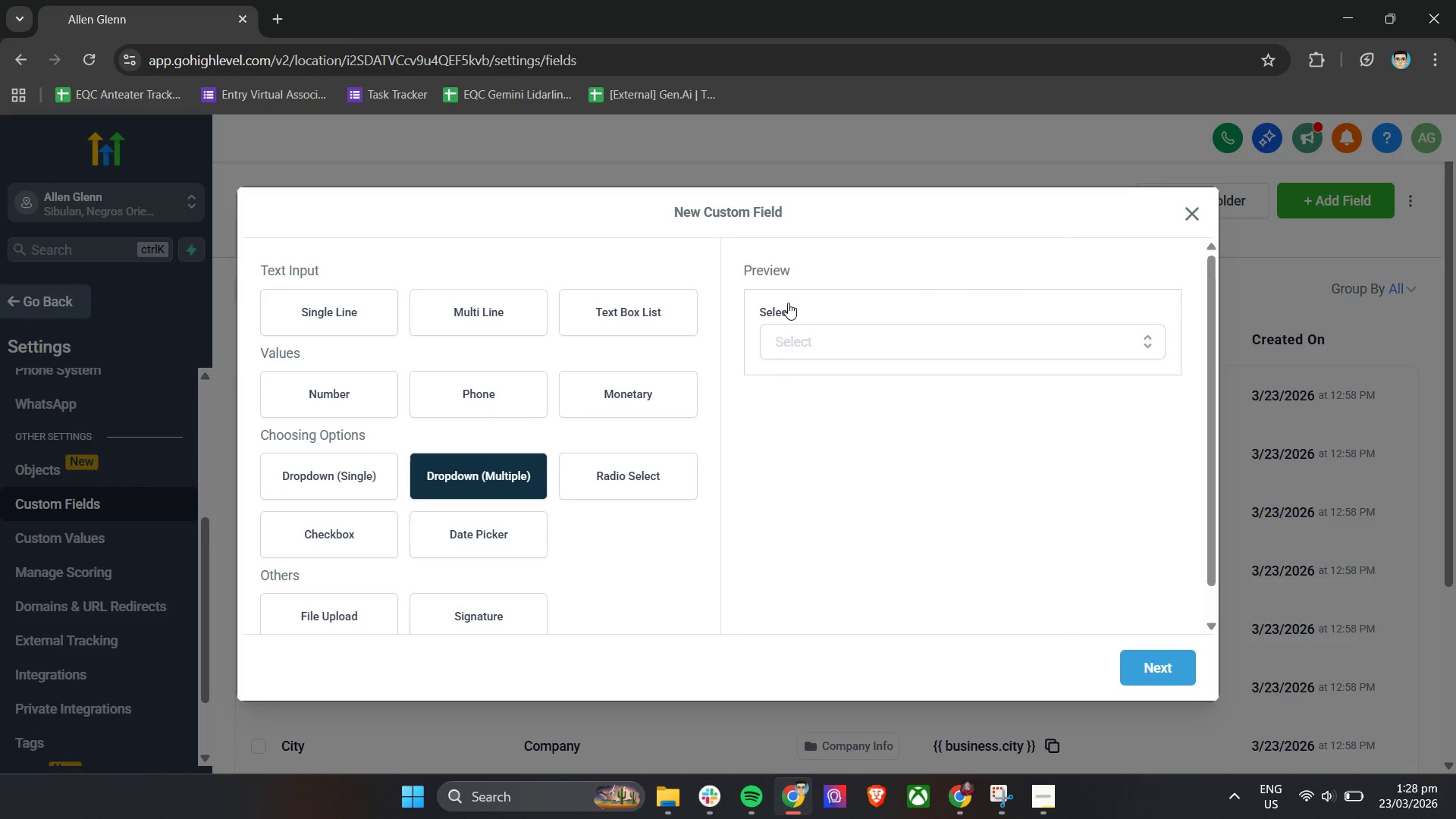 
left_click([819, 341])
 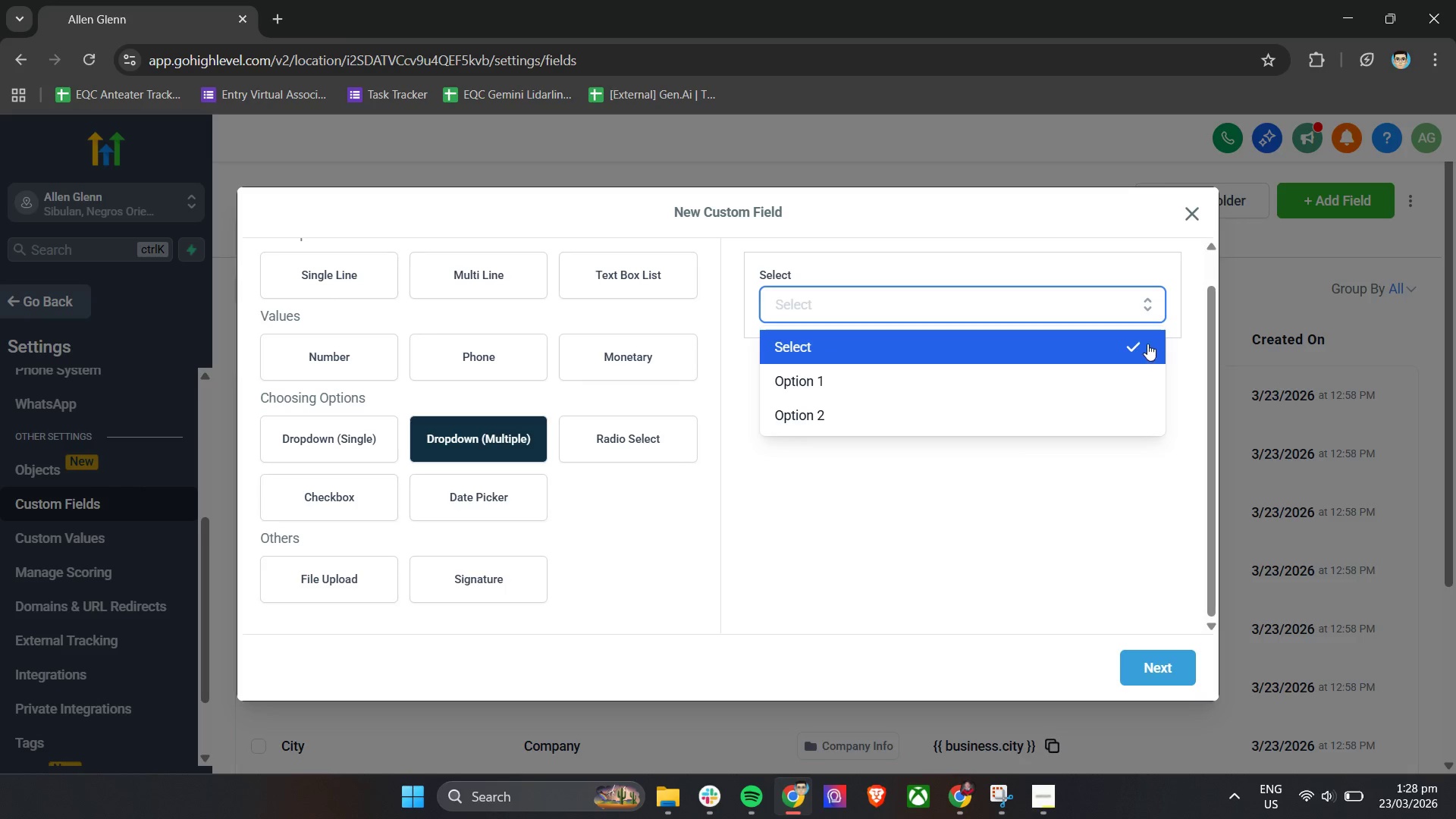 
left_click([963, 549])
 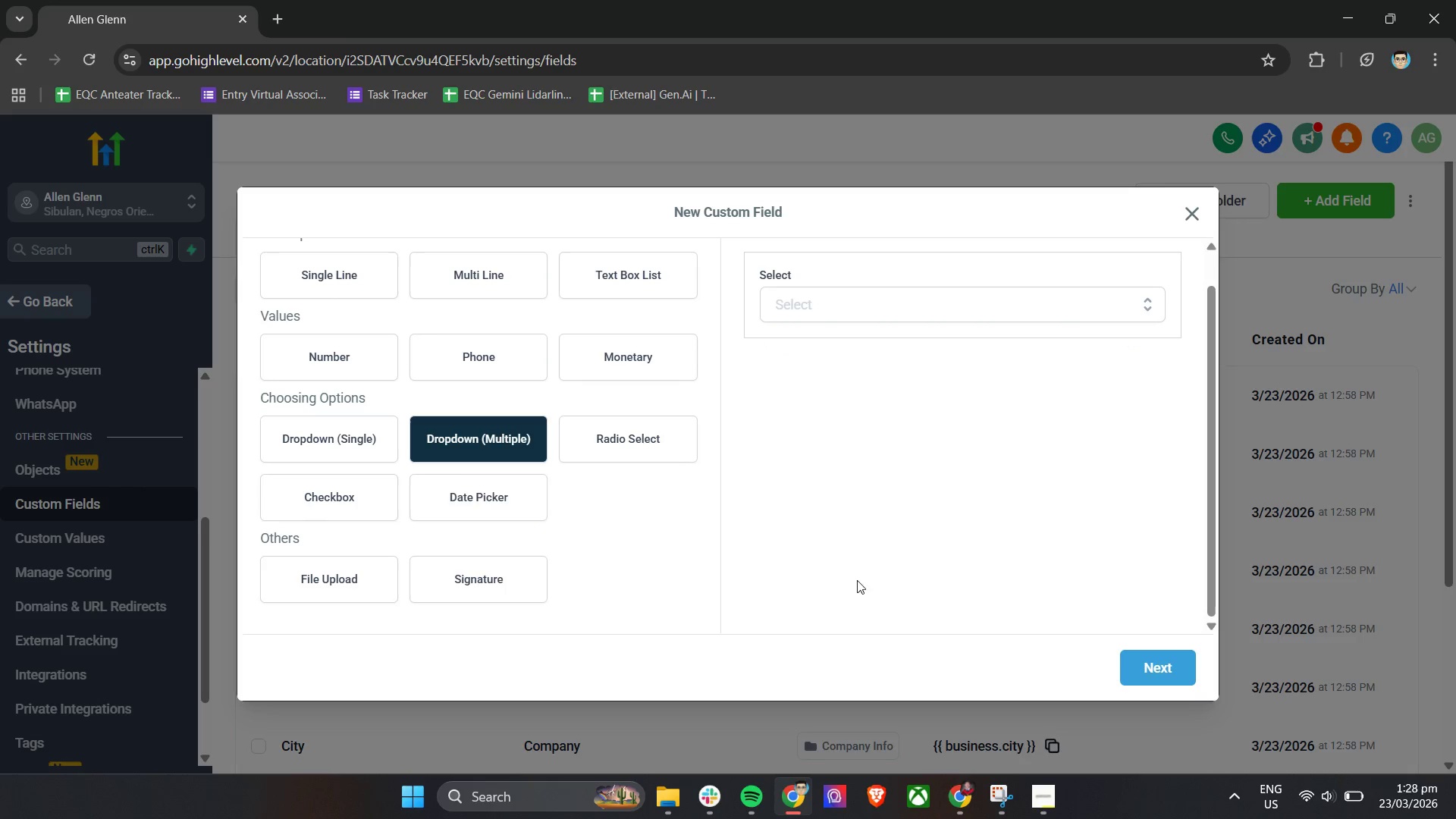 
left_click([338, 442])
 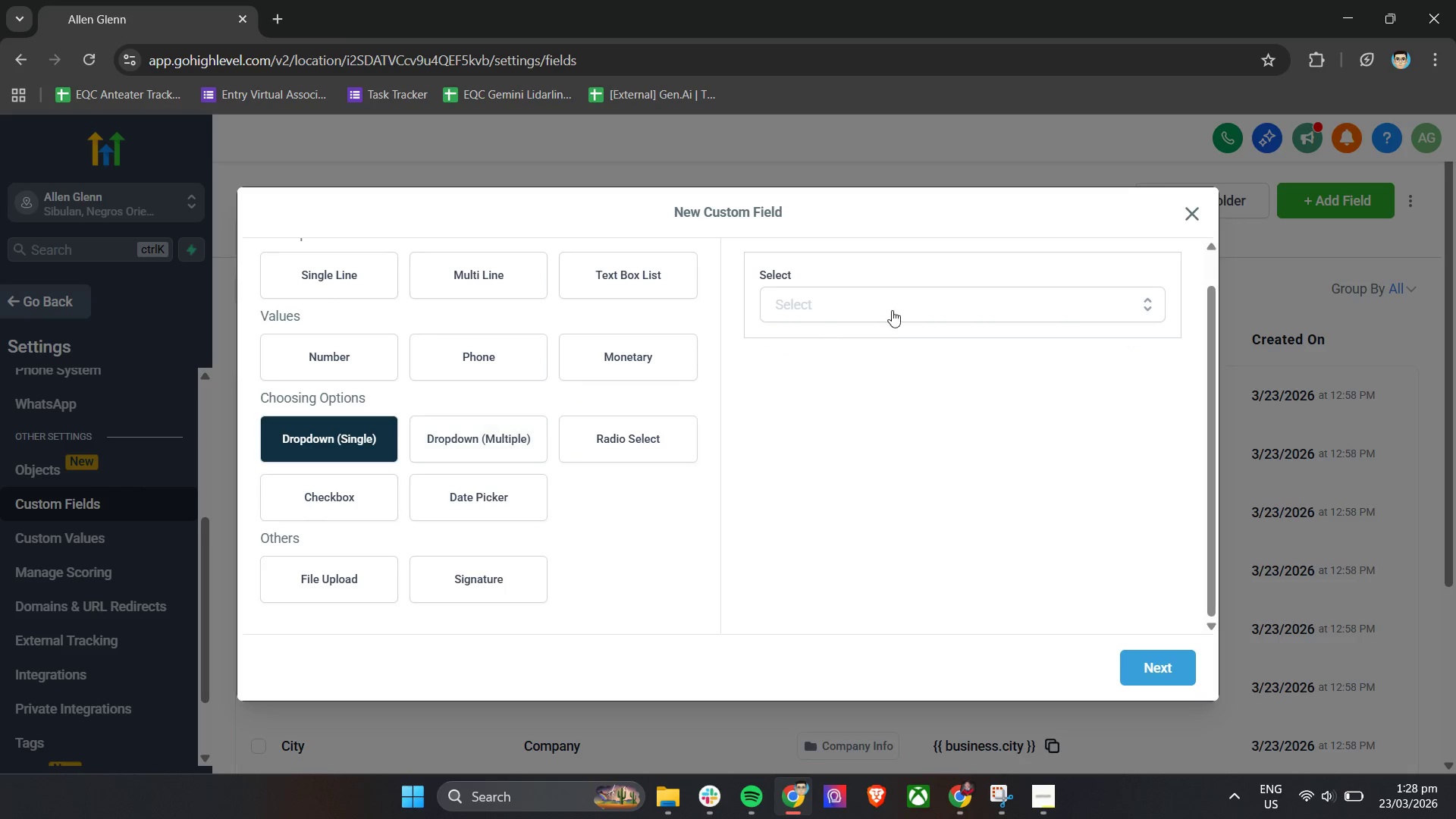 
left_click([909, 294])
 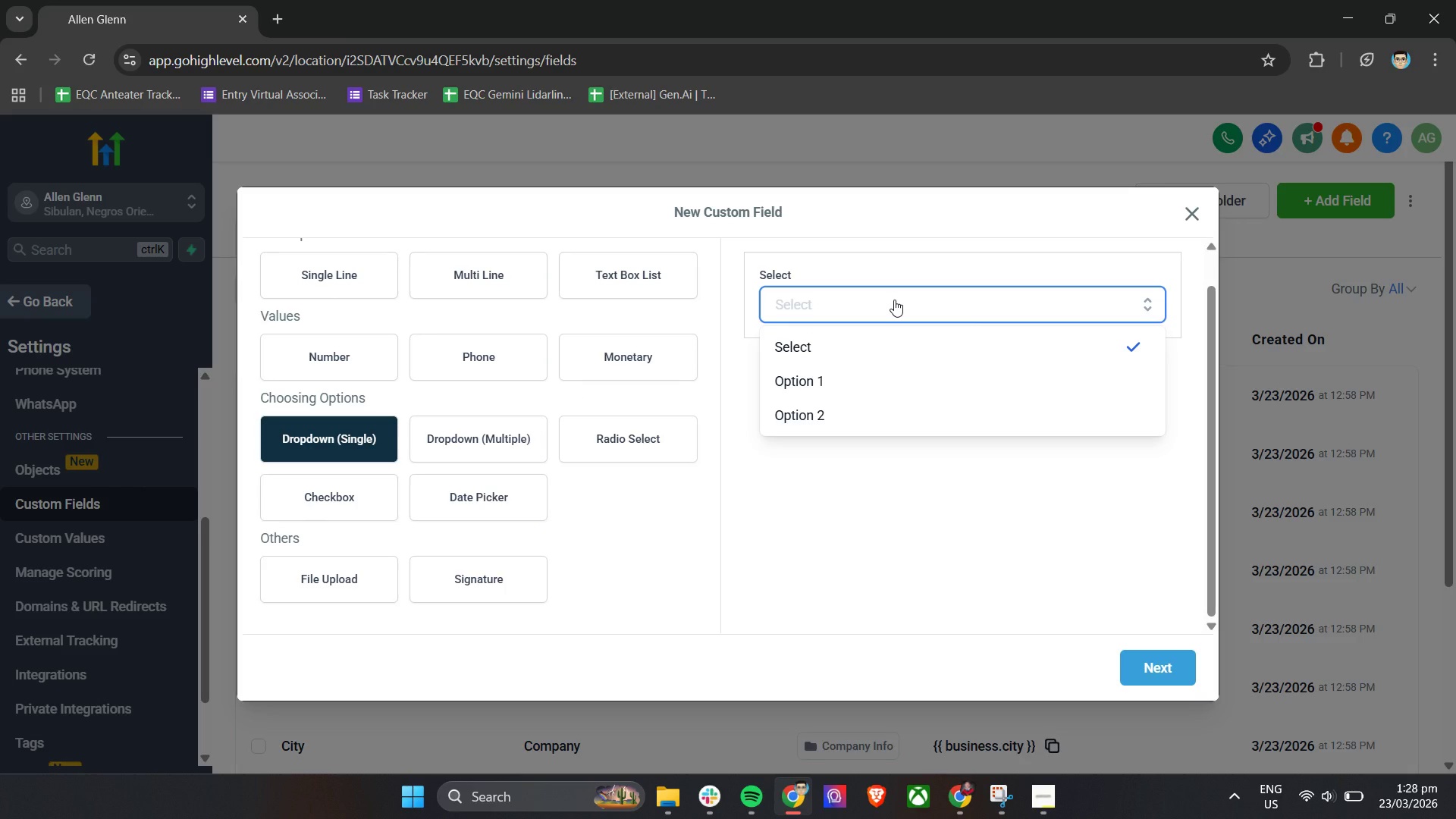 
left_click([894, 300])
 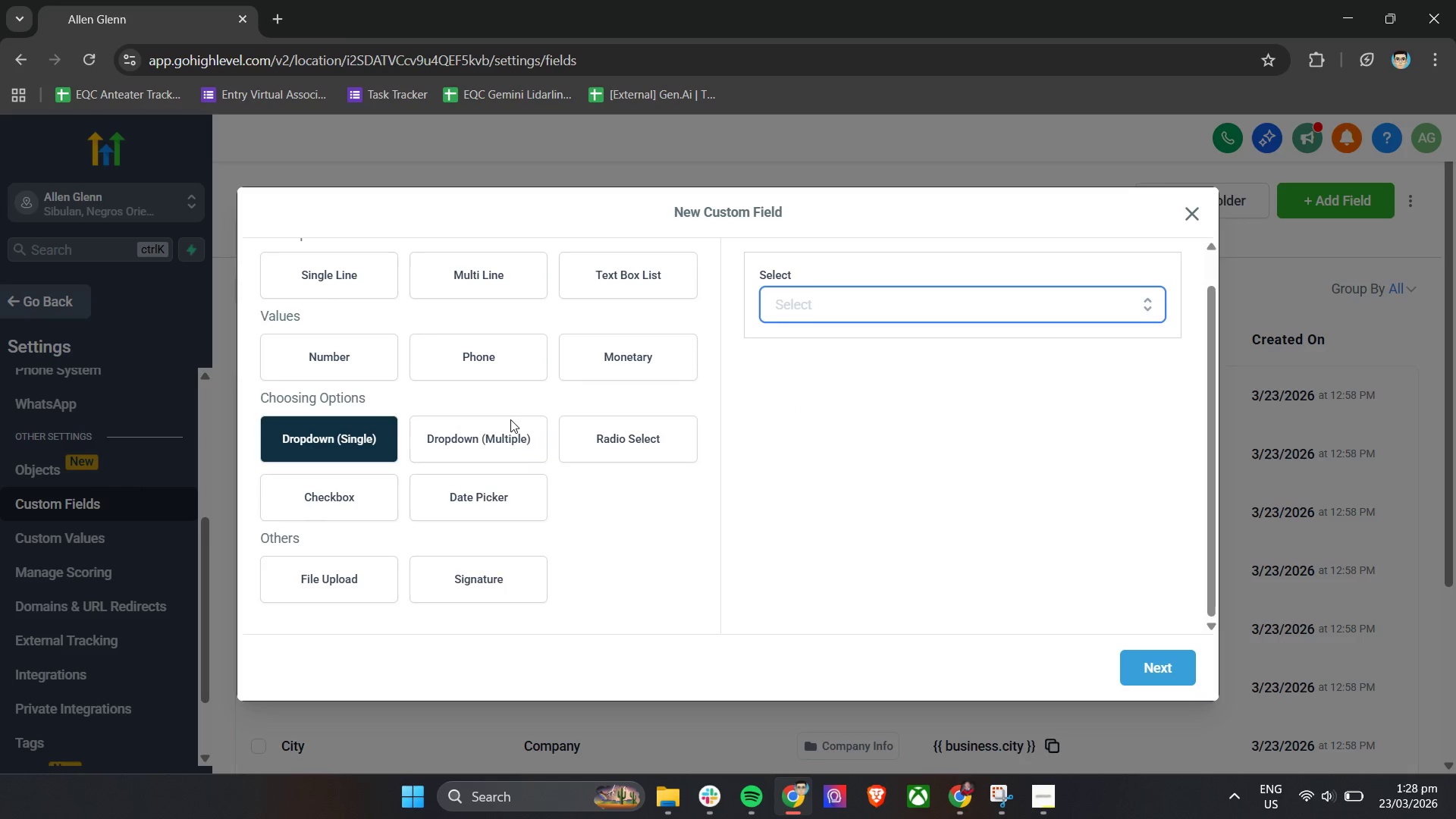 
left_click([486, 431])
 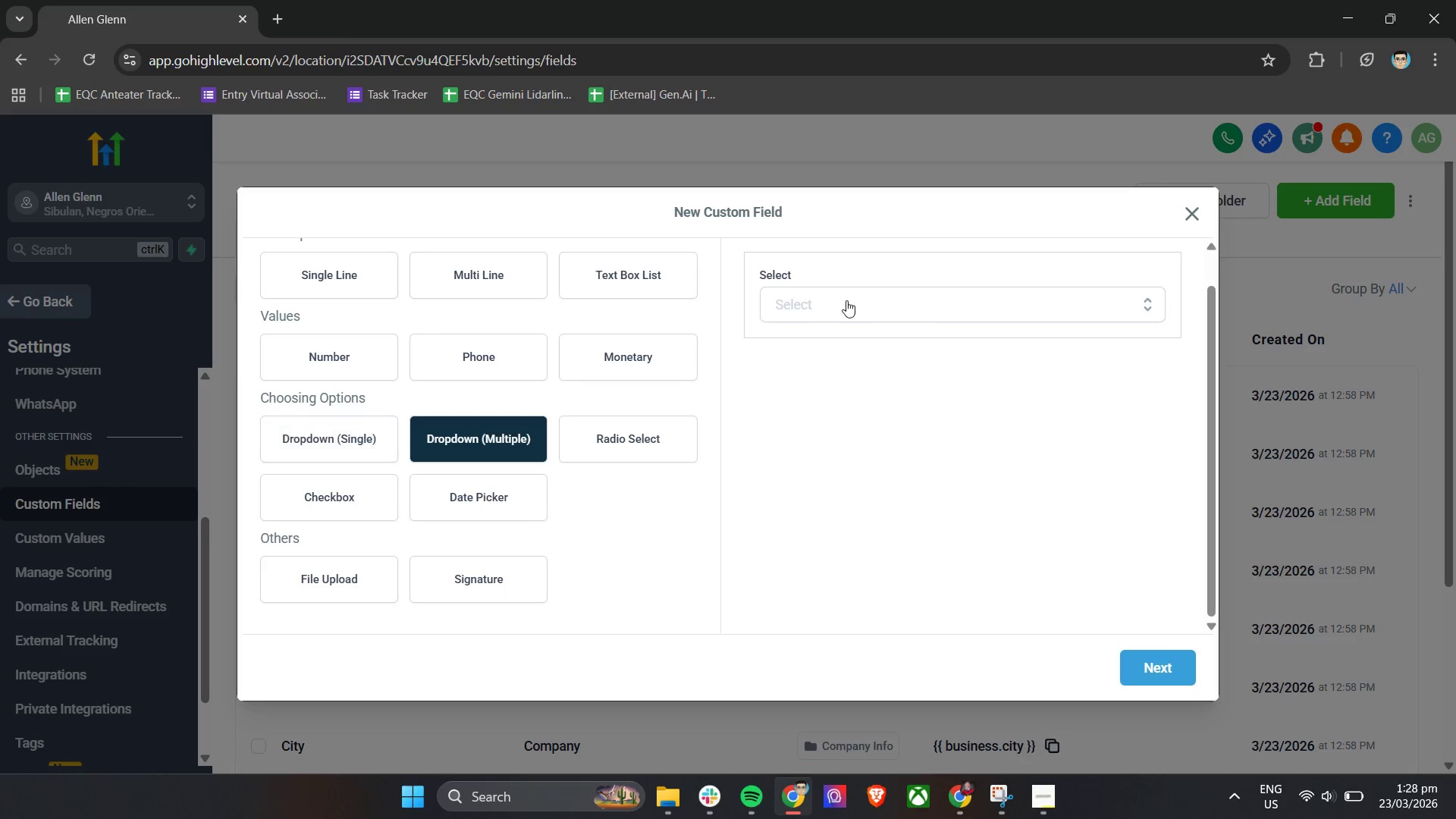 
left_click([858, 293])
 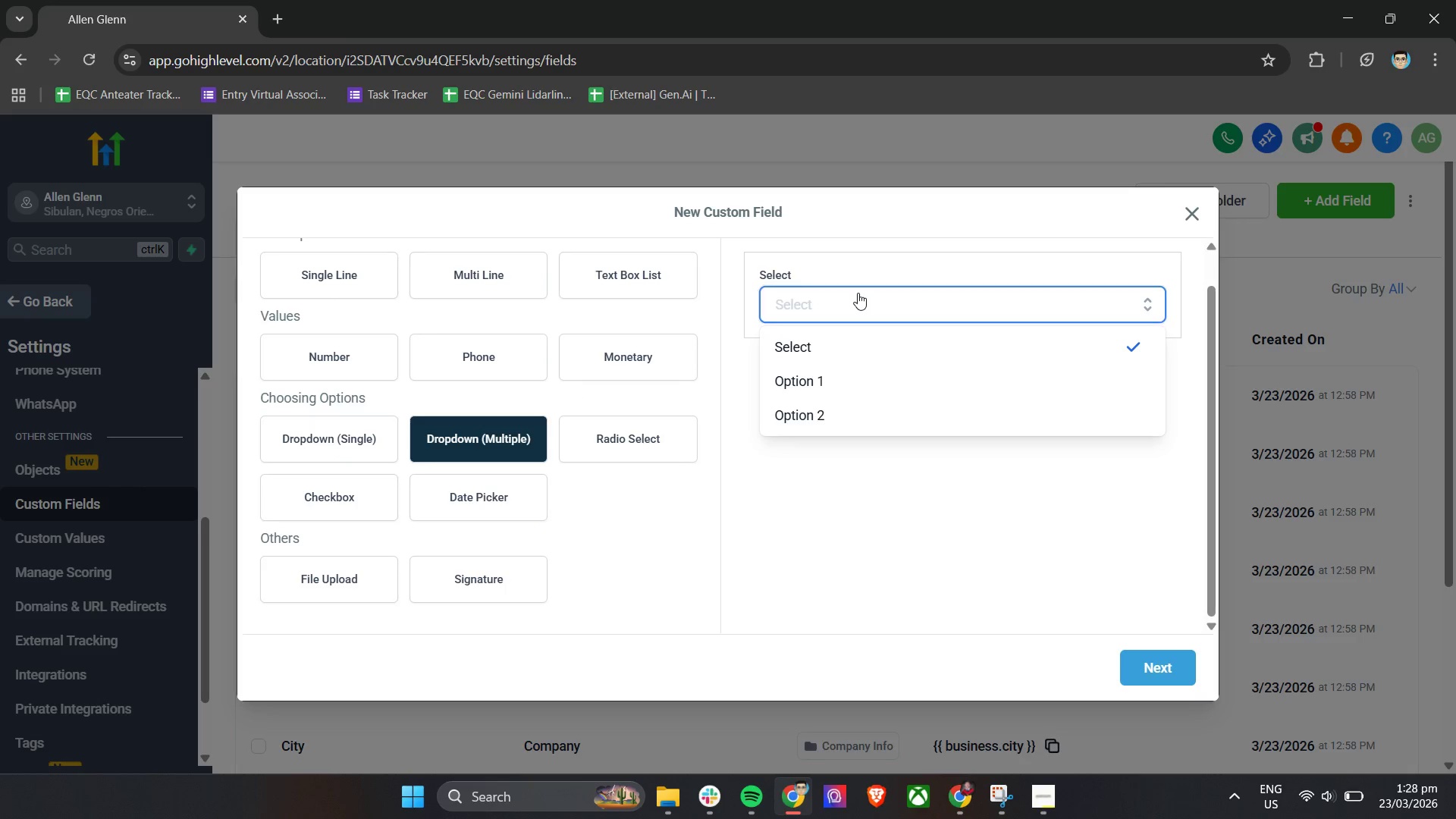 
left_click([858, 293])
 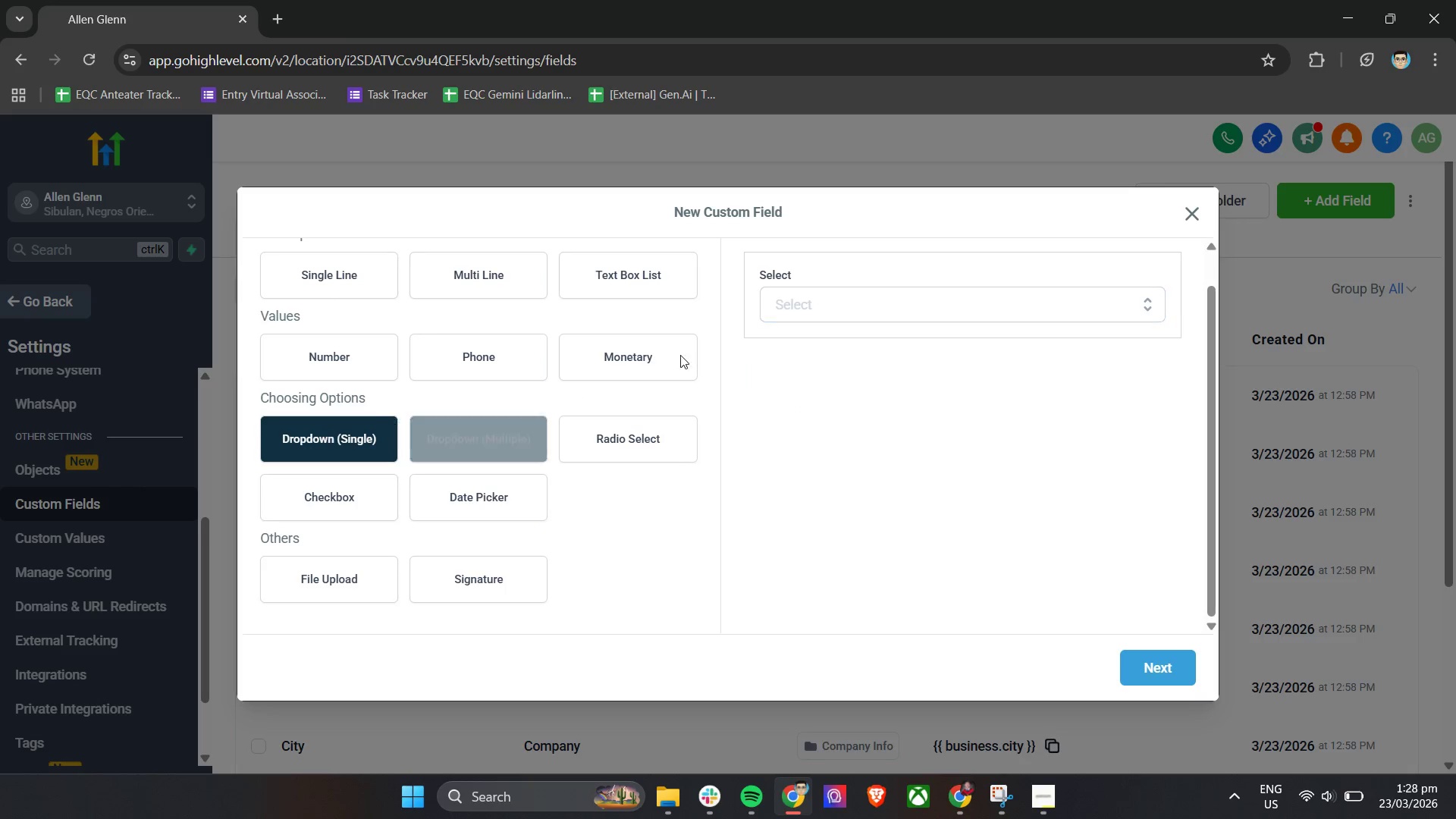 
double_click([824, 311])
 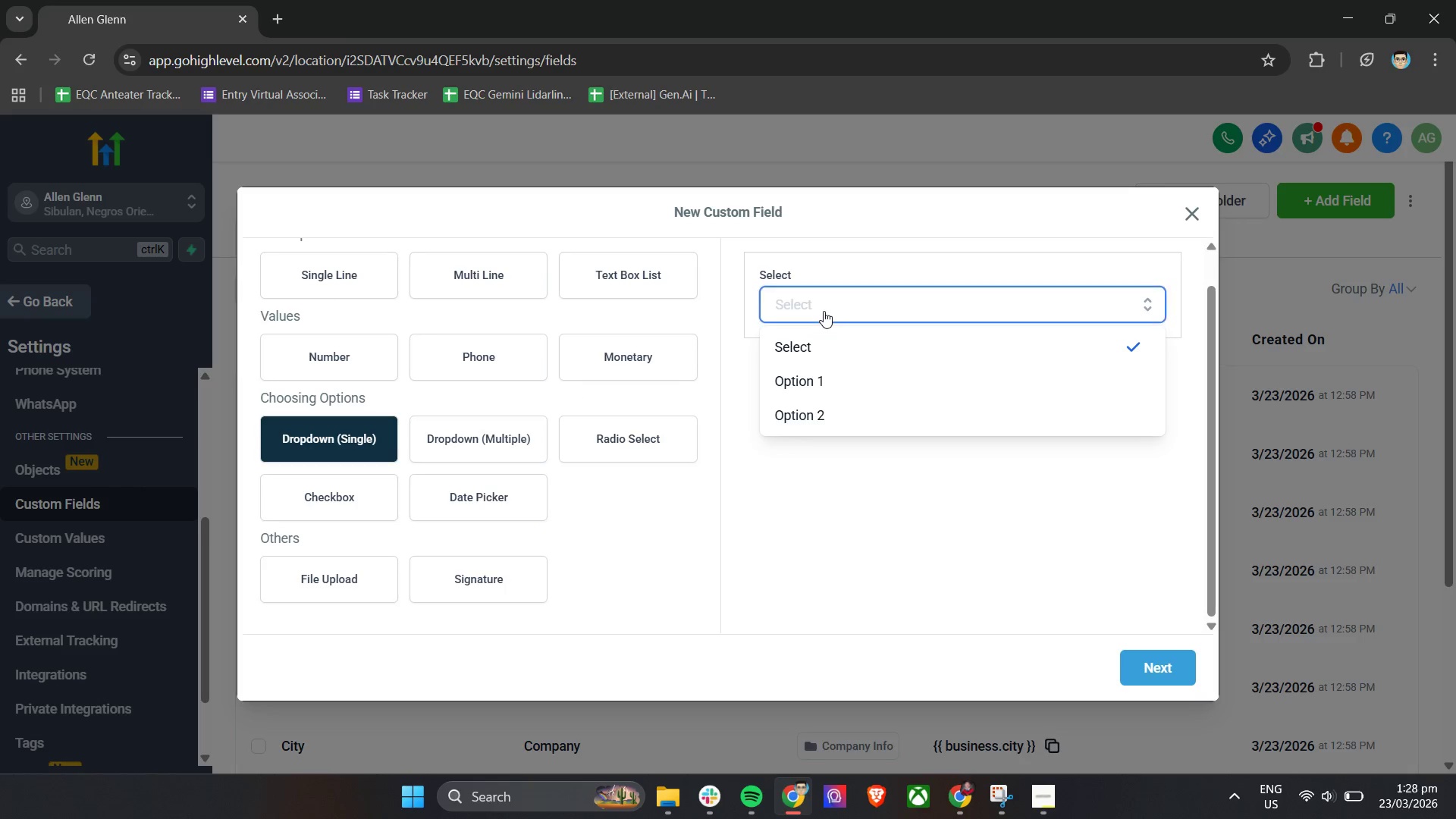 
triple_click([824, 311])
 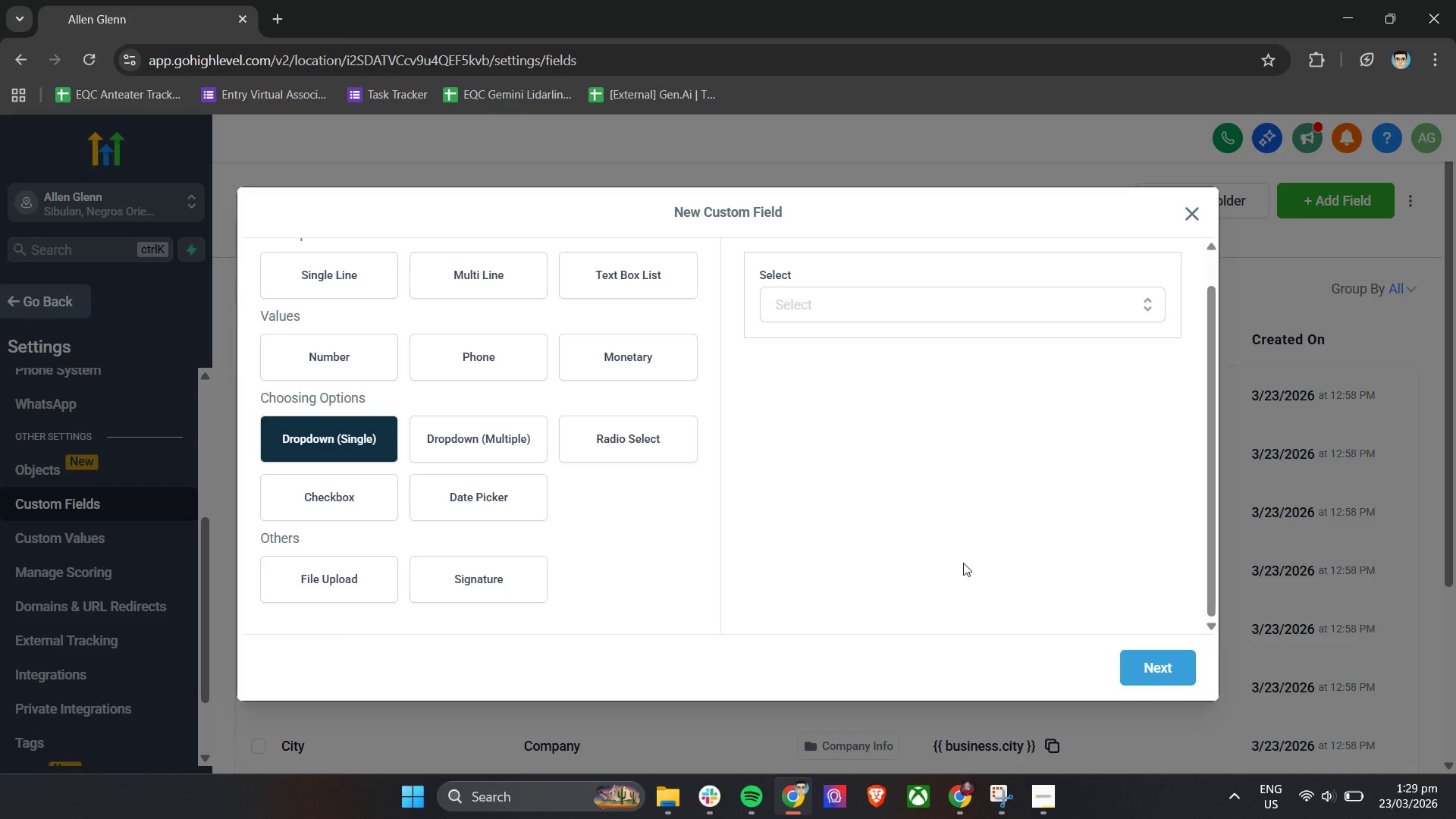 
scroll: coordinate [635, 592], scroll_direction: up, amount: 4.0
 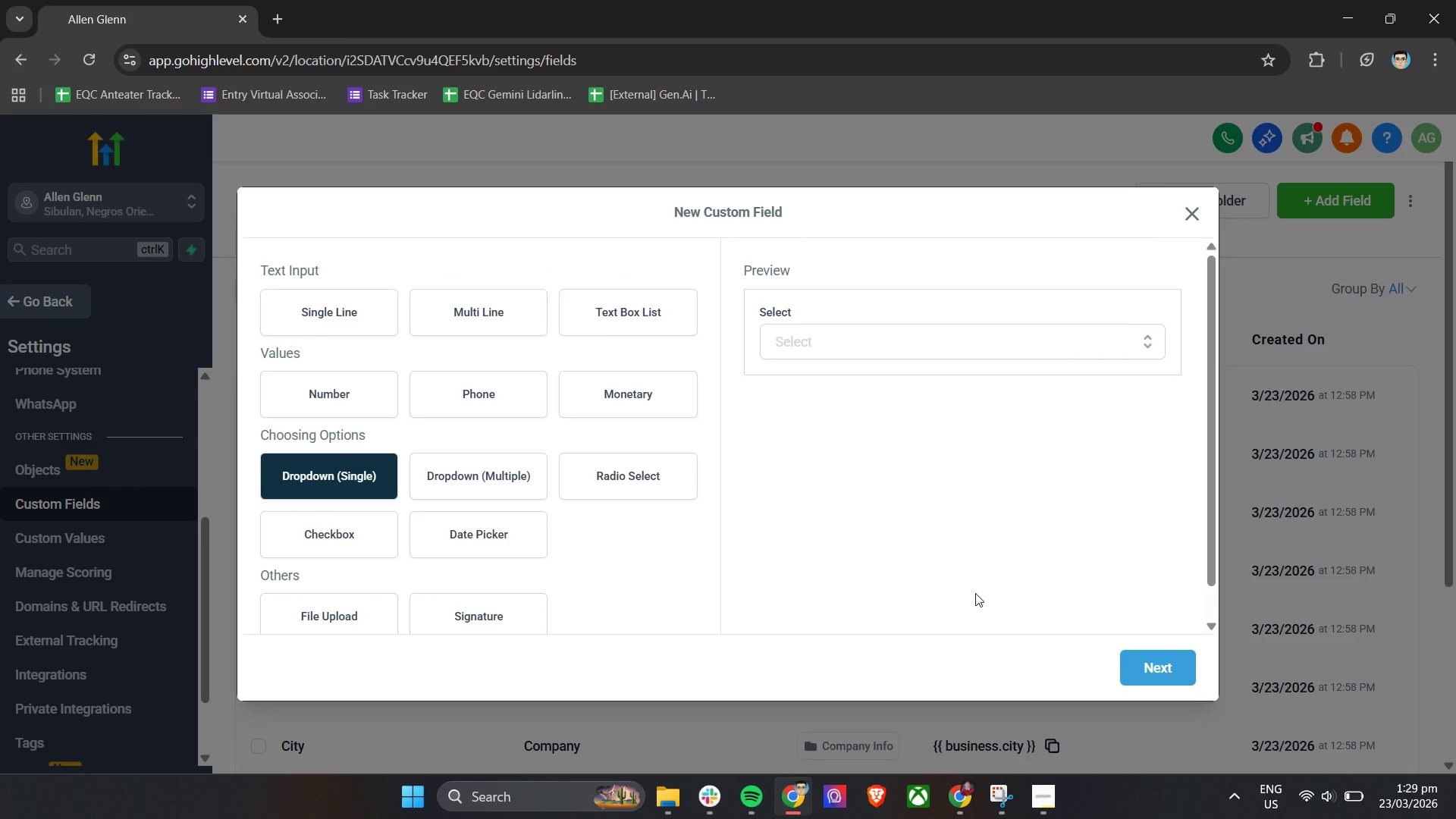 
left_click([1138, 662])
 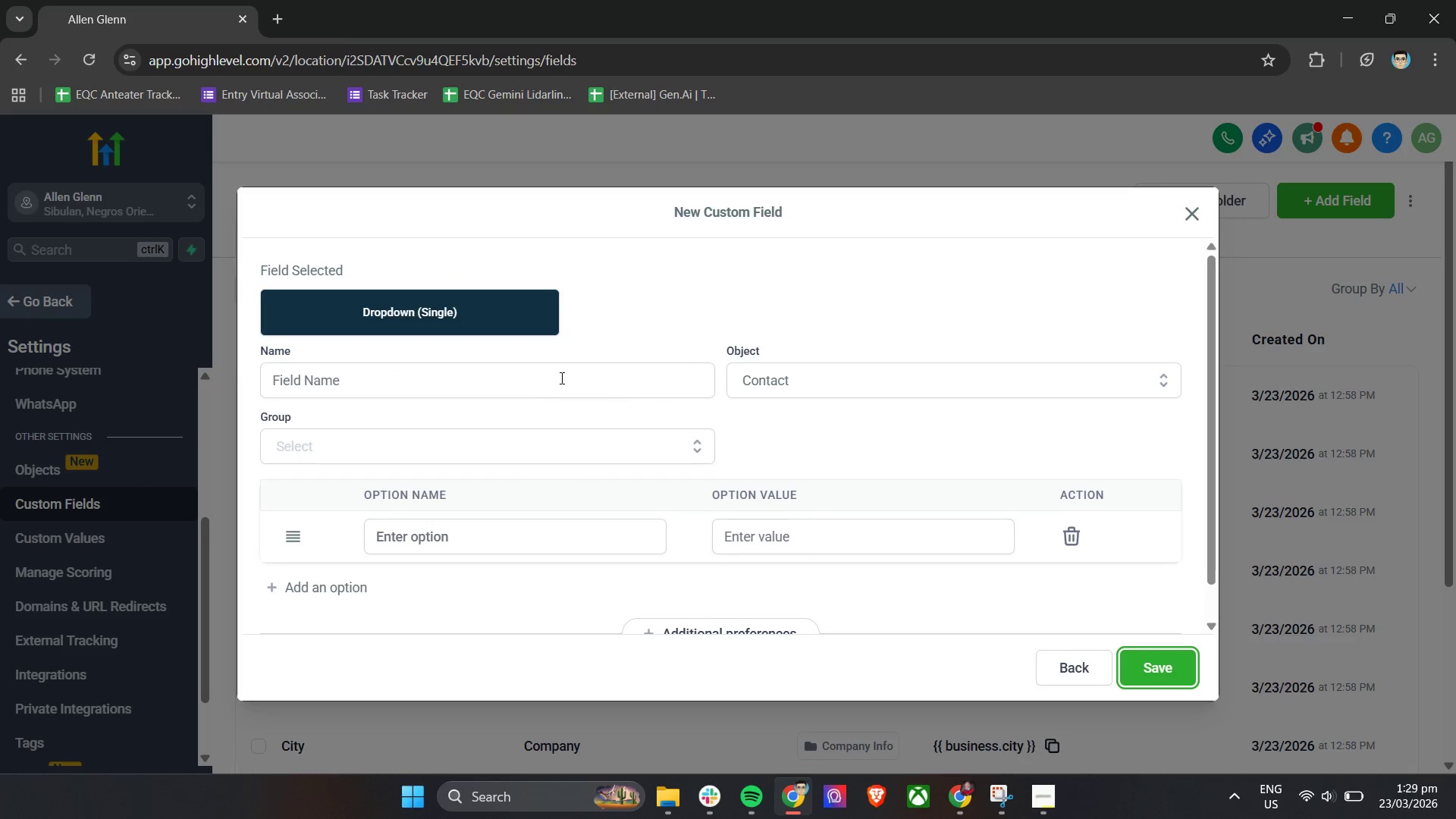 
left_click([556, 375])
 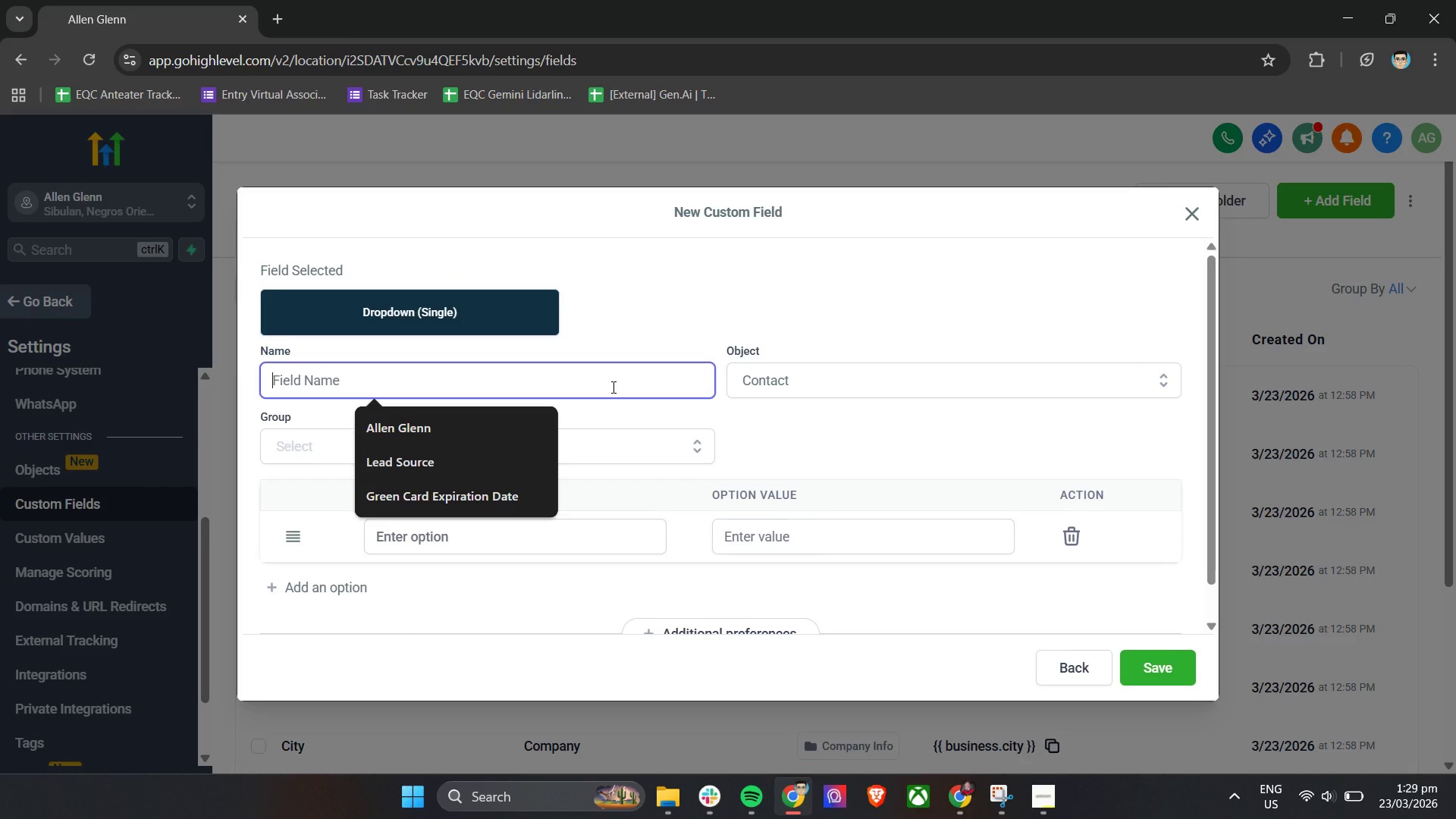 
type(Revew)
key(Backspace)
key(Backspace)
key(Backspace)
type(newal Status)
 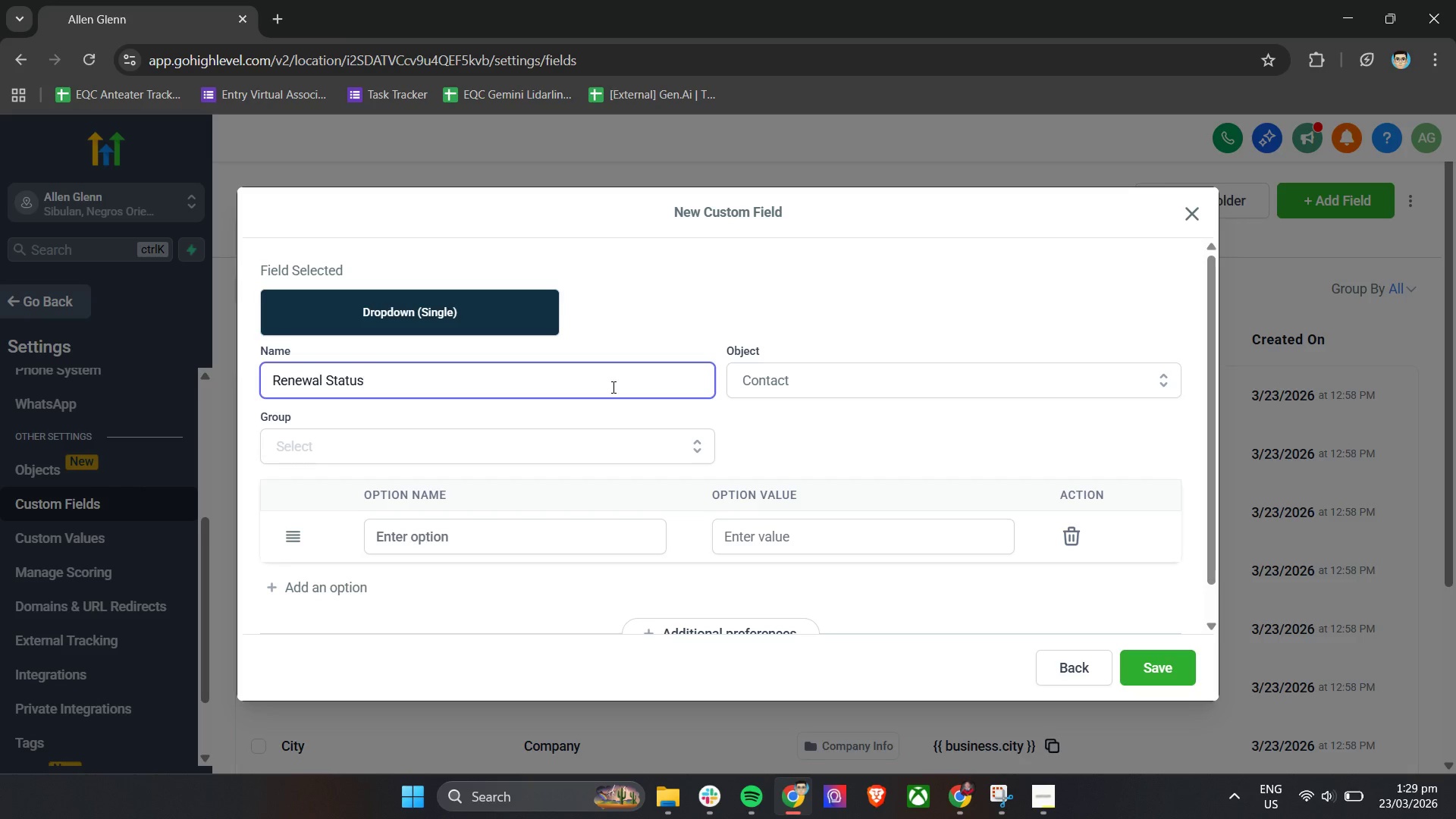 
left_click([846, 414])
 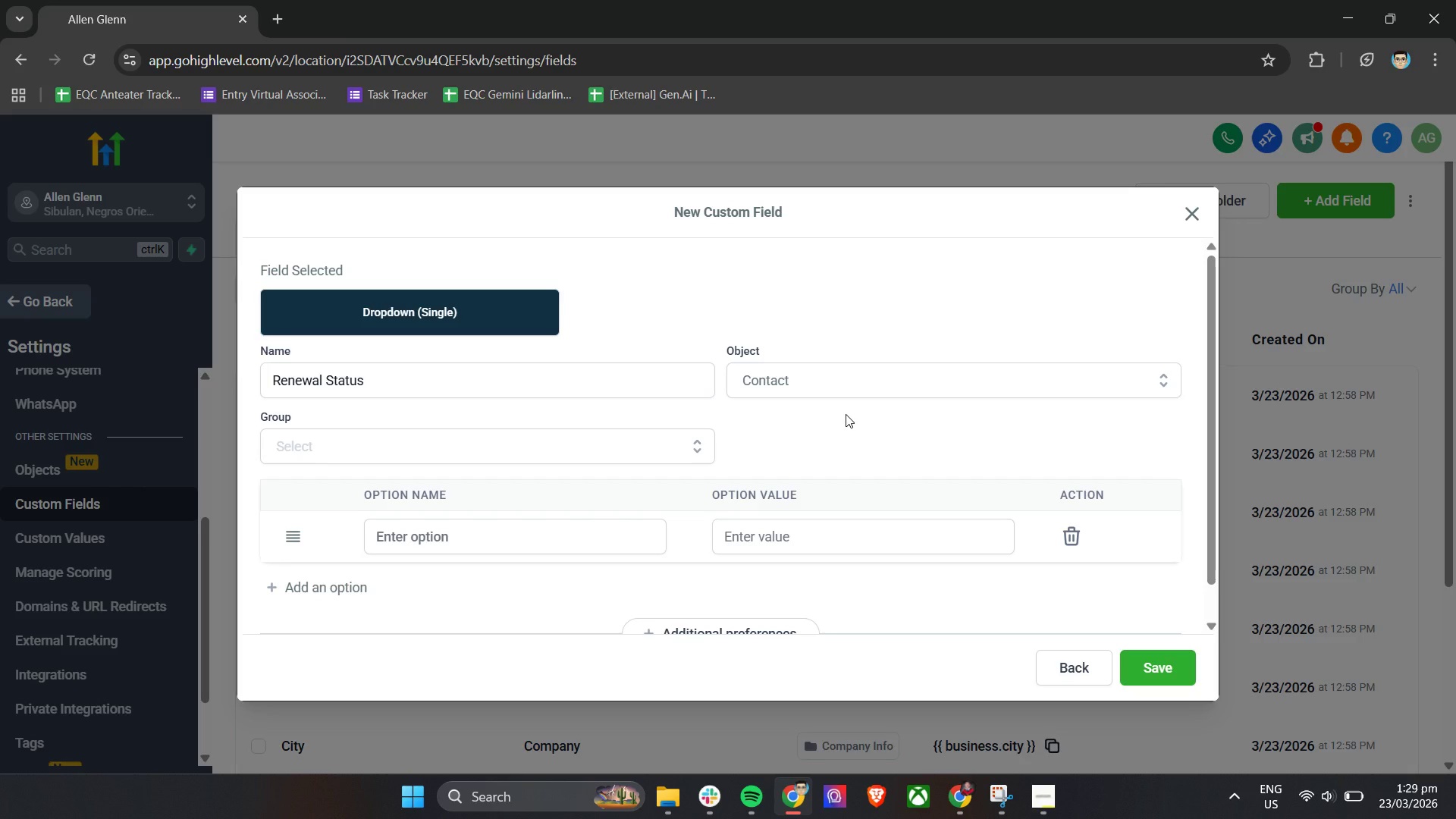 
scroll: coordinate [656, 491], scroll_direction: down, amount: 1.0
 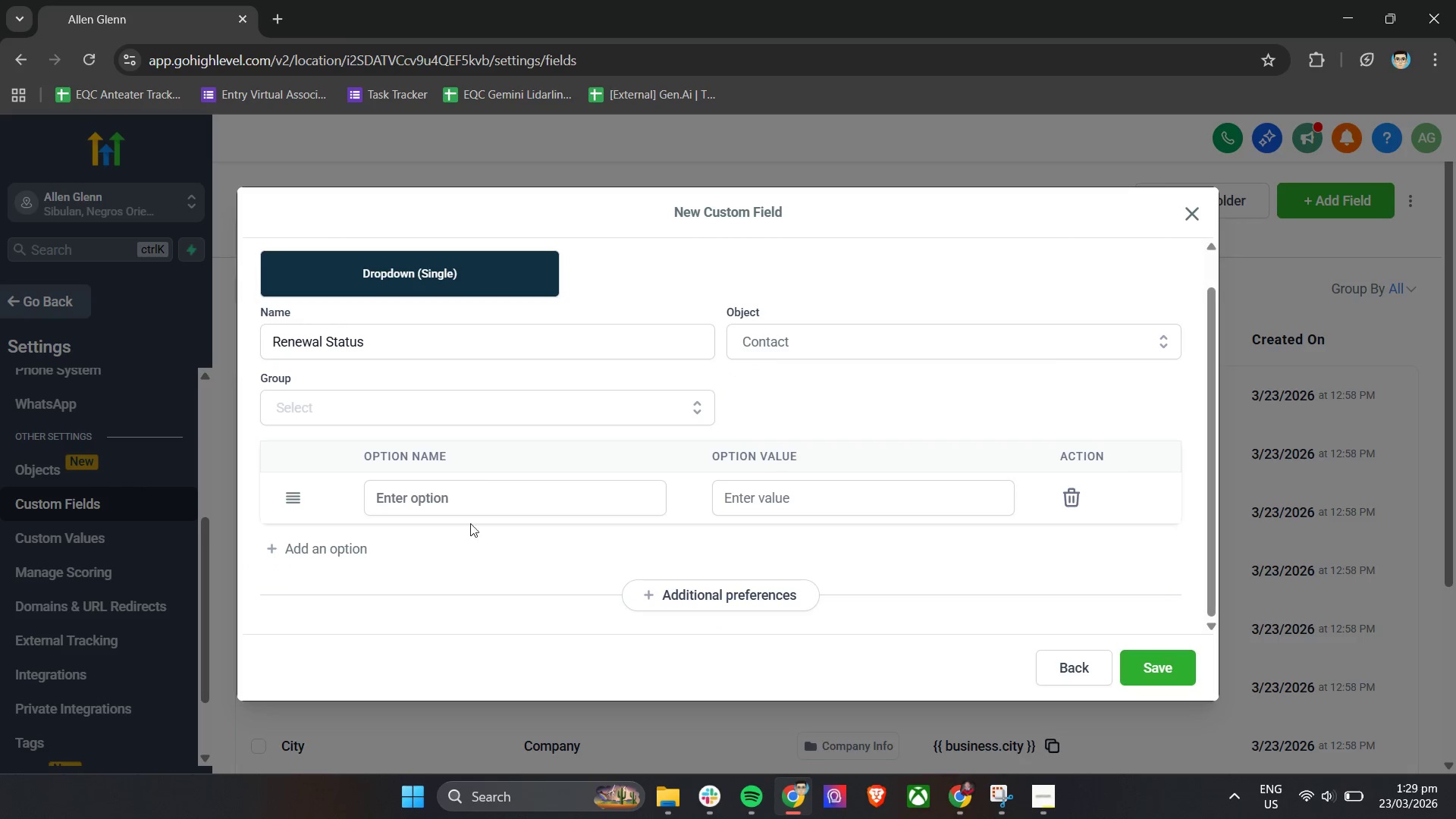 
left_click([476, 505])
 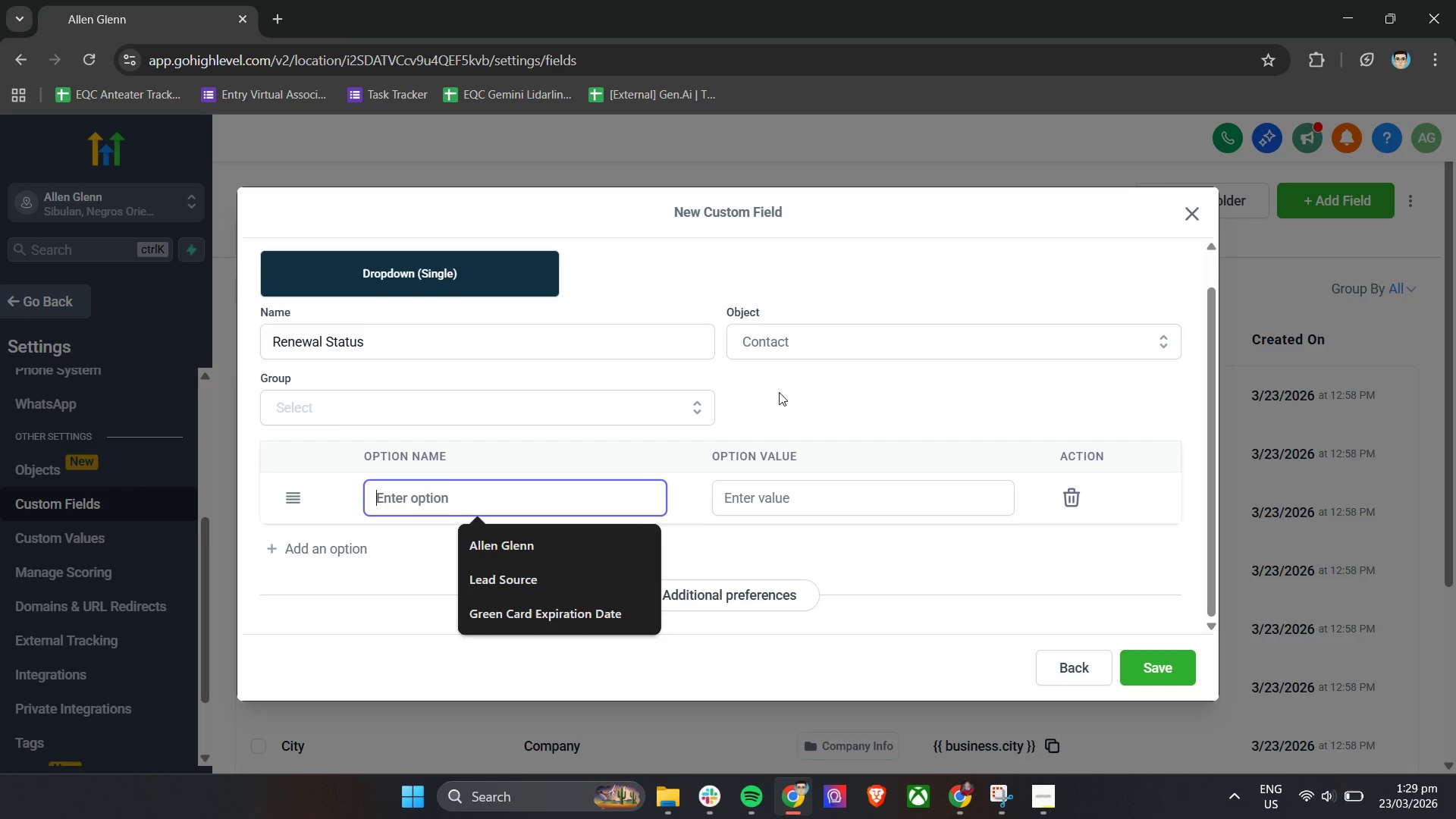 
left_click([805, 406])
 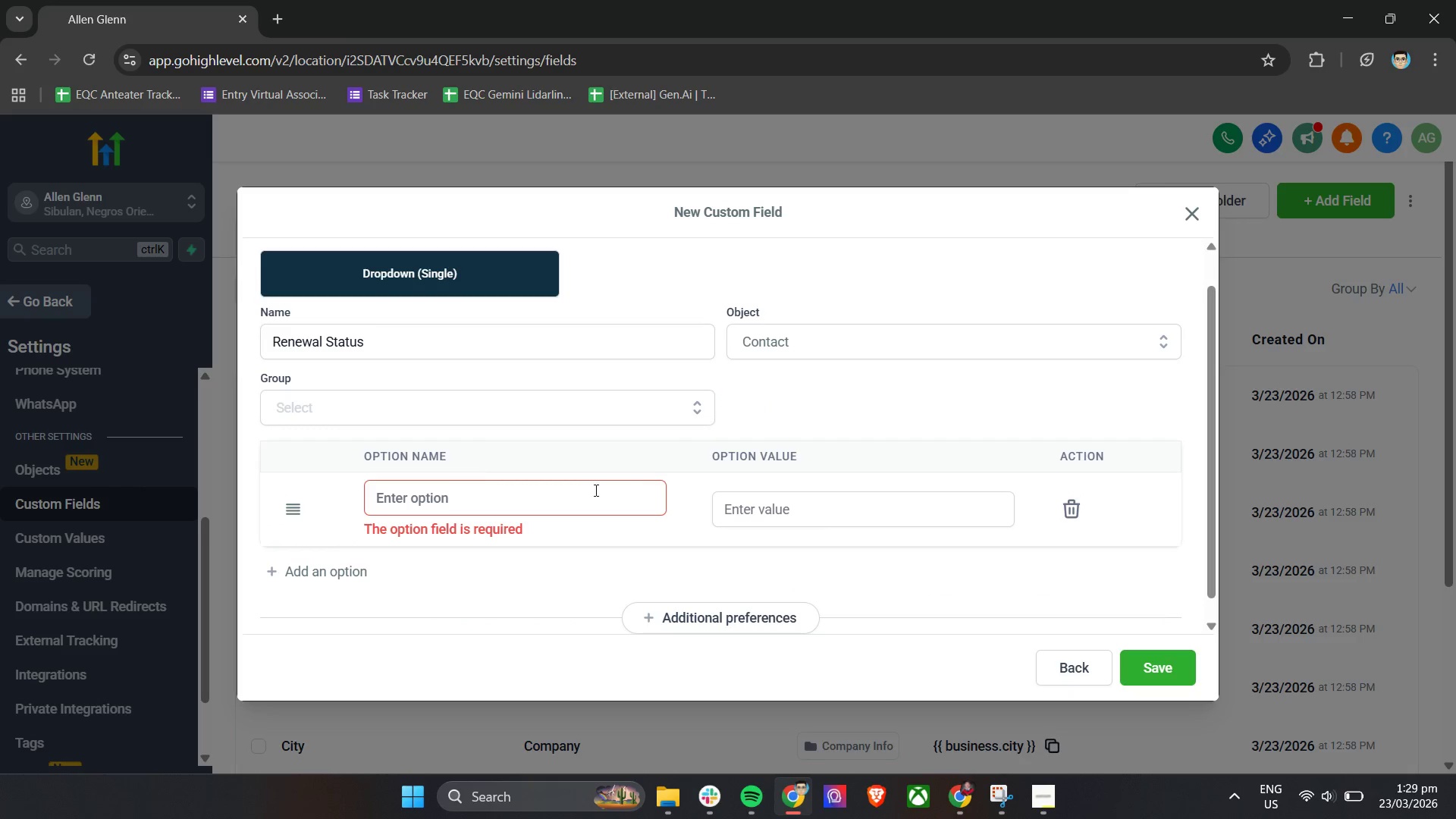 
left_click([558, 500])
 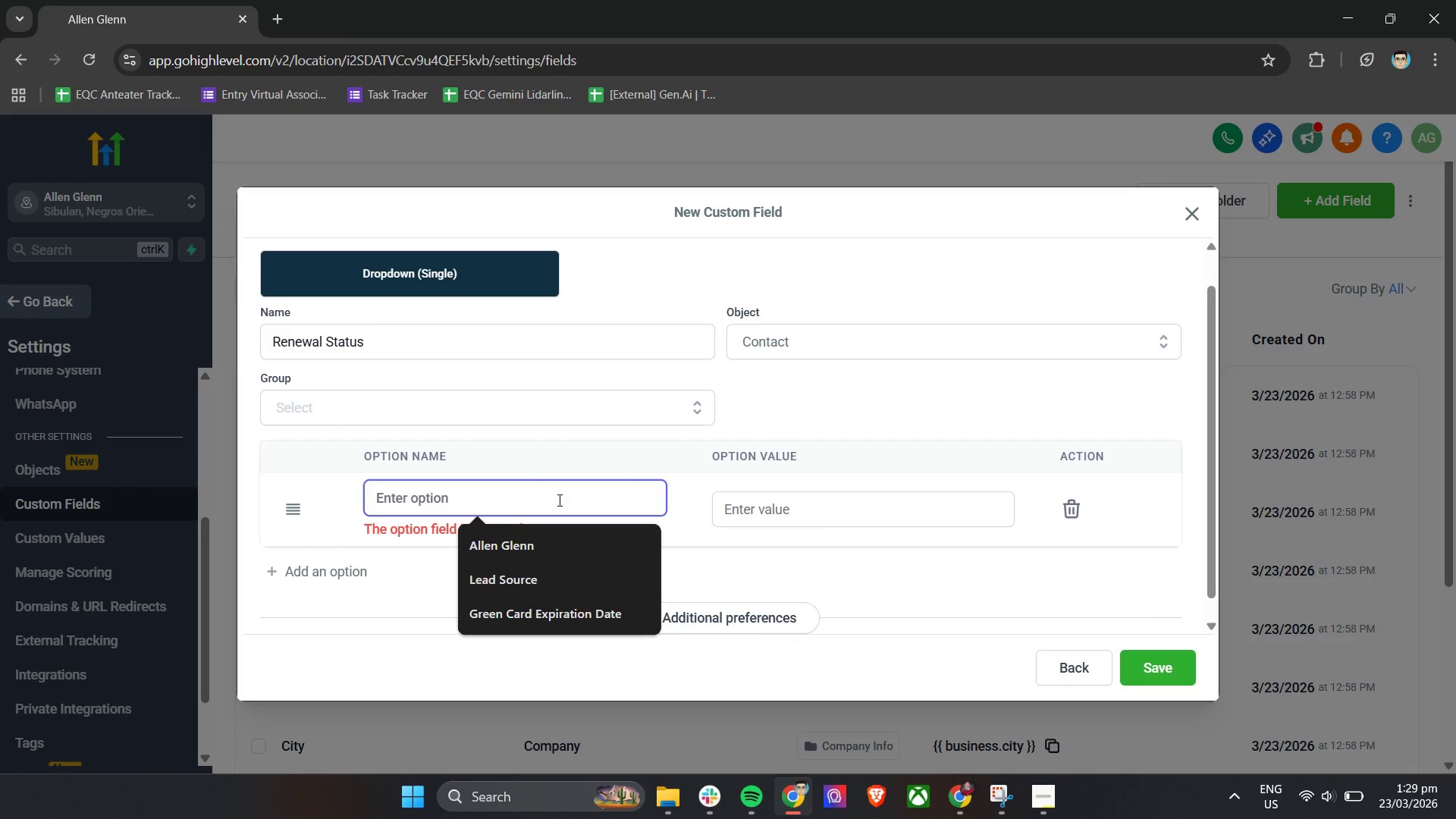 
hold_key(key=ShiftLeft, duration=0.42)
 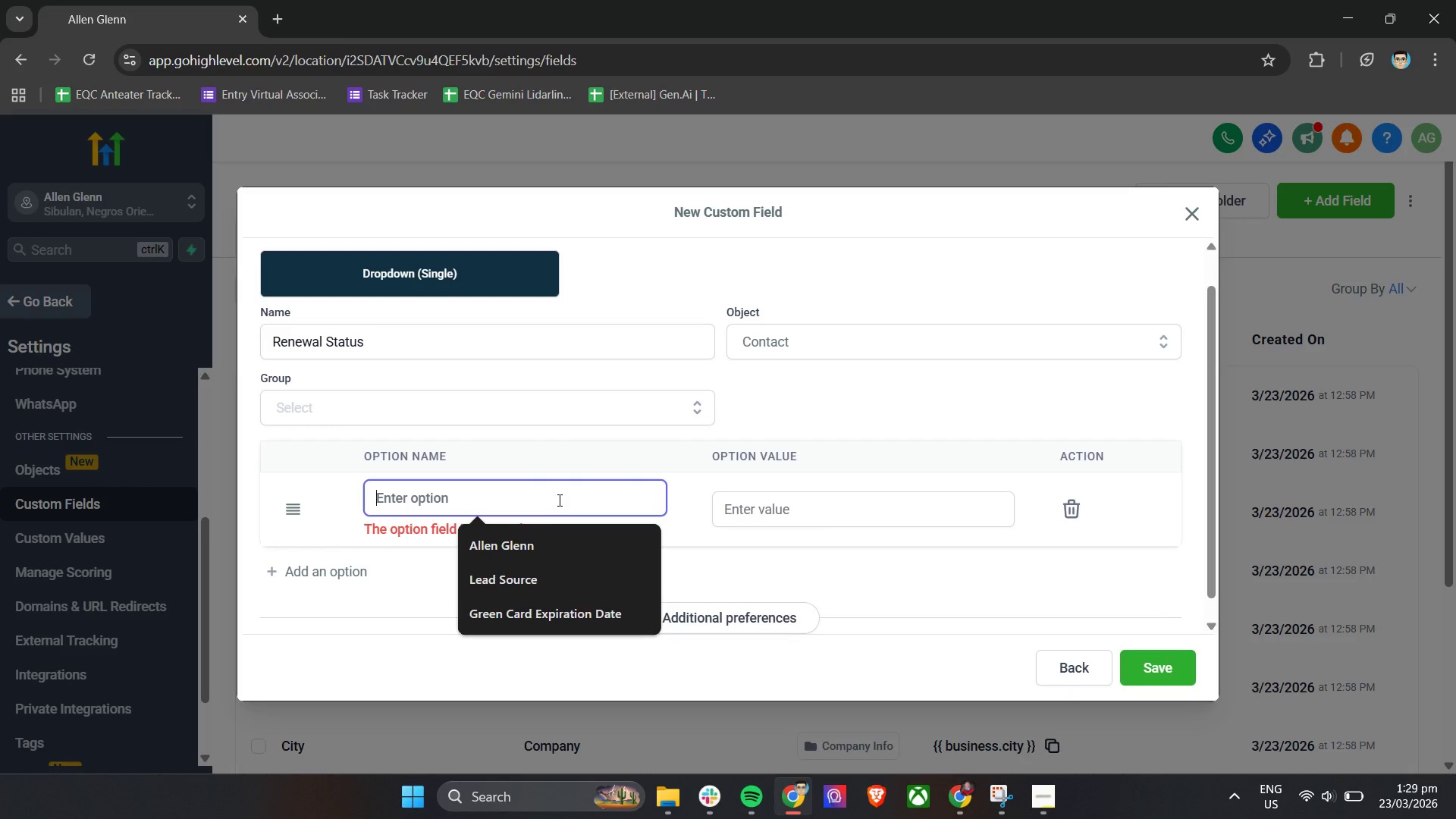 
left_click([558, 500])
 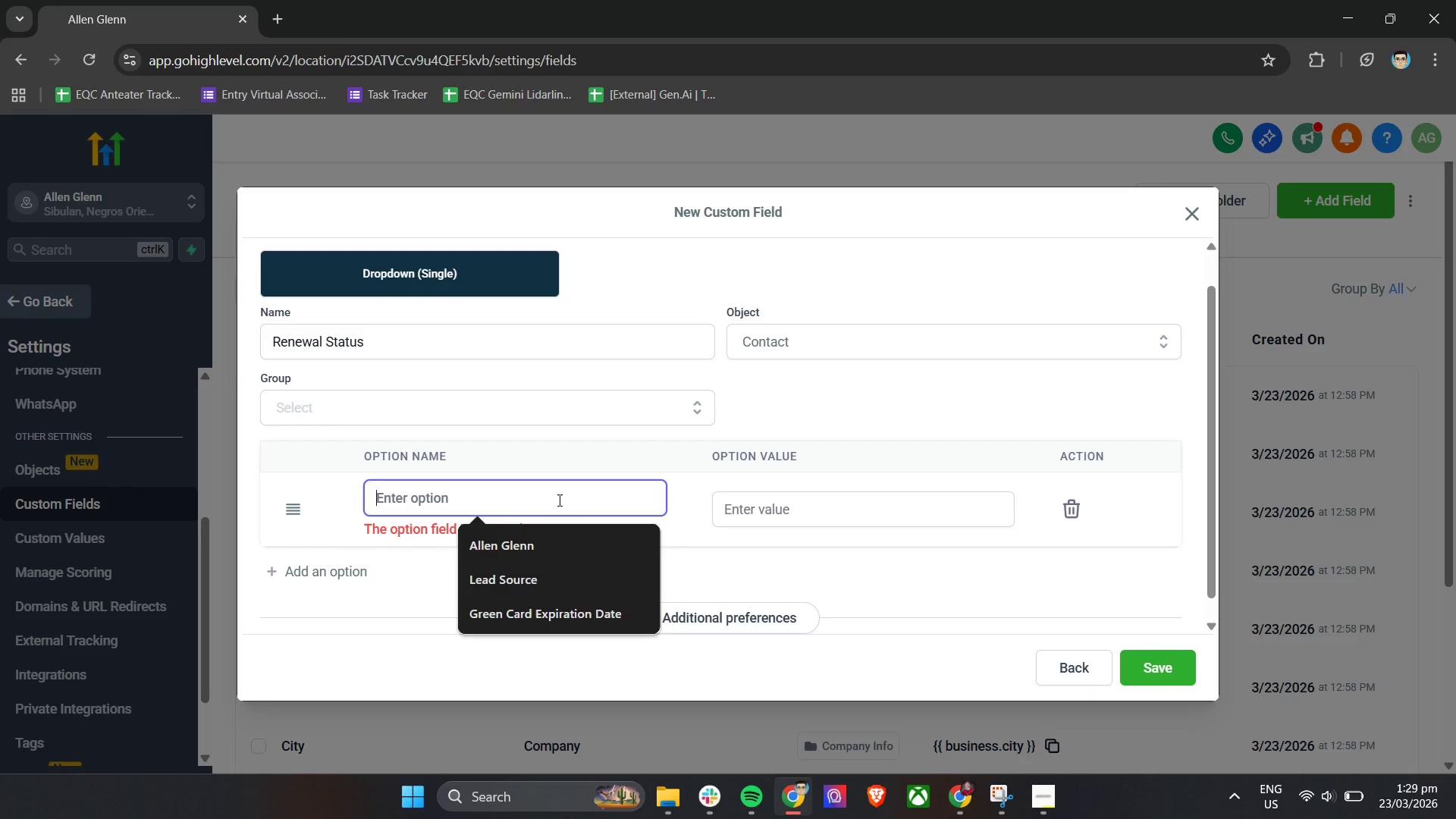 
wait(6.09)
 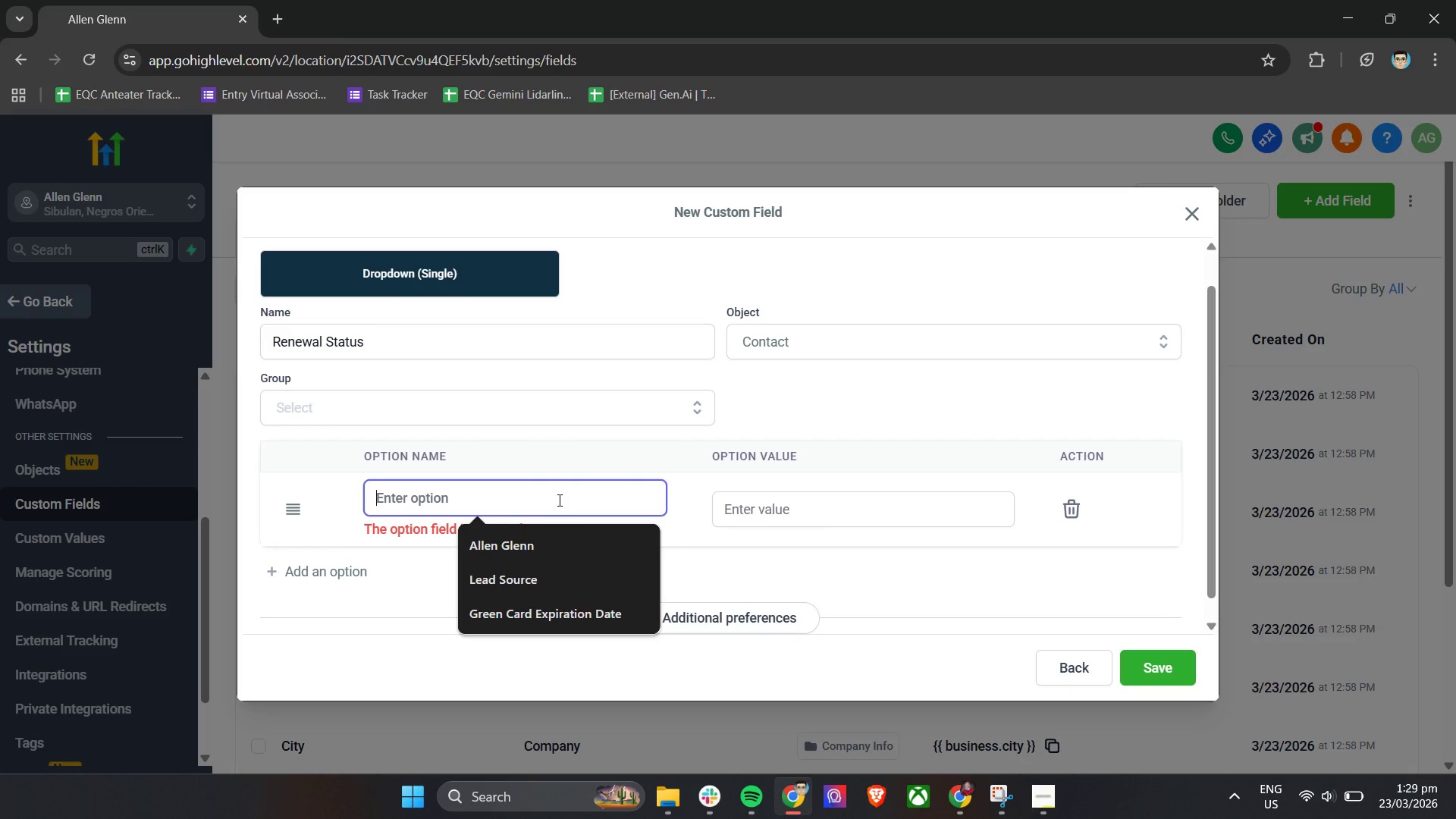 
left_click([789, 525])
 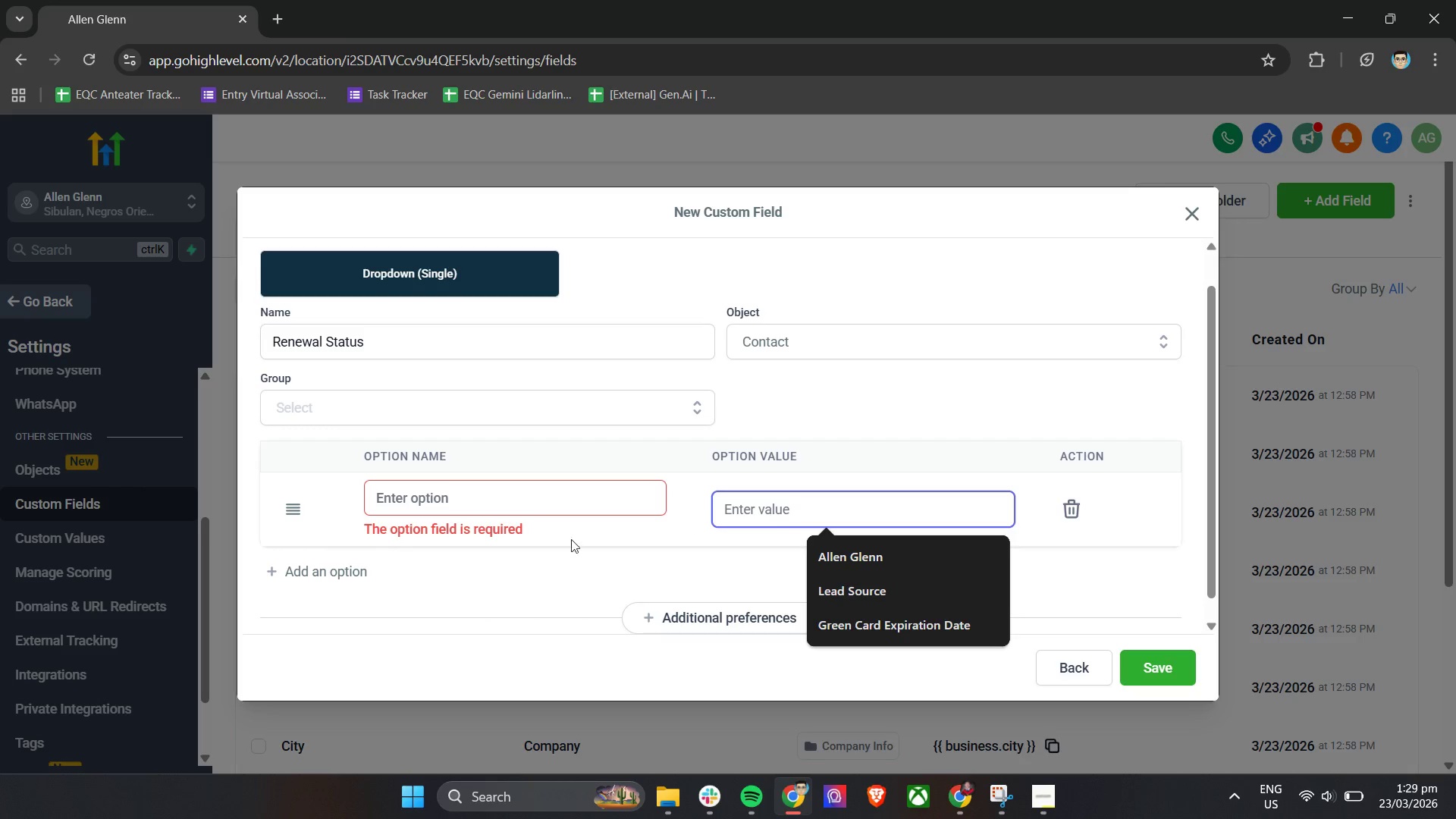 
left_click([544, 502])
 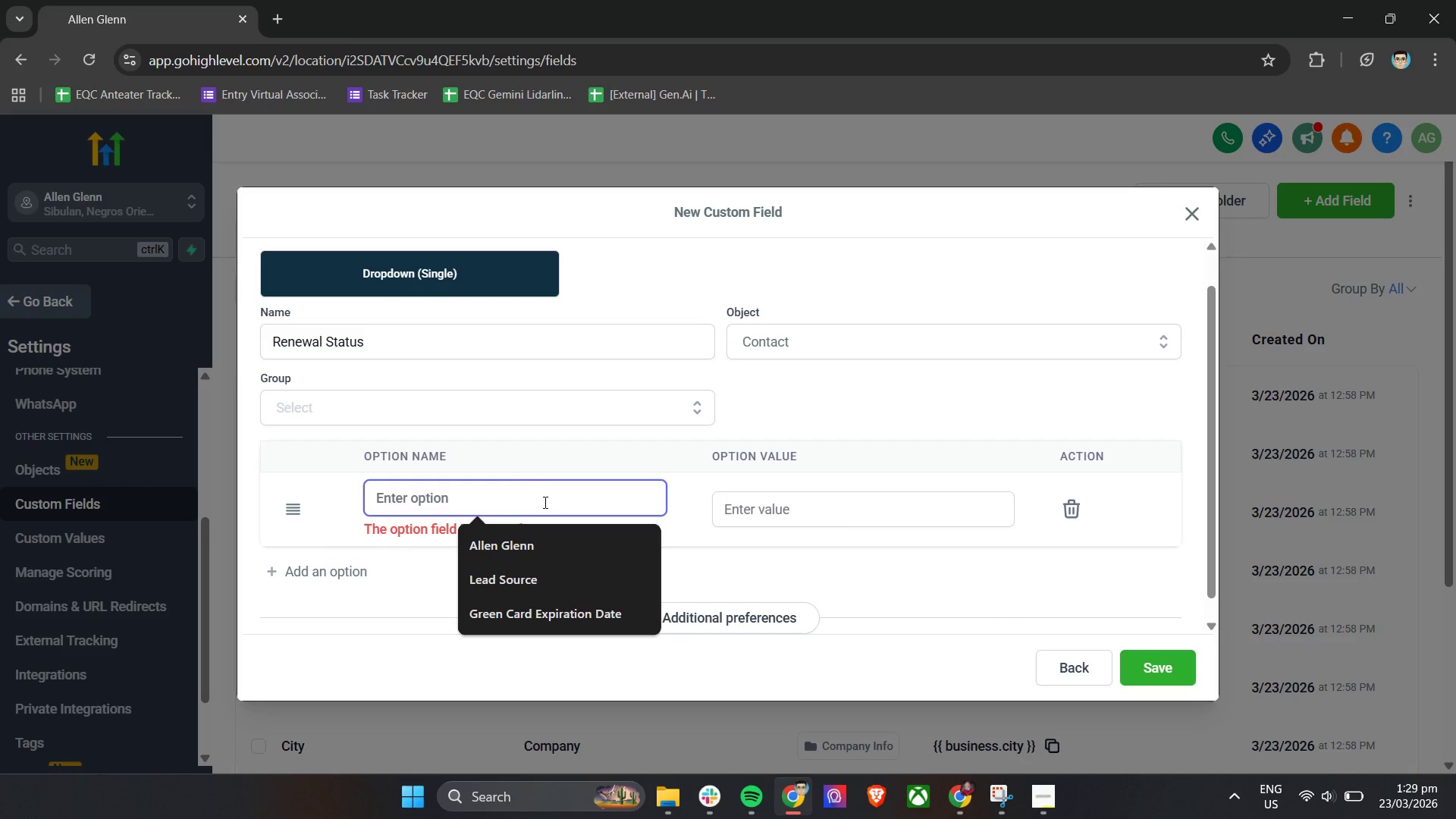 
type(())
key(Backspace)
key(Backspace)
key(Backspace)
type(90 - Day Remindr)
 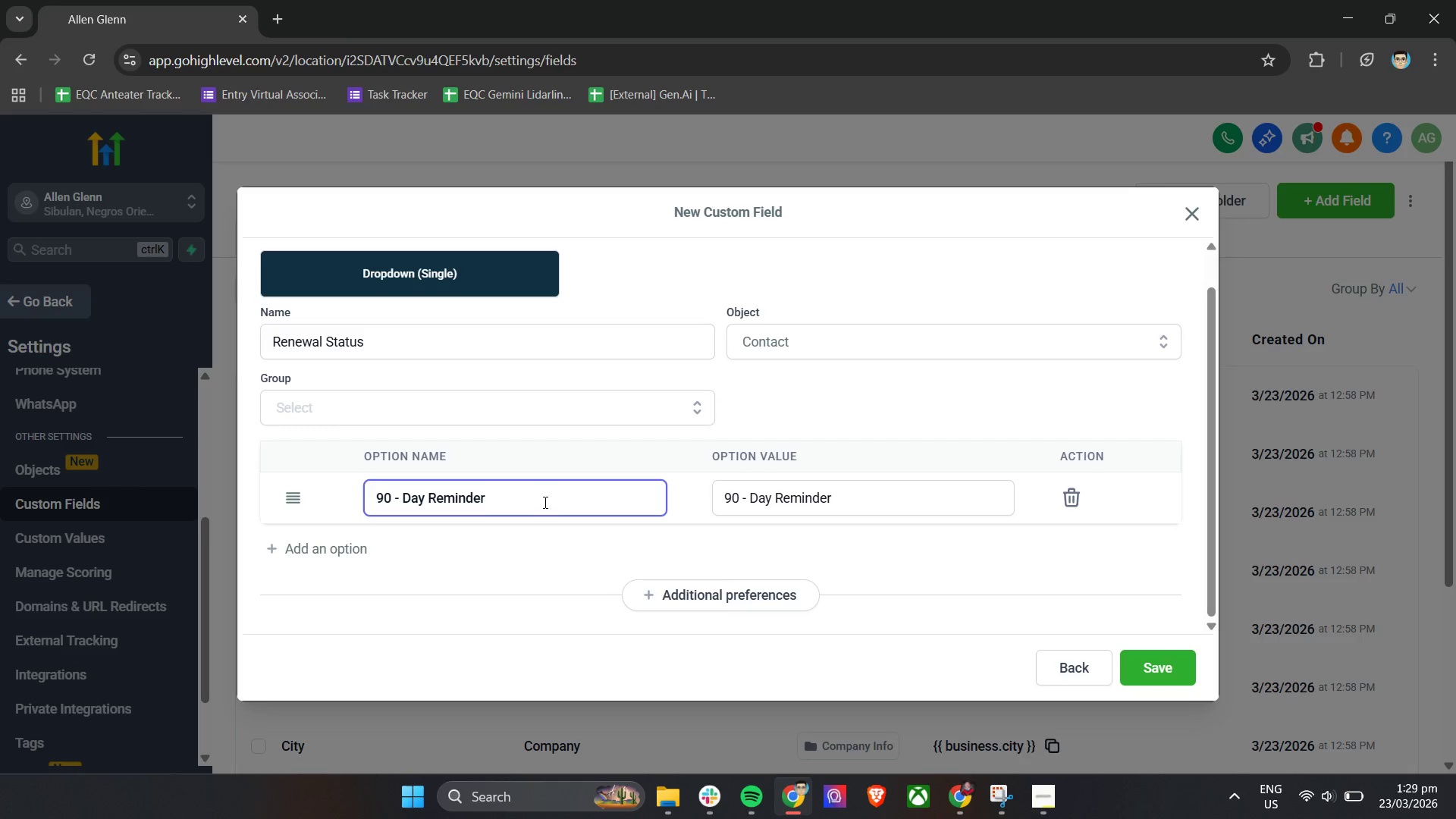 
 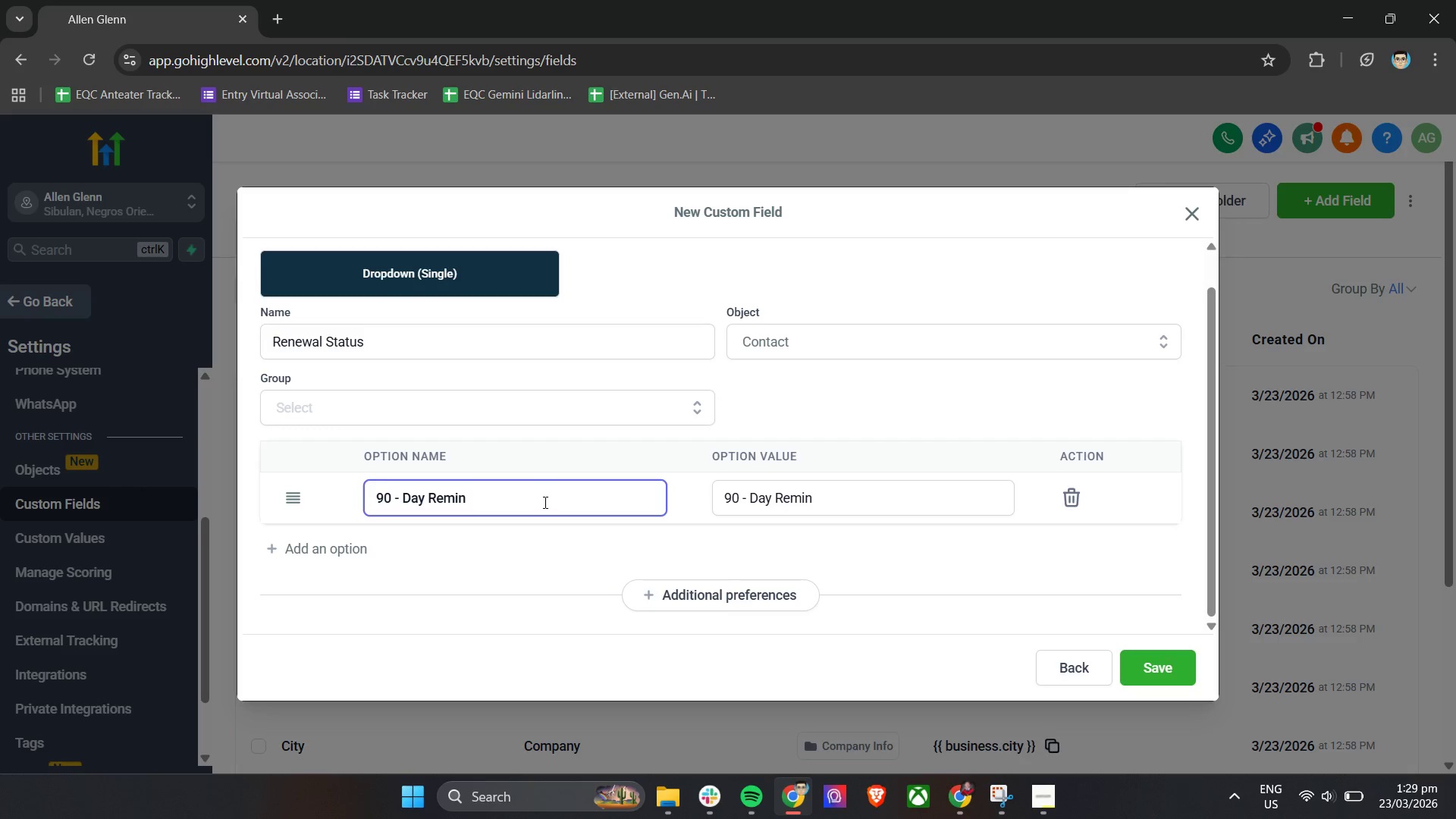 
hold_key(key=E, duration=0.34)
 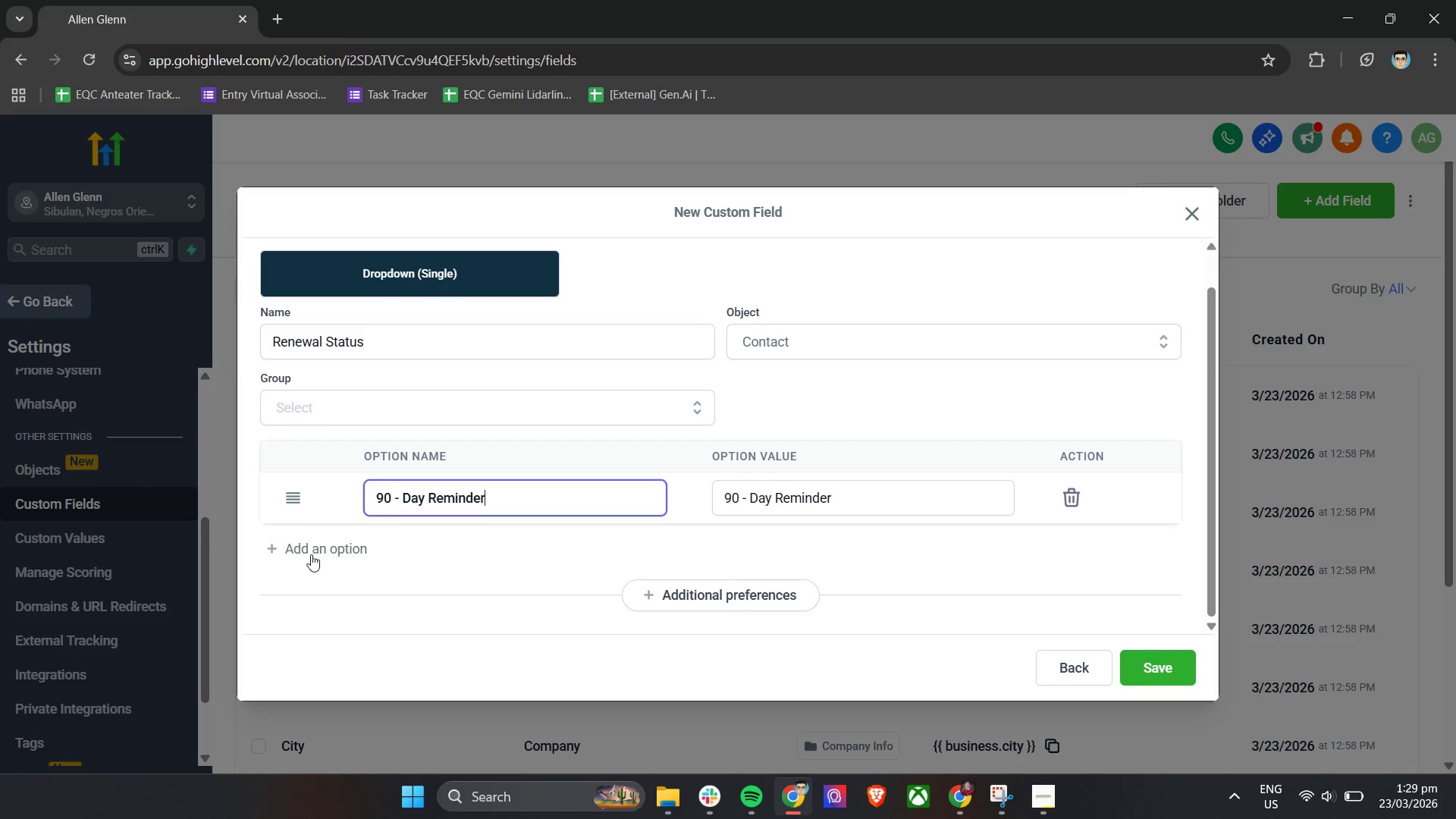 
left_click([311, 554])
 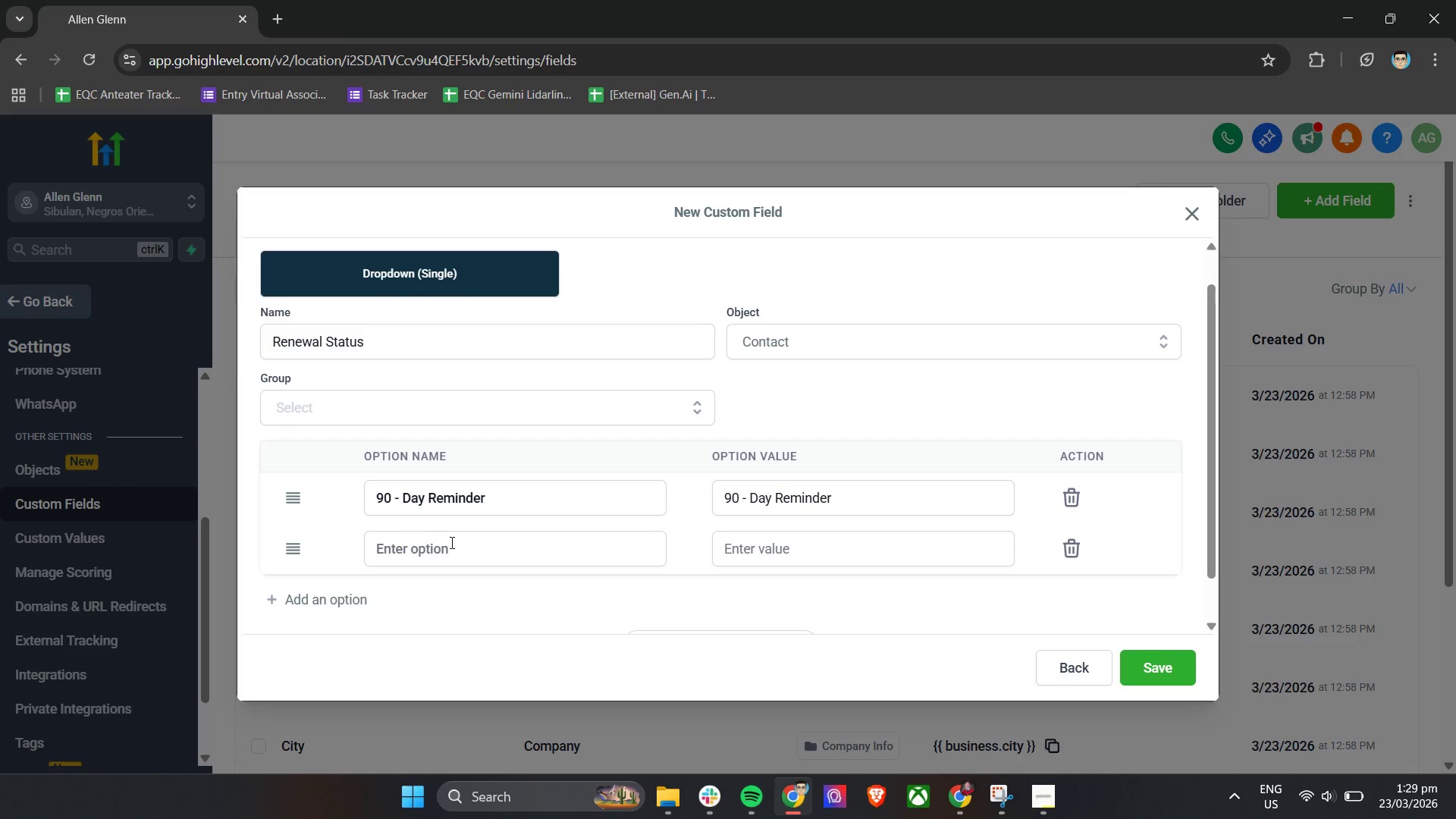 
left_click([455, 548])
 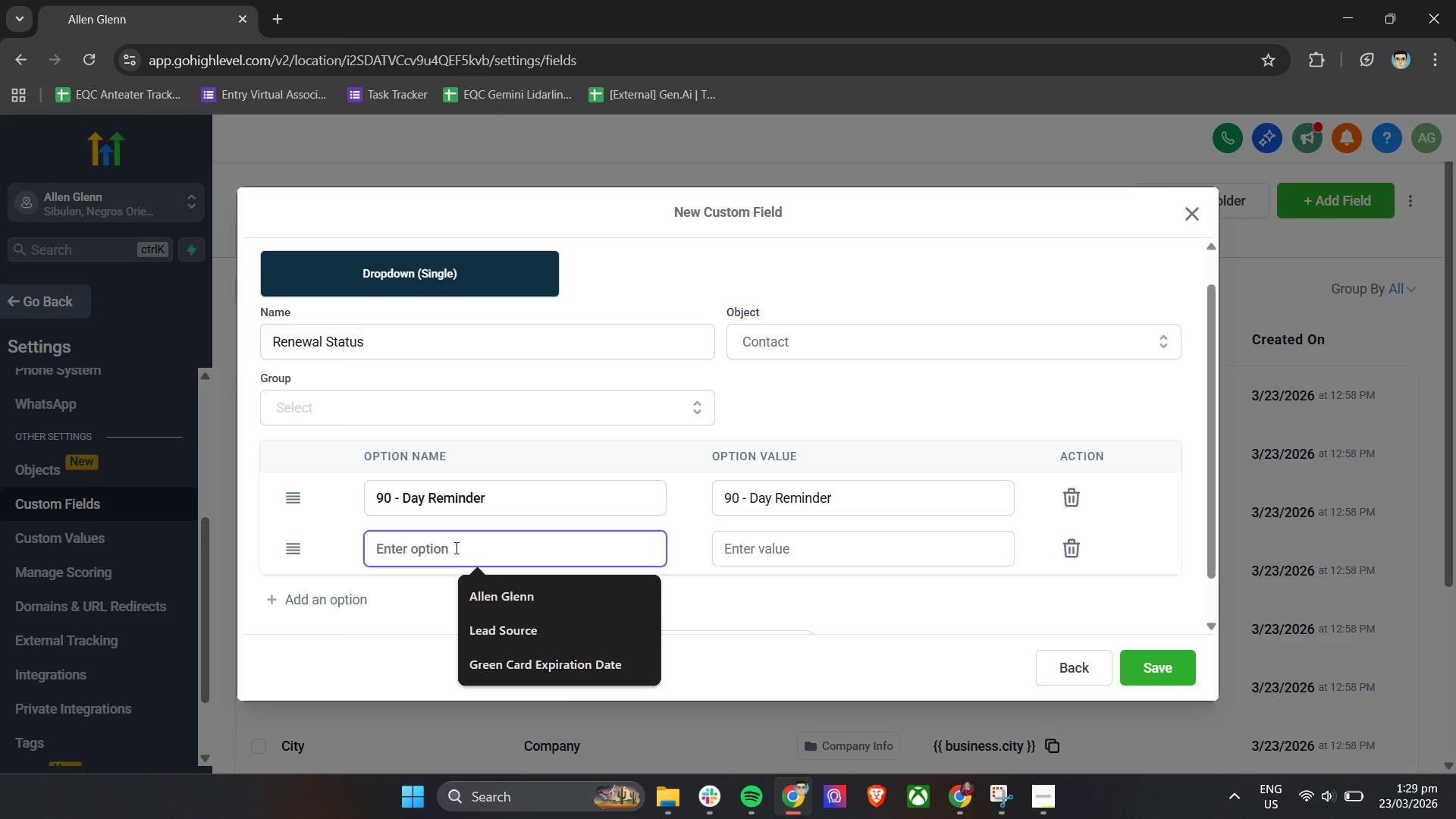 
type(60 - Day Remindr)
 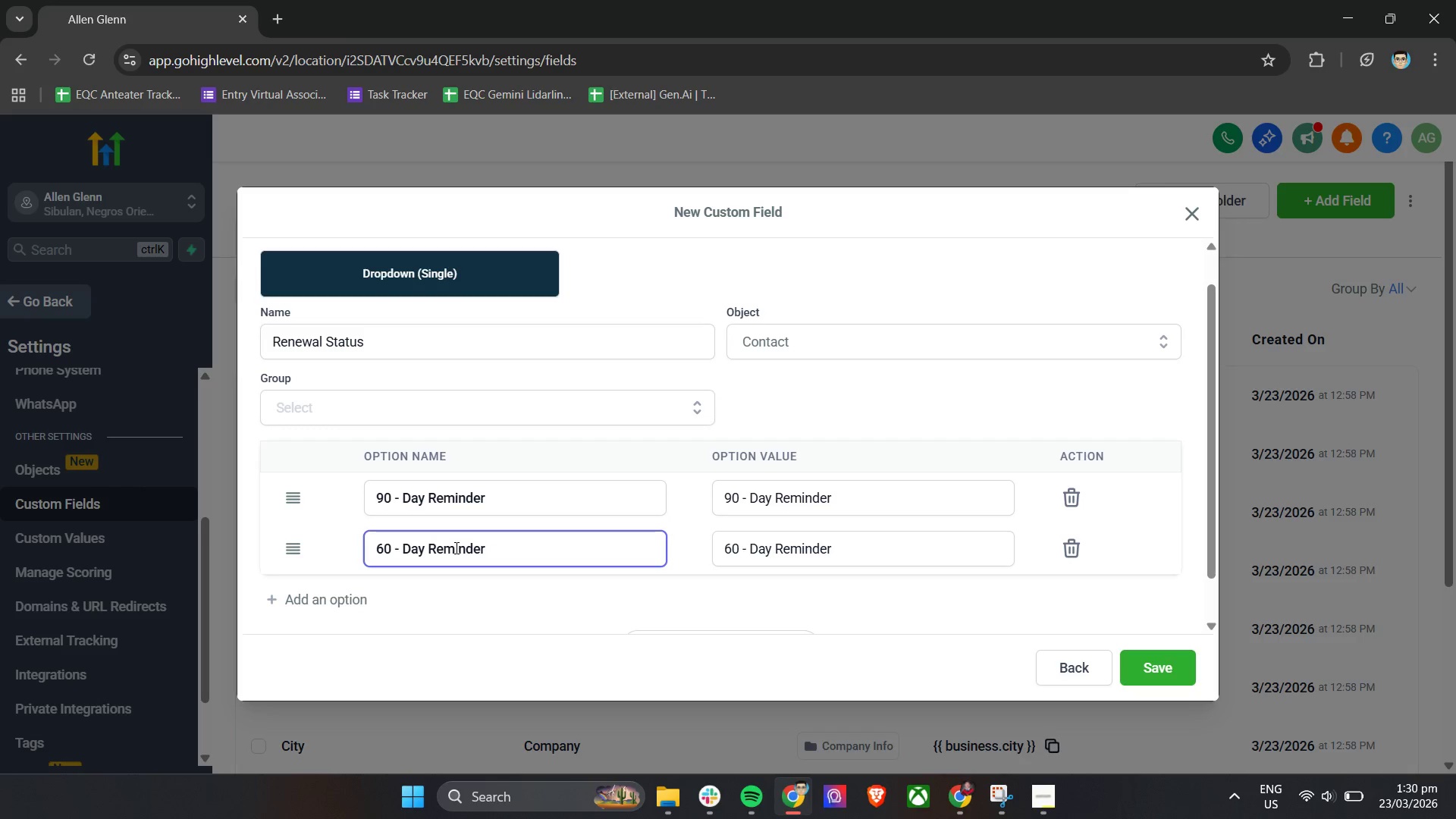 
 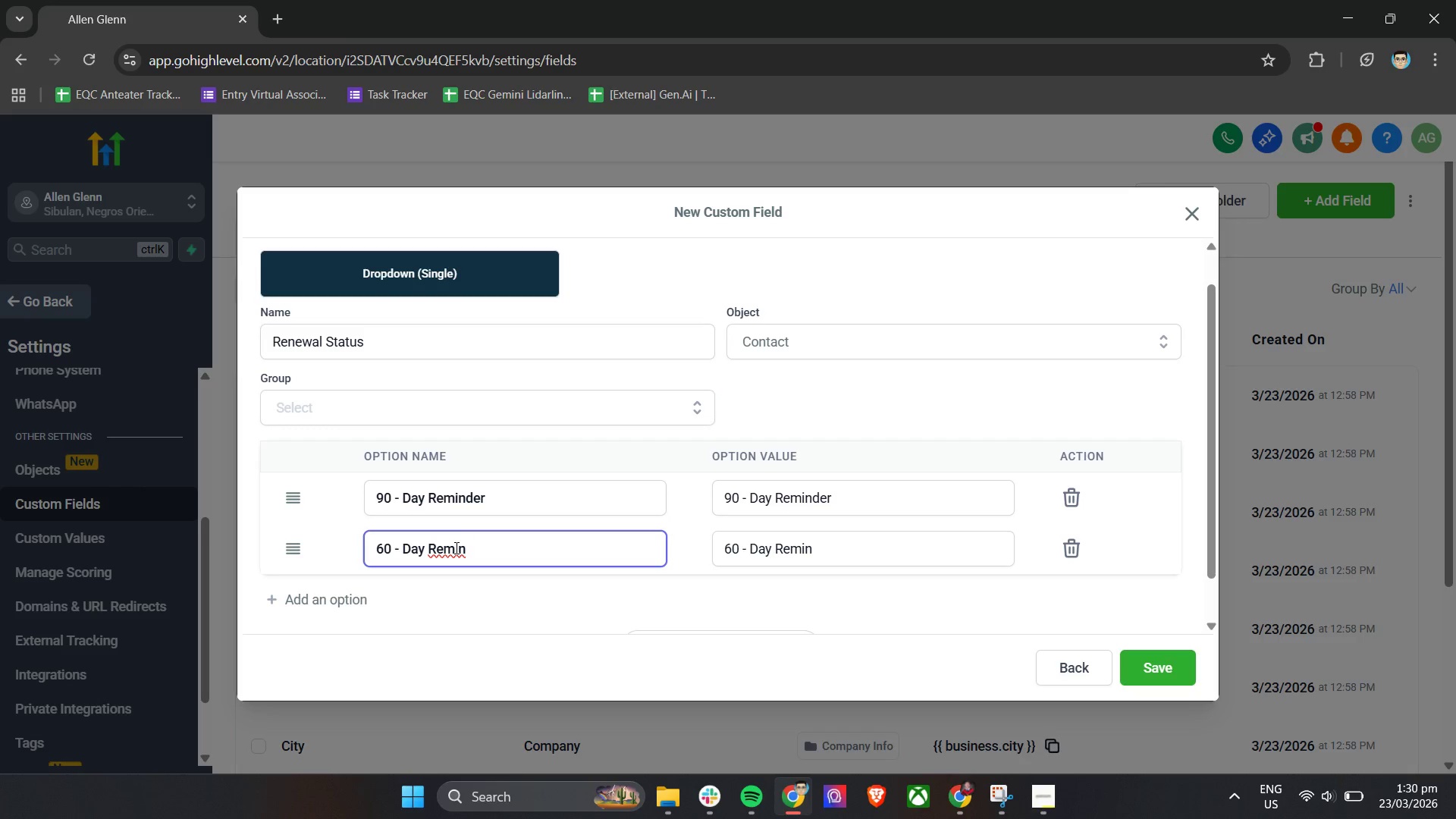 
hold_key(key=E, duration=0.38)
 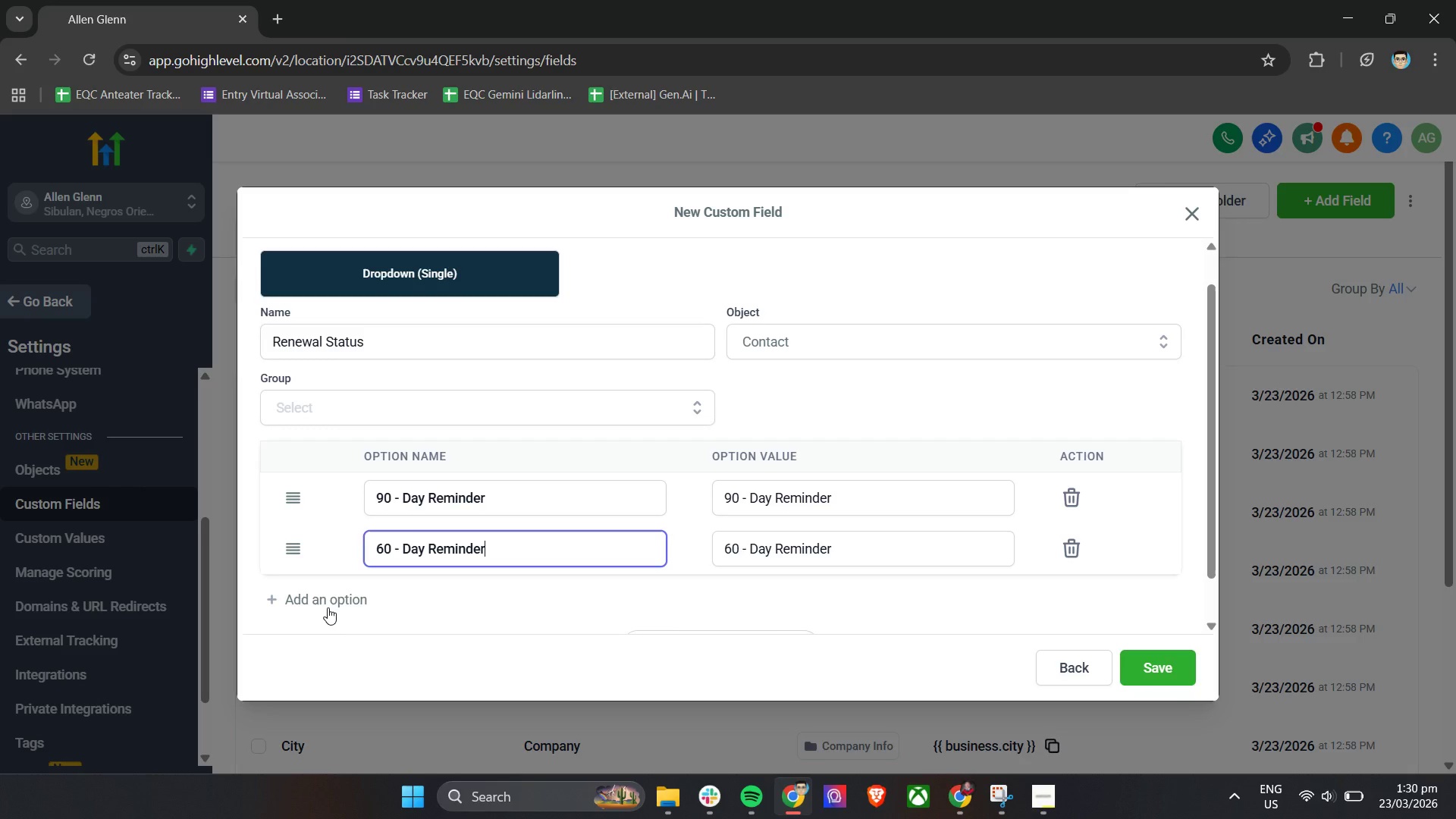 
left_click([327, 602])
 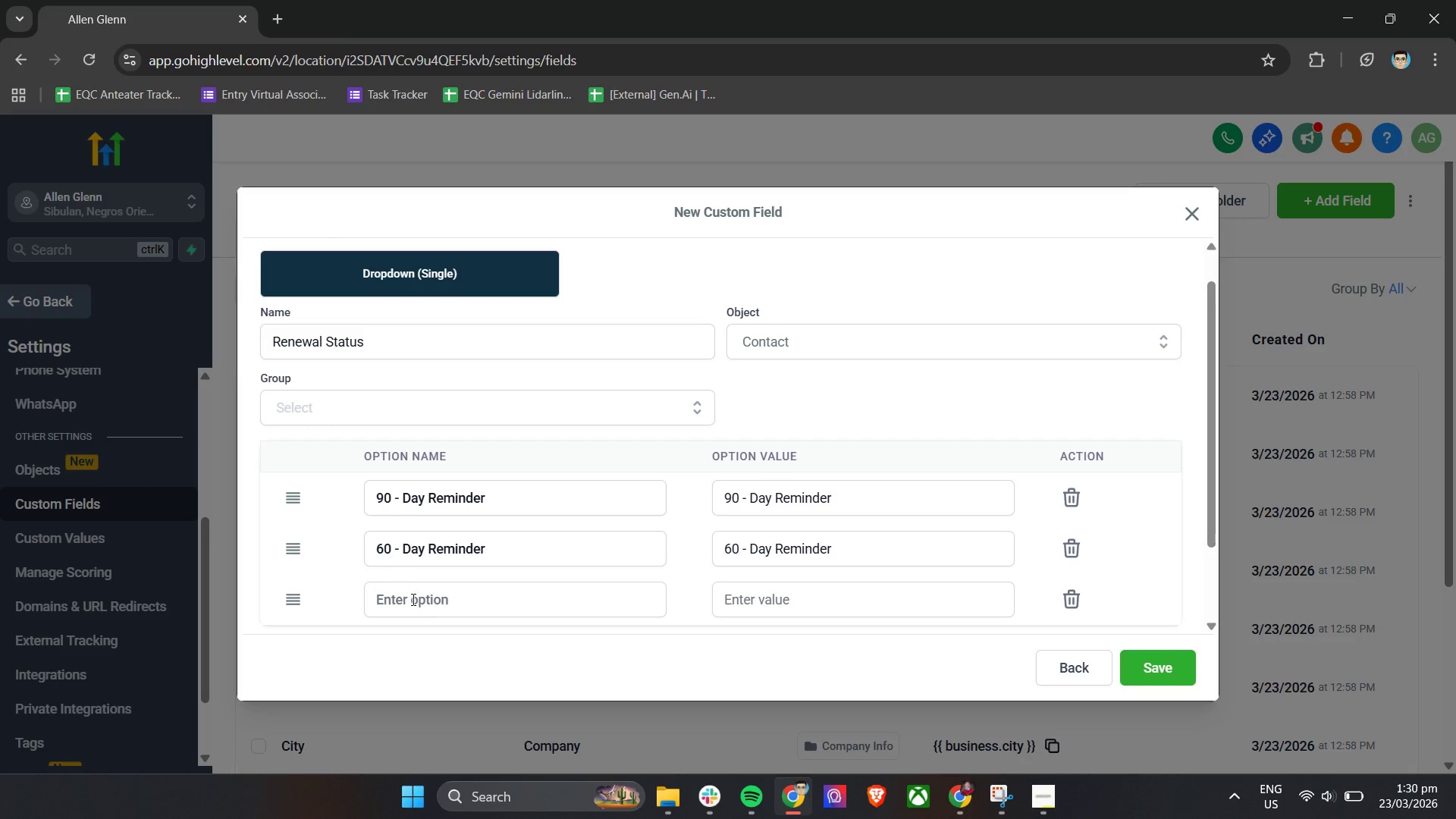 
left_click([413, 601])
 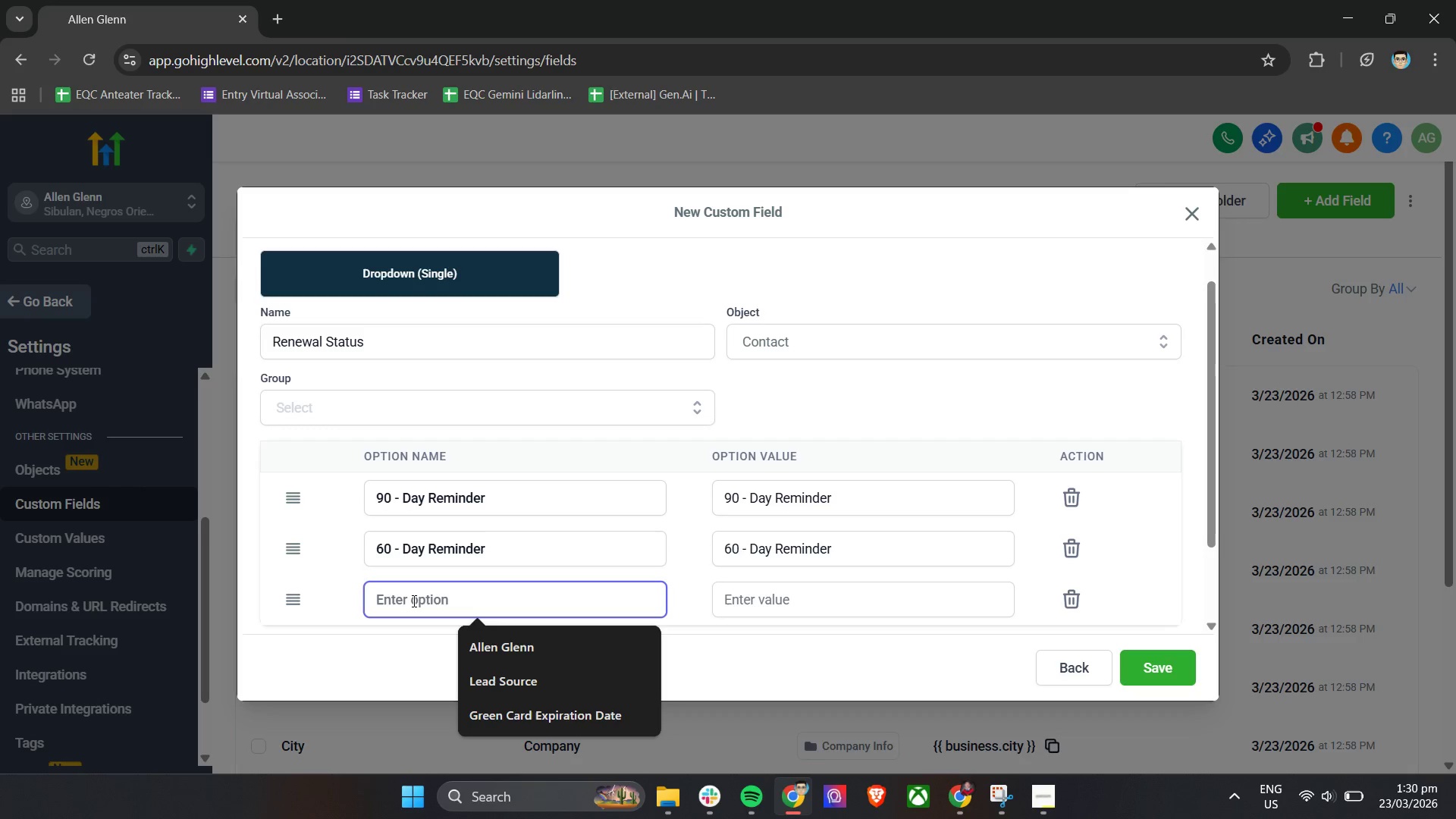 
hold_key(key=ShiftLeft, duration=0.53)
 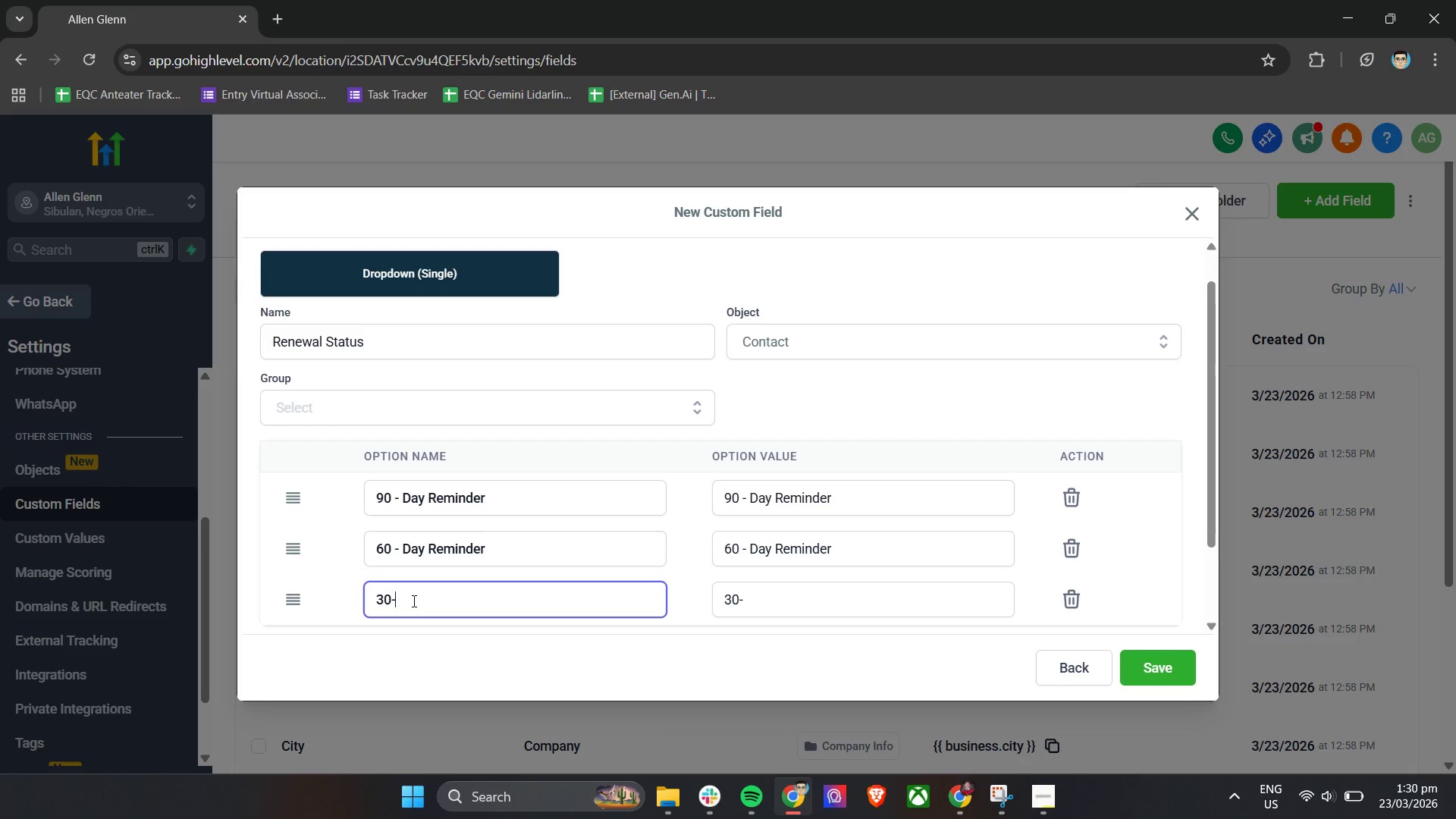 
type(30- )
key(Backspace)
key(Backspace)
type( - day)
key(Backspace)
key(Backspace)
key(Backspace)
type(Day Reminder)
 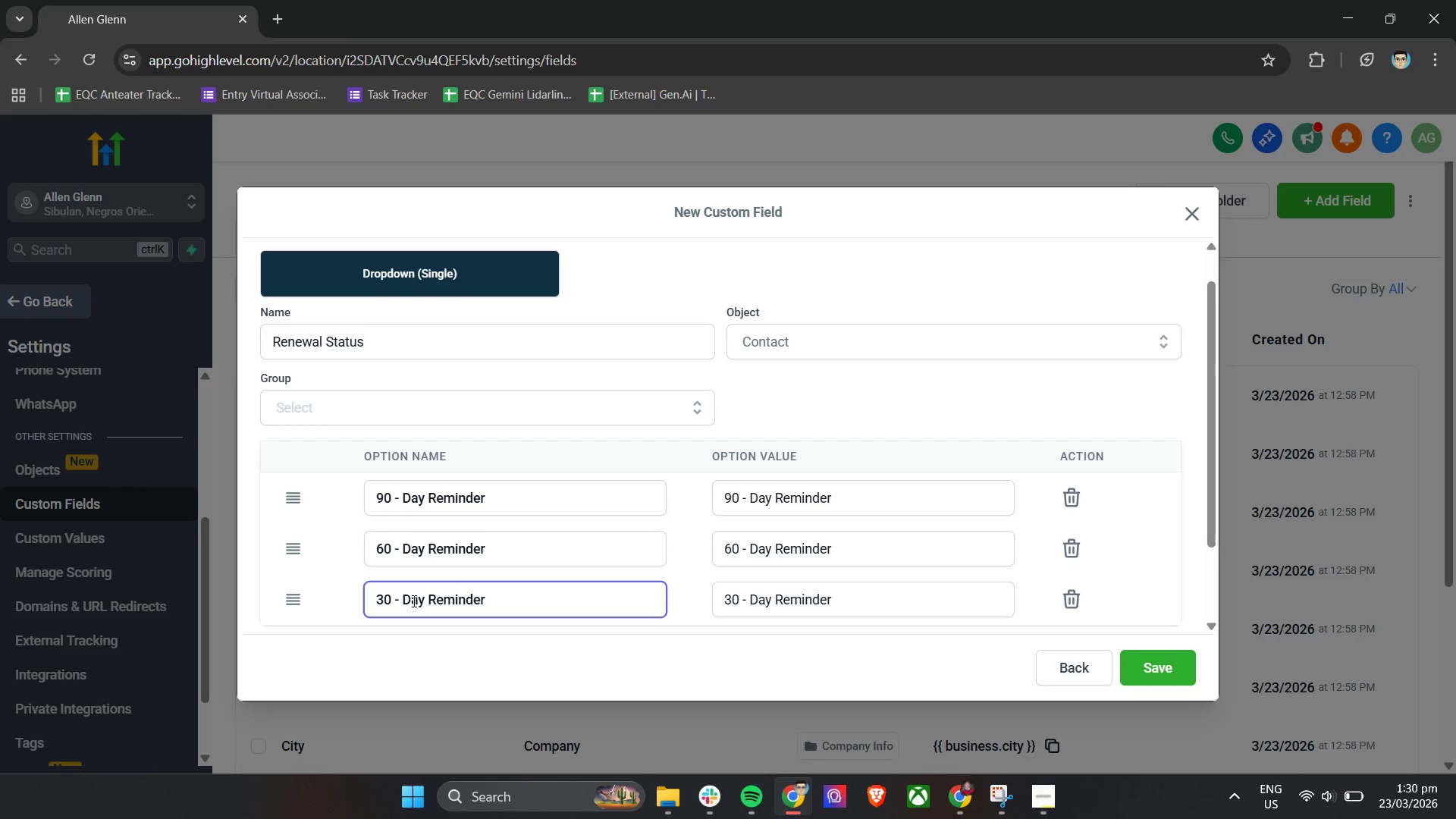 
scroll: coordinate [396, 599], scroll_direction: down, amount: 4.0
 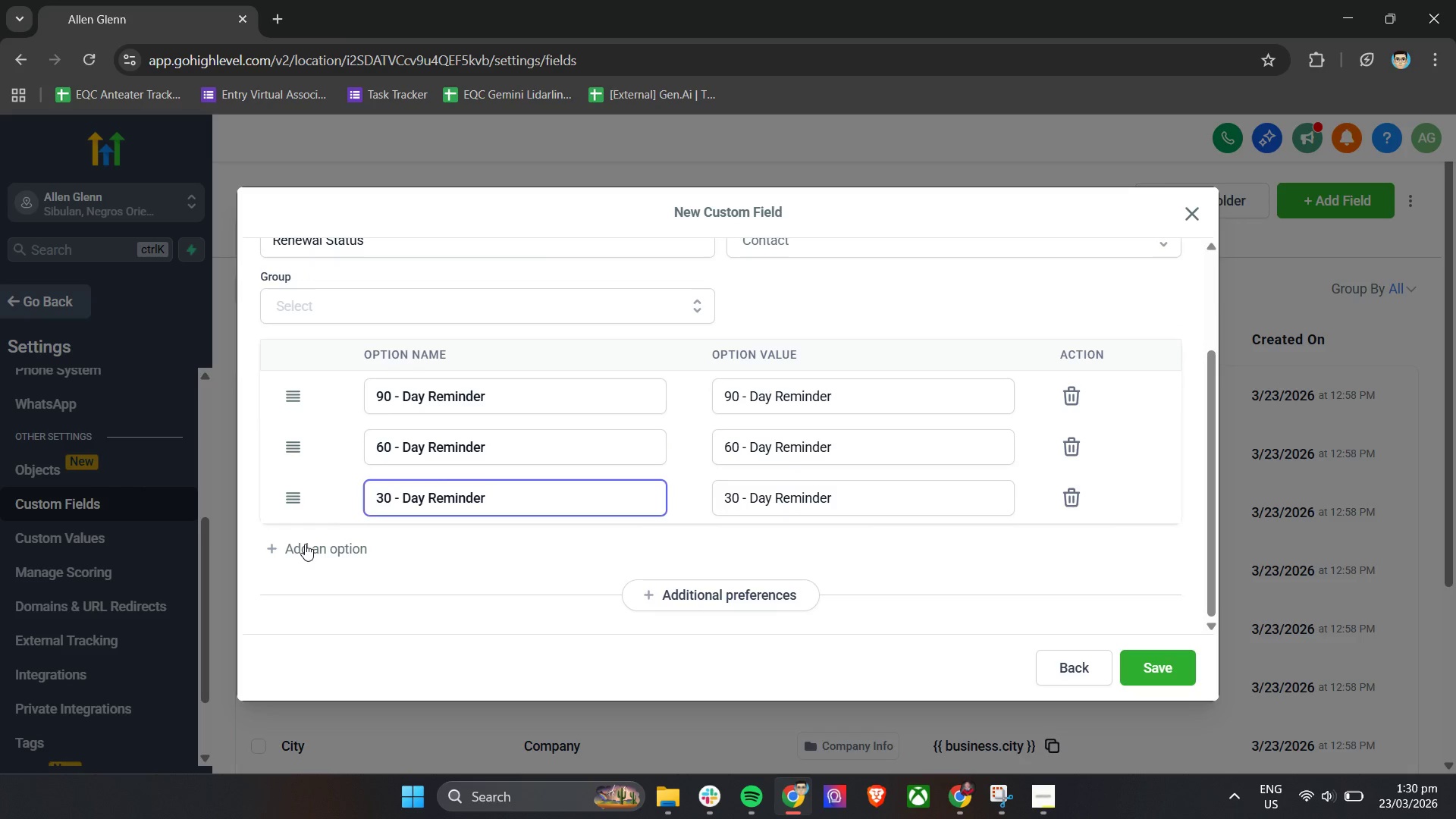 
left_click([305, 544])
 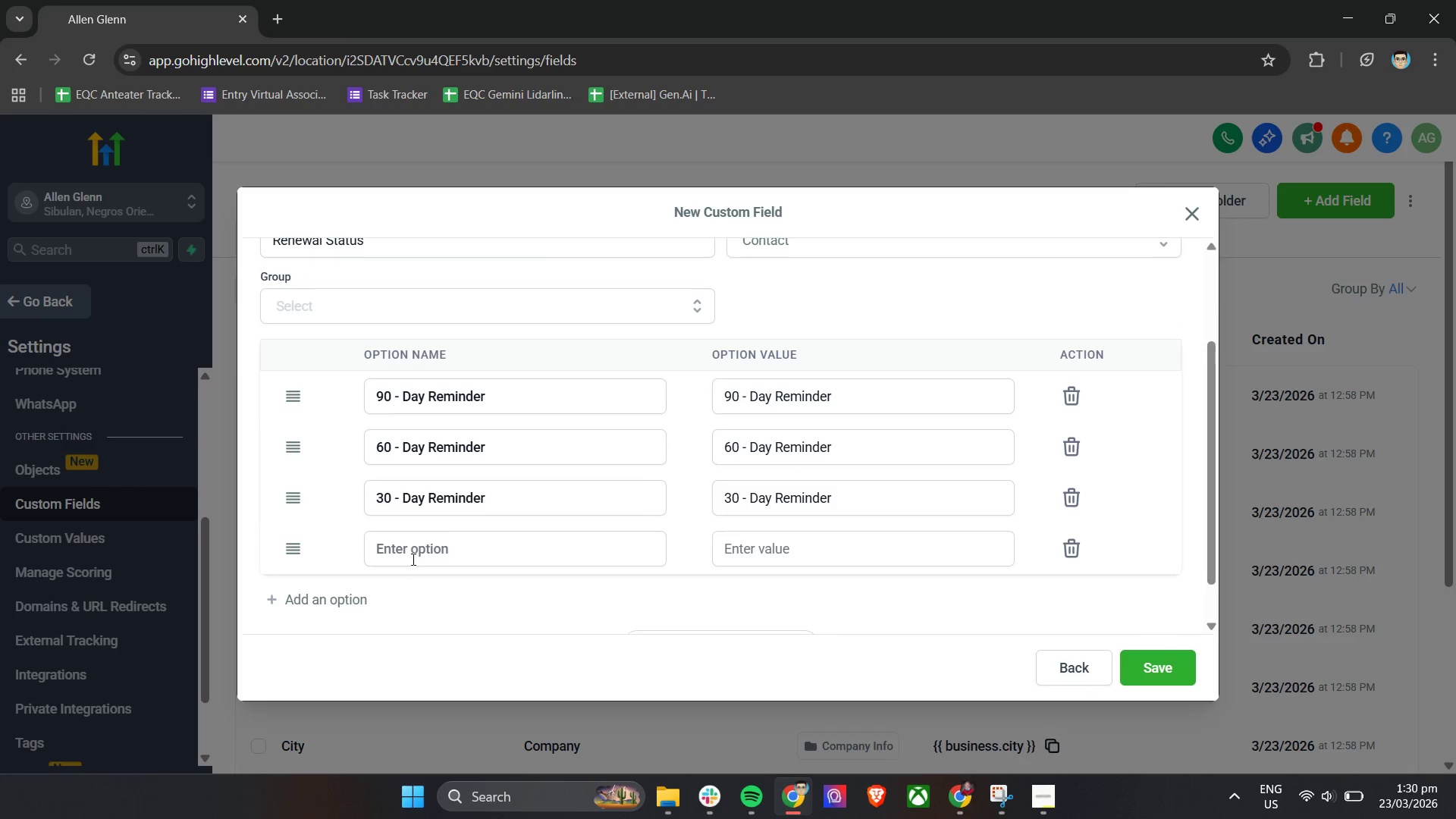 
left_click([416, 556])
 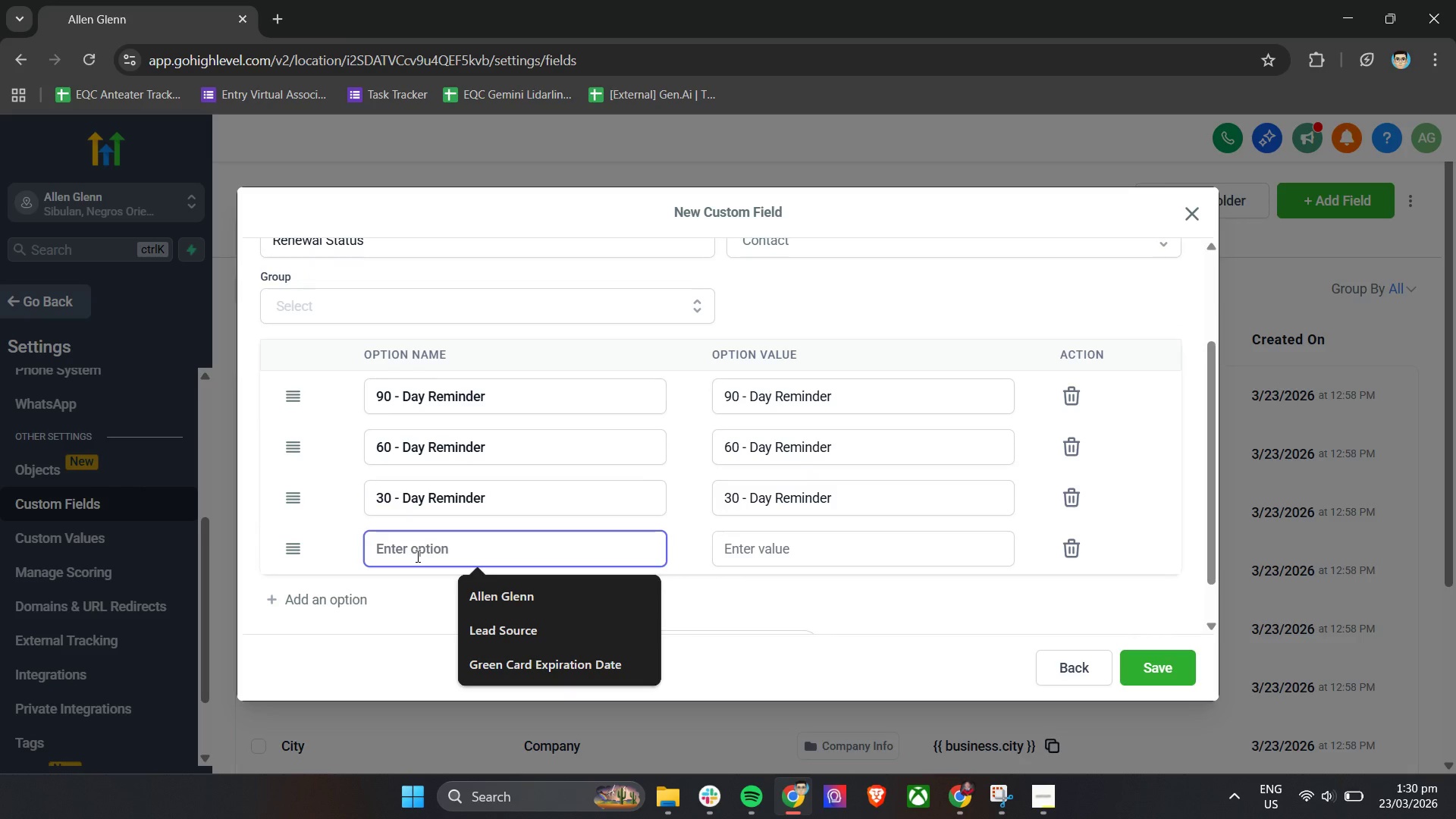 
type(Experied)
 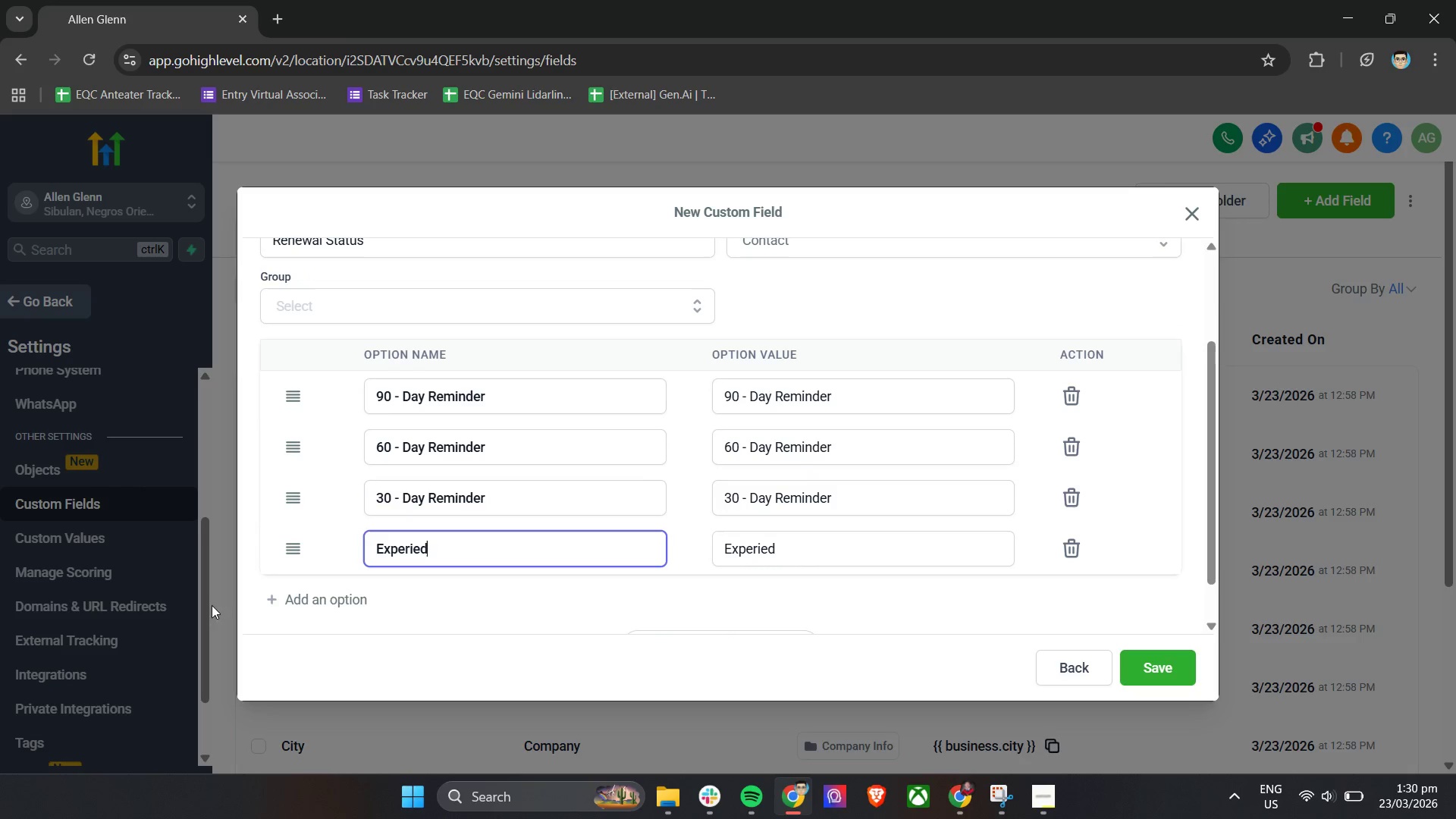 
left_click([309, 596])
 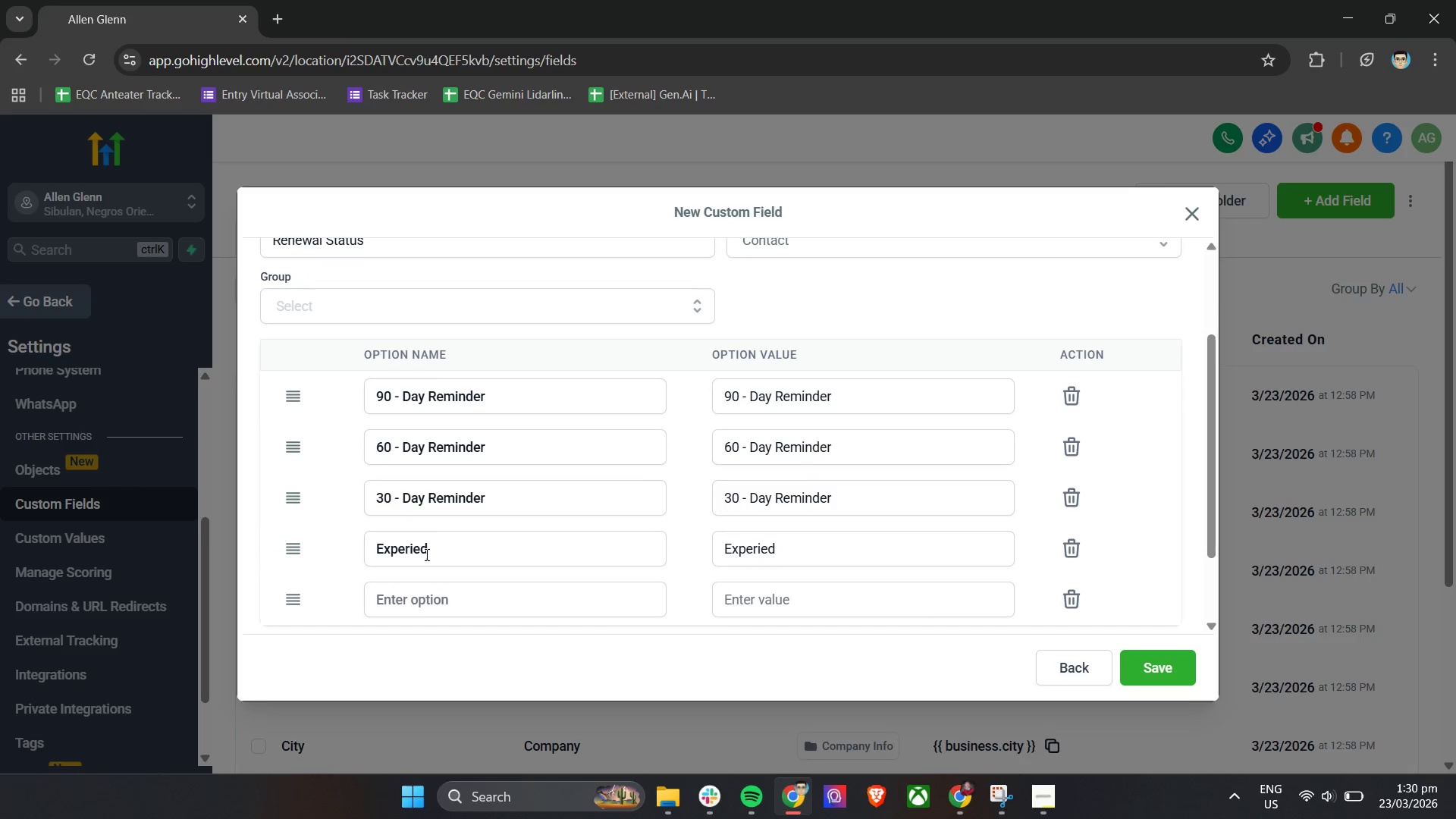 
left_click([412, 551])
 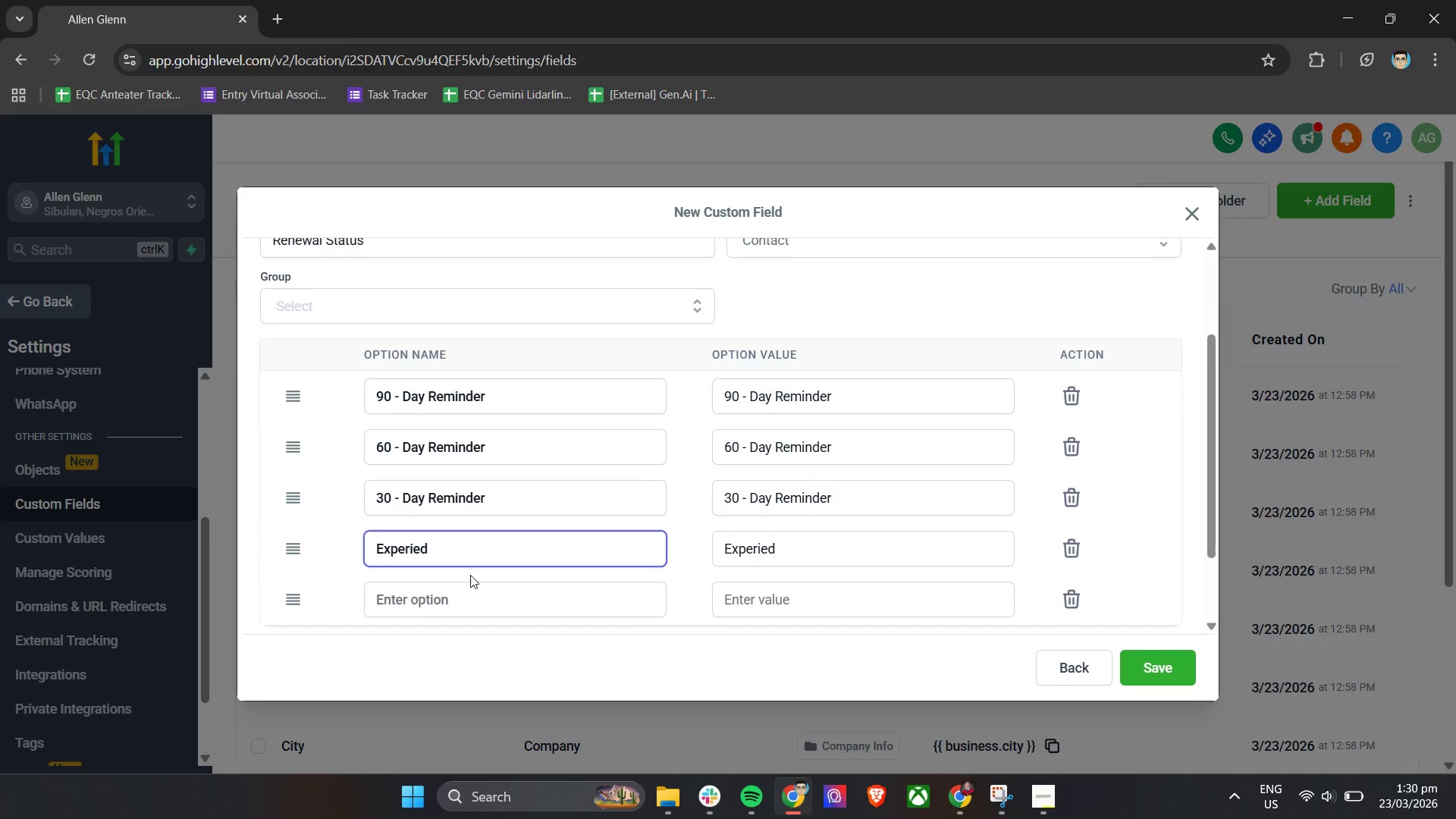 
key(Backspace)
 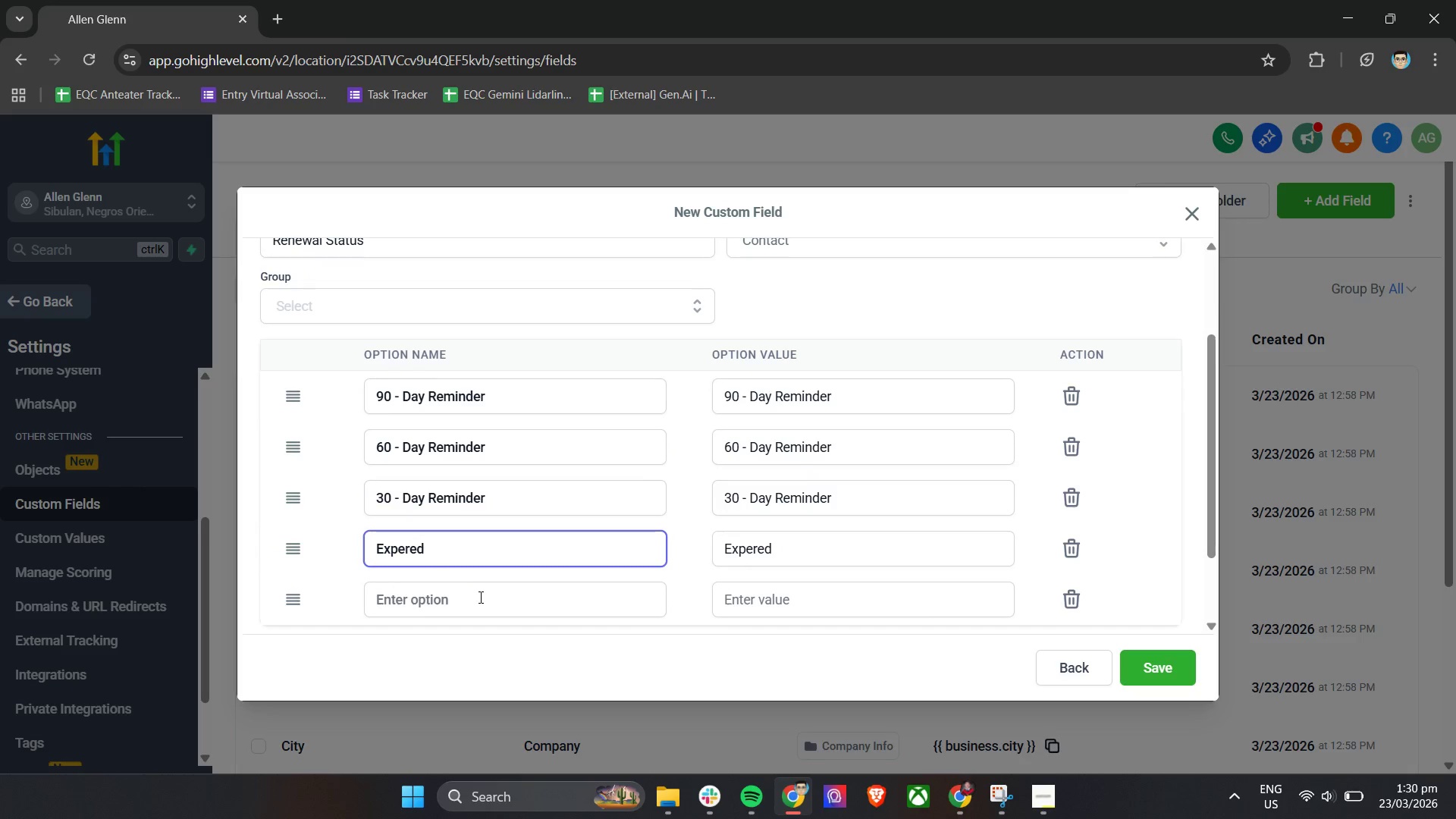 
left_click([479, 601])
 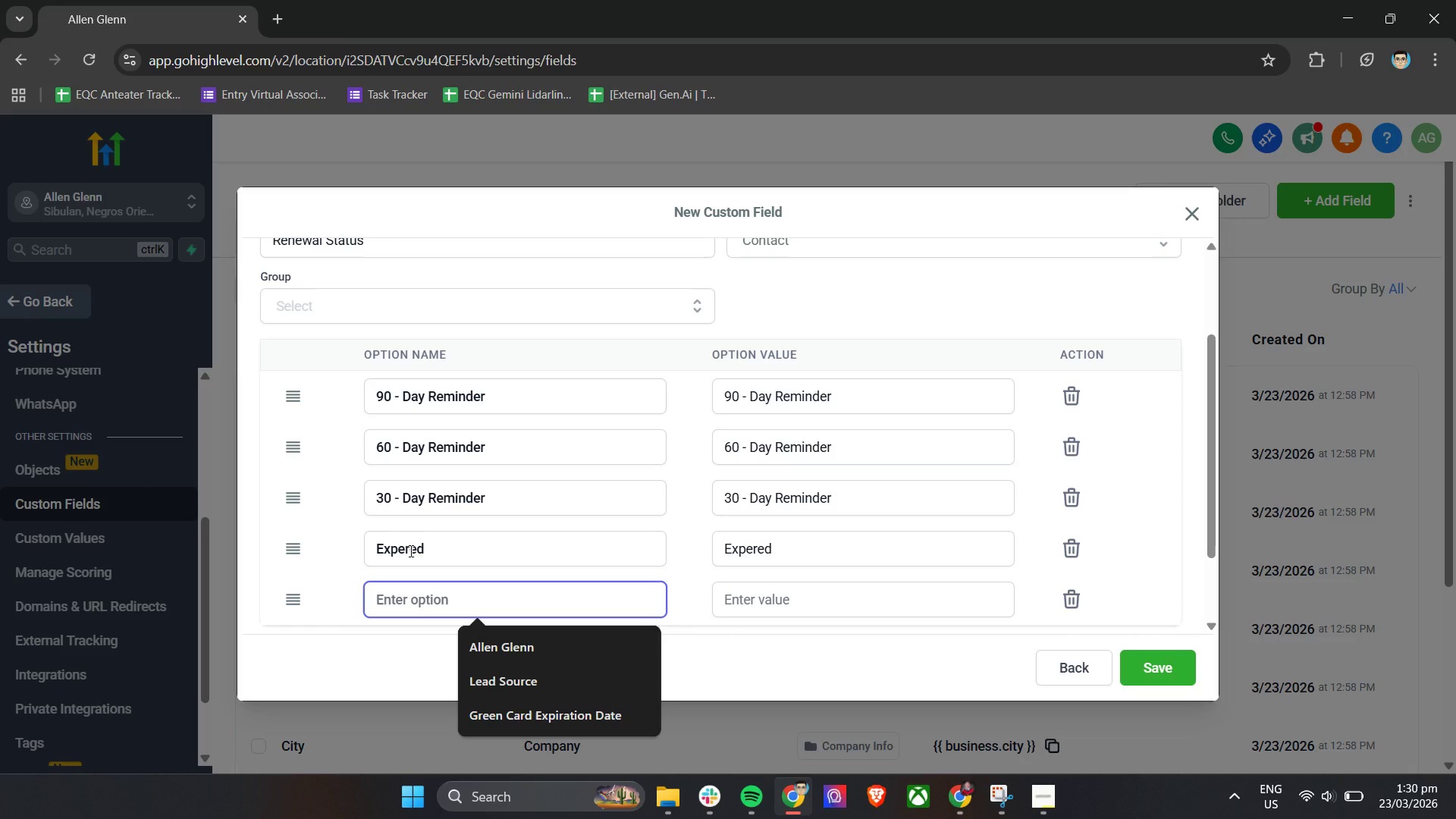 
left_click([406, 548])
 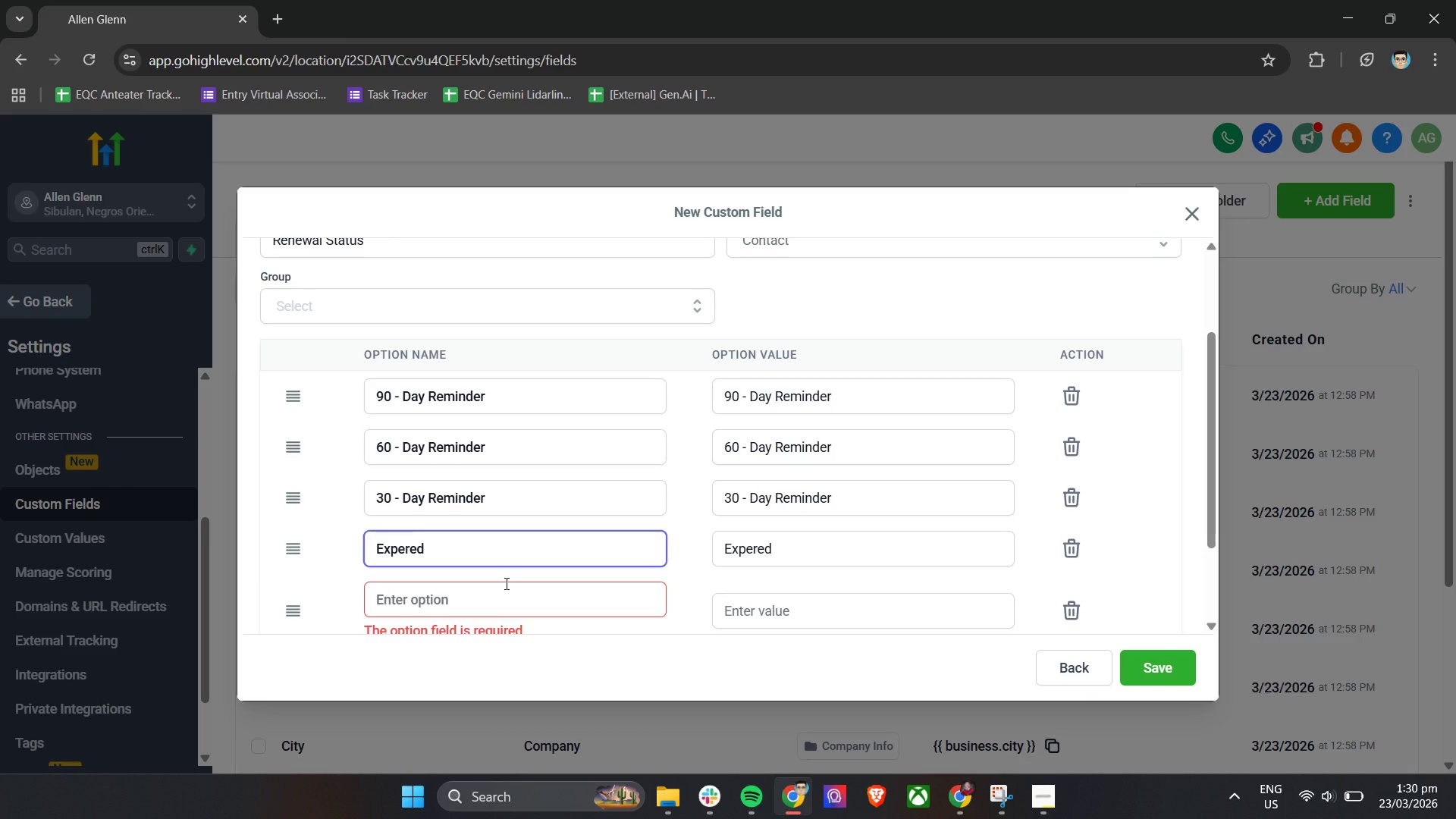 
key(Backspace)
 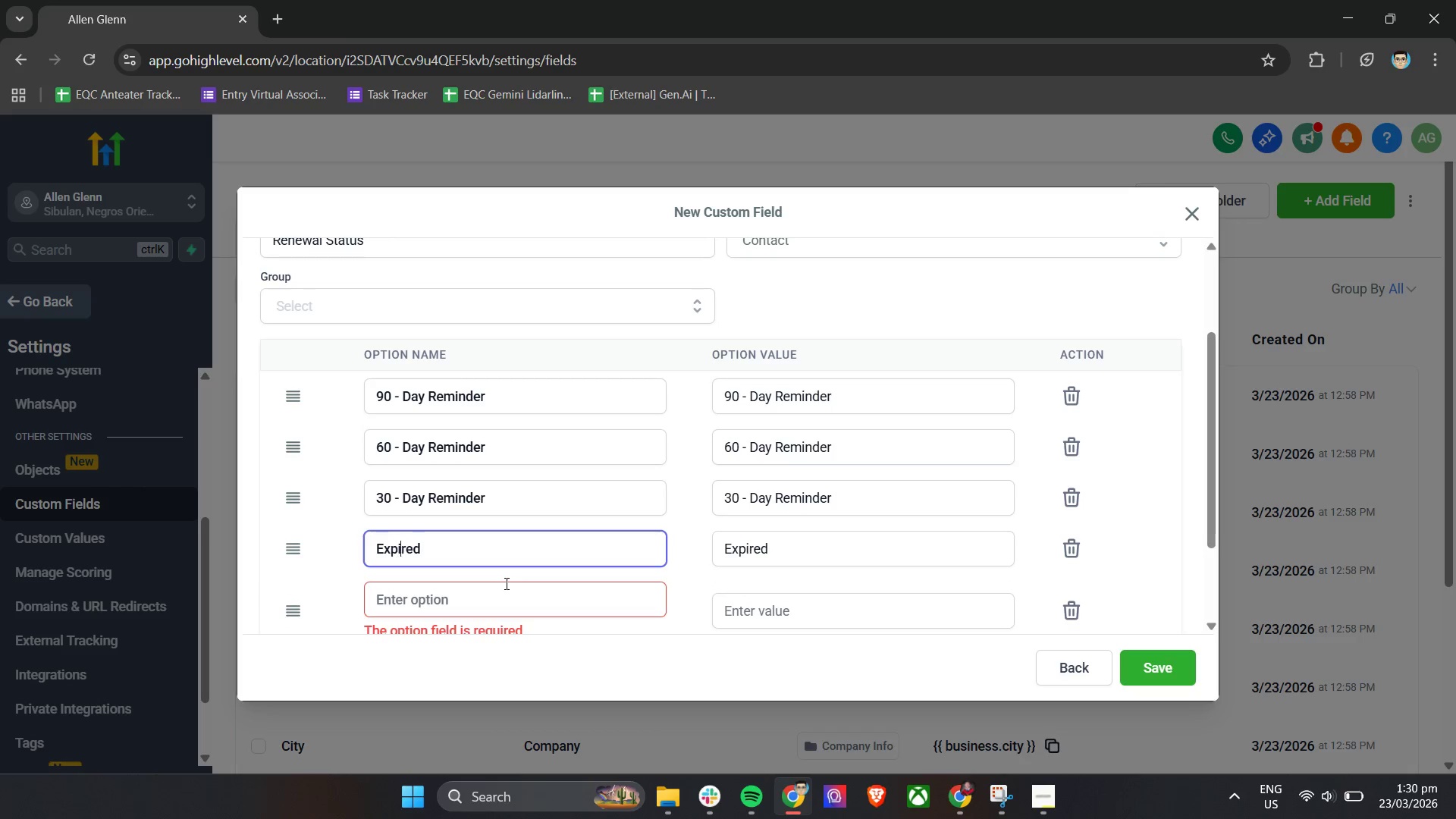 
key(I)
 